 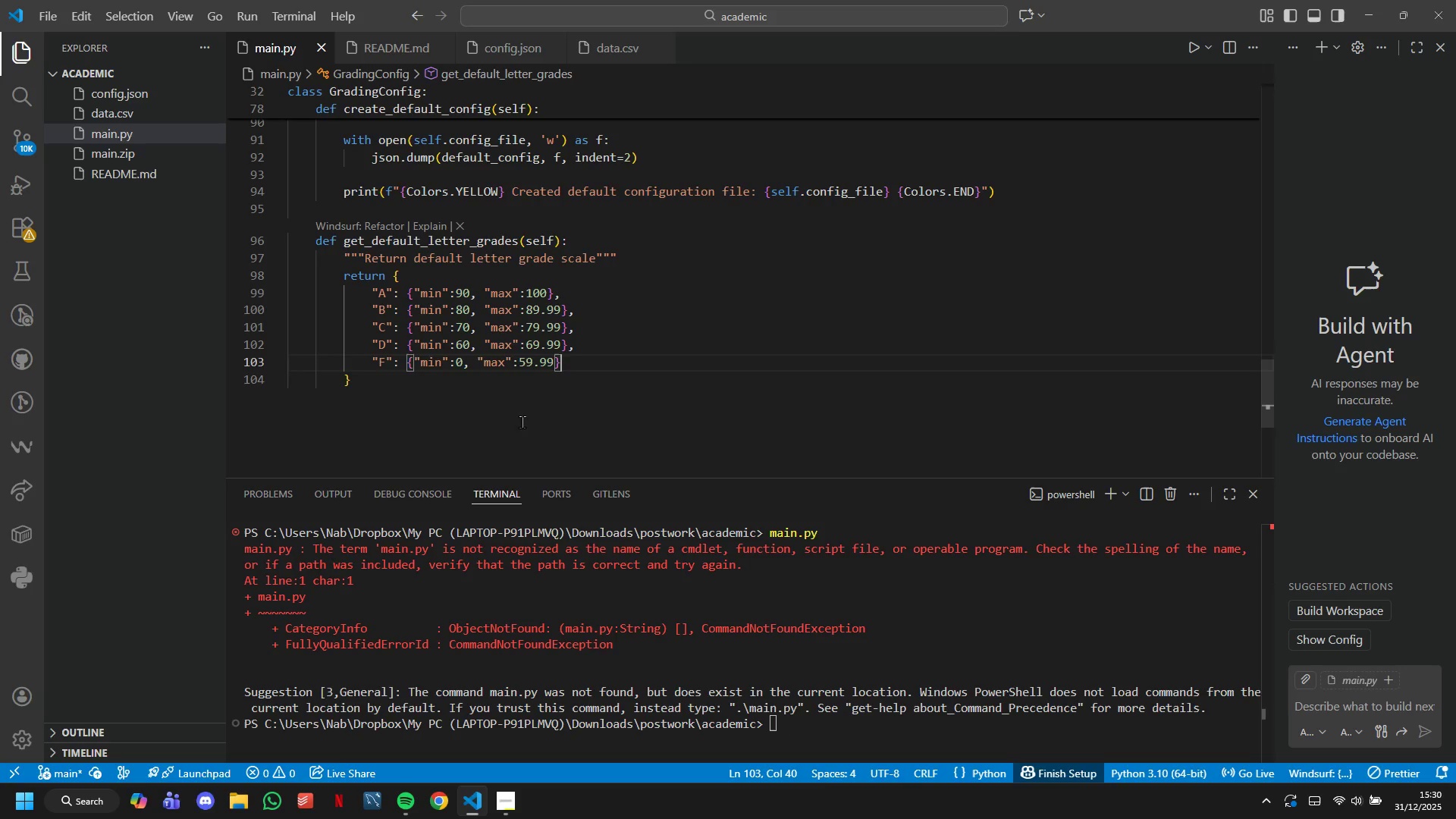 
left_click([551, 391])
 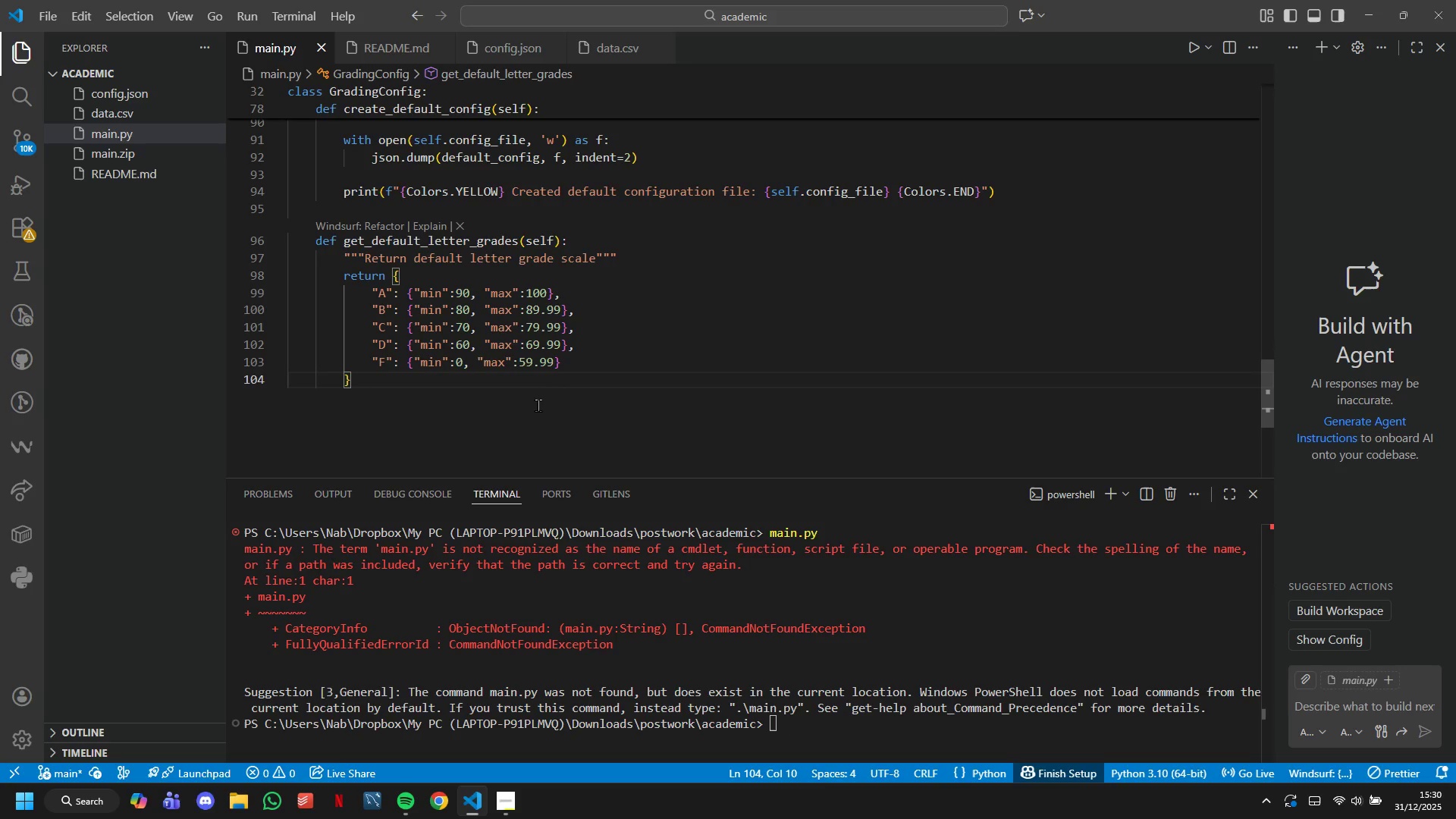 
key(Enter)
 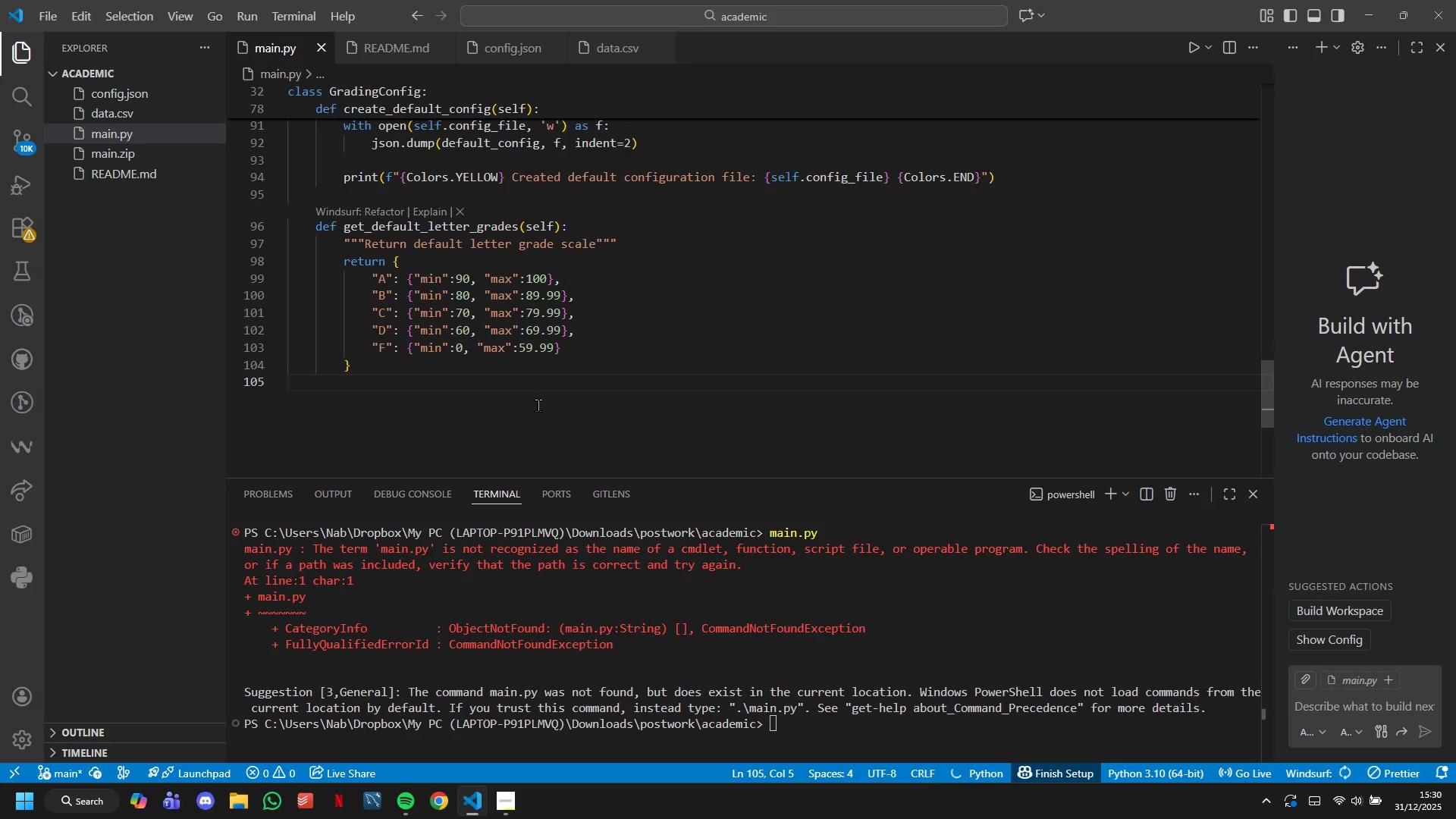 
key(Enter)
 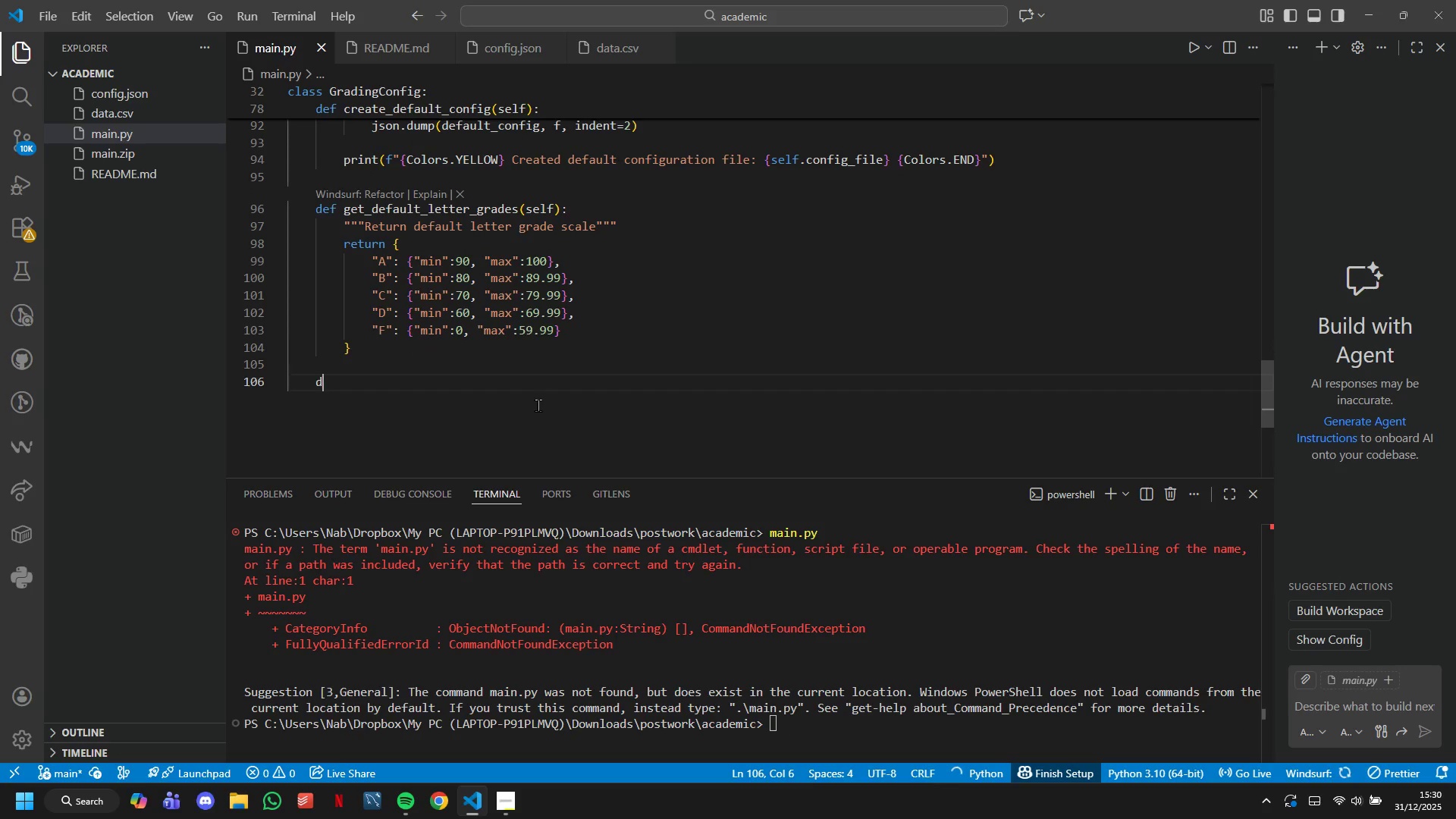 
type(def get)
 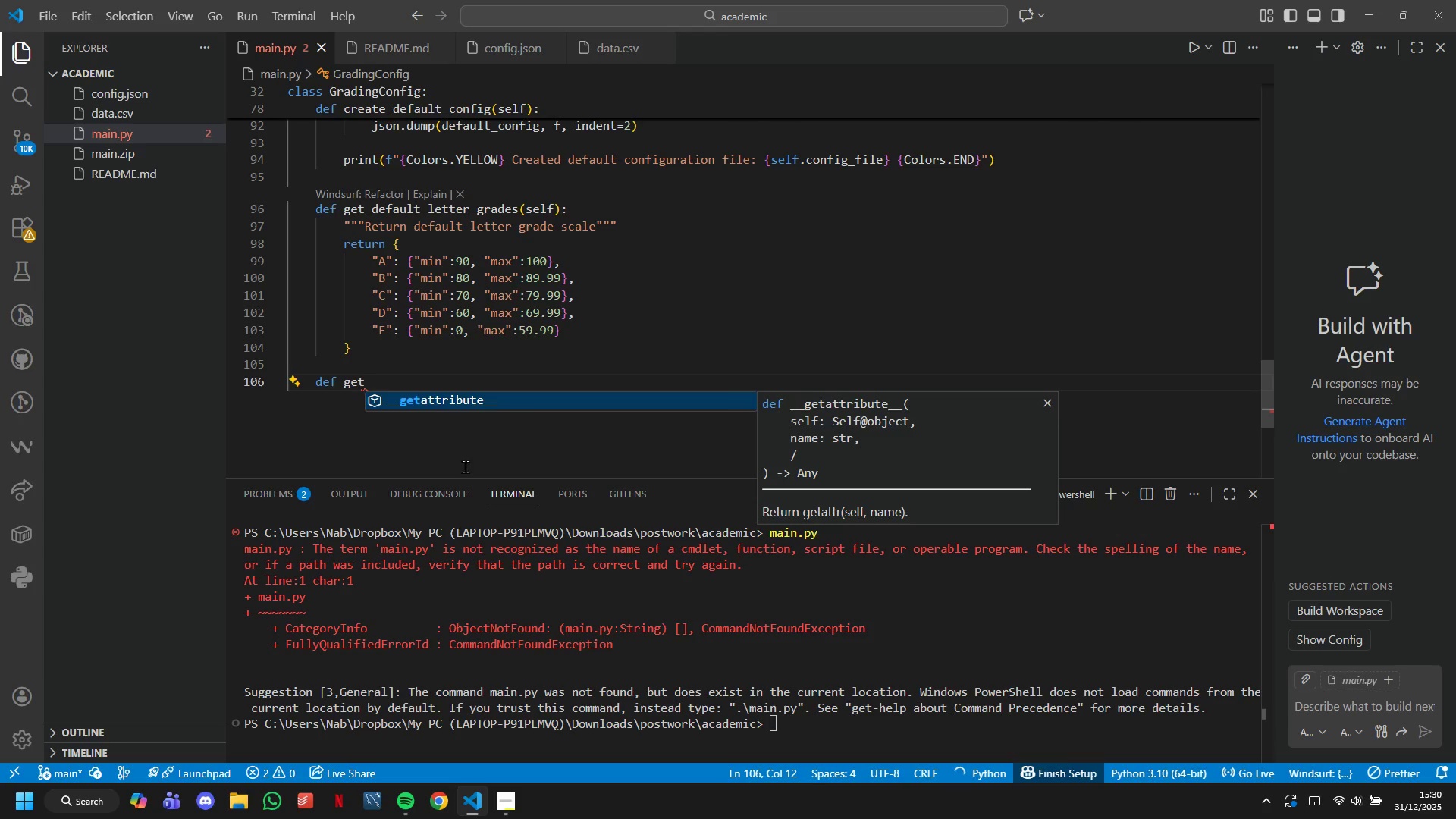 
type(_letter_)
 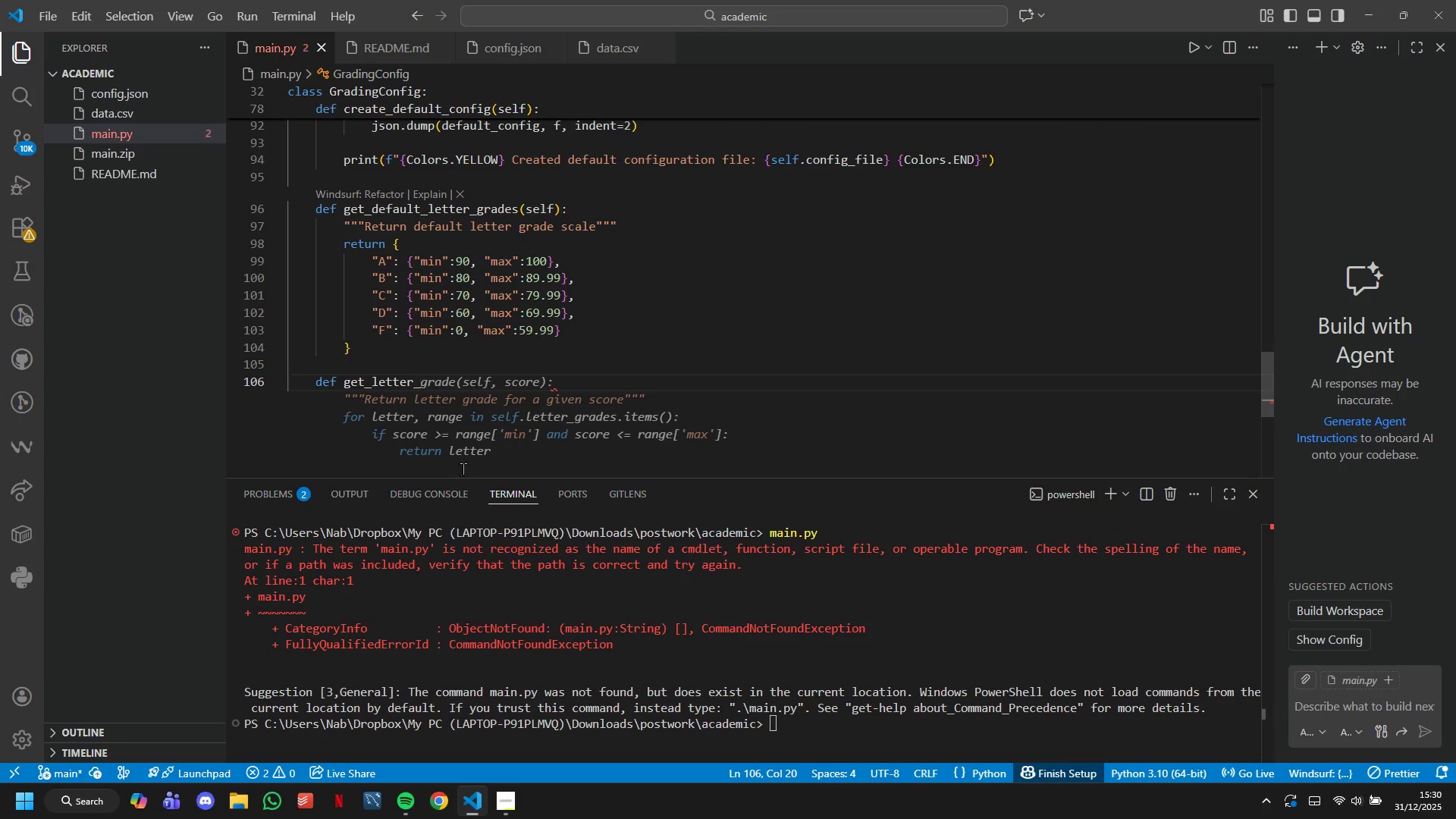 
wait(5.03)
 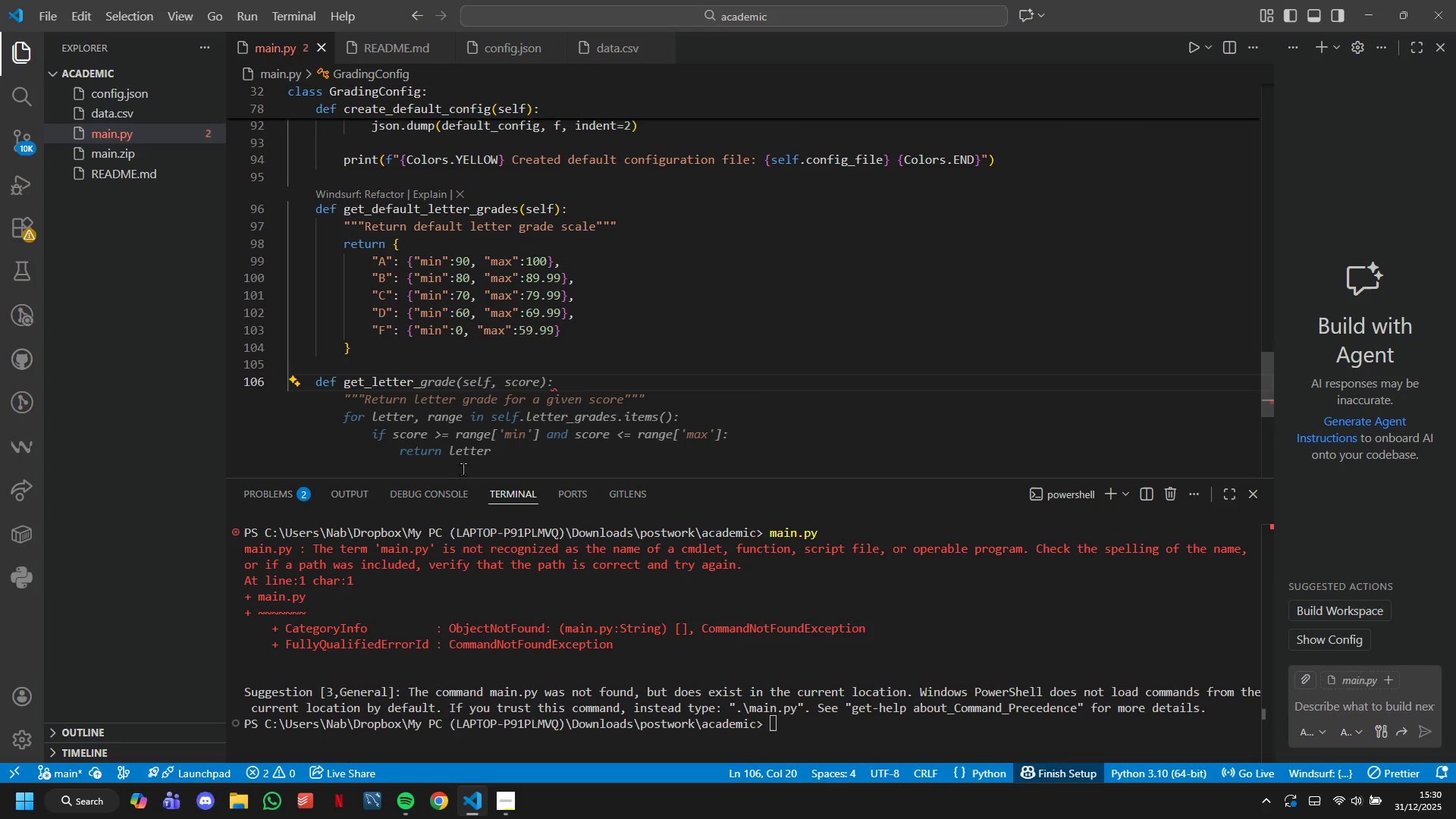 
type(grae)
key(Backspace)
type(de(self.score)
 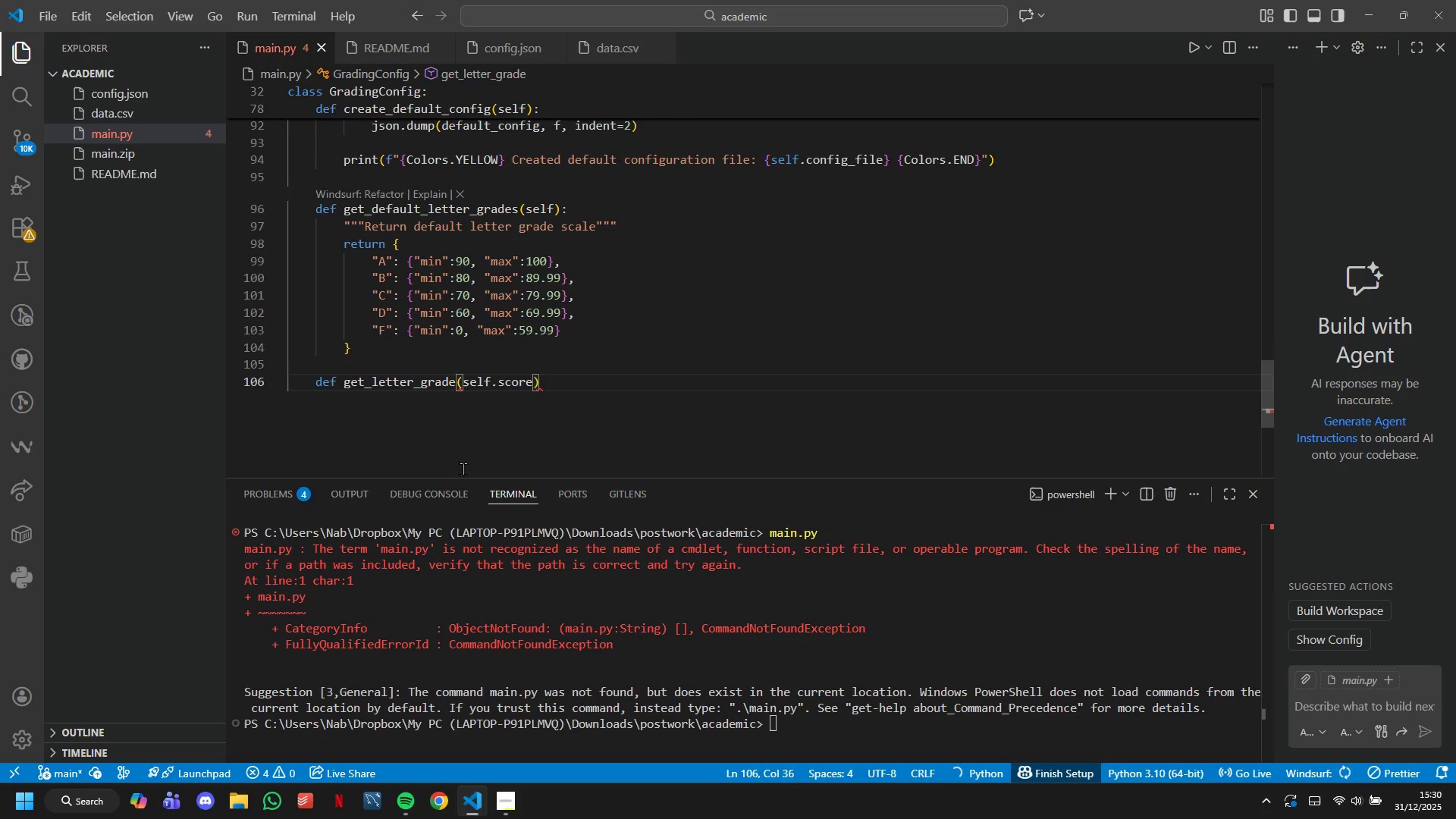 
 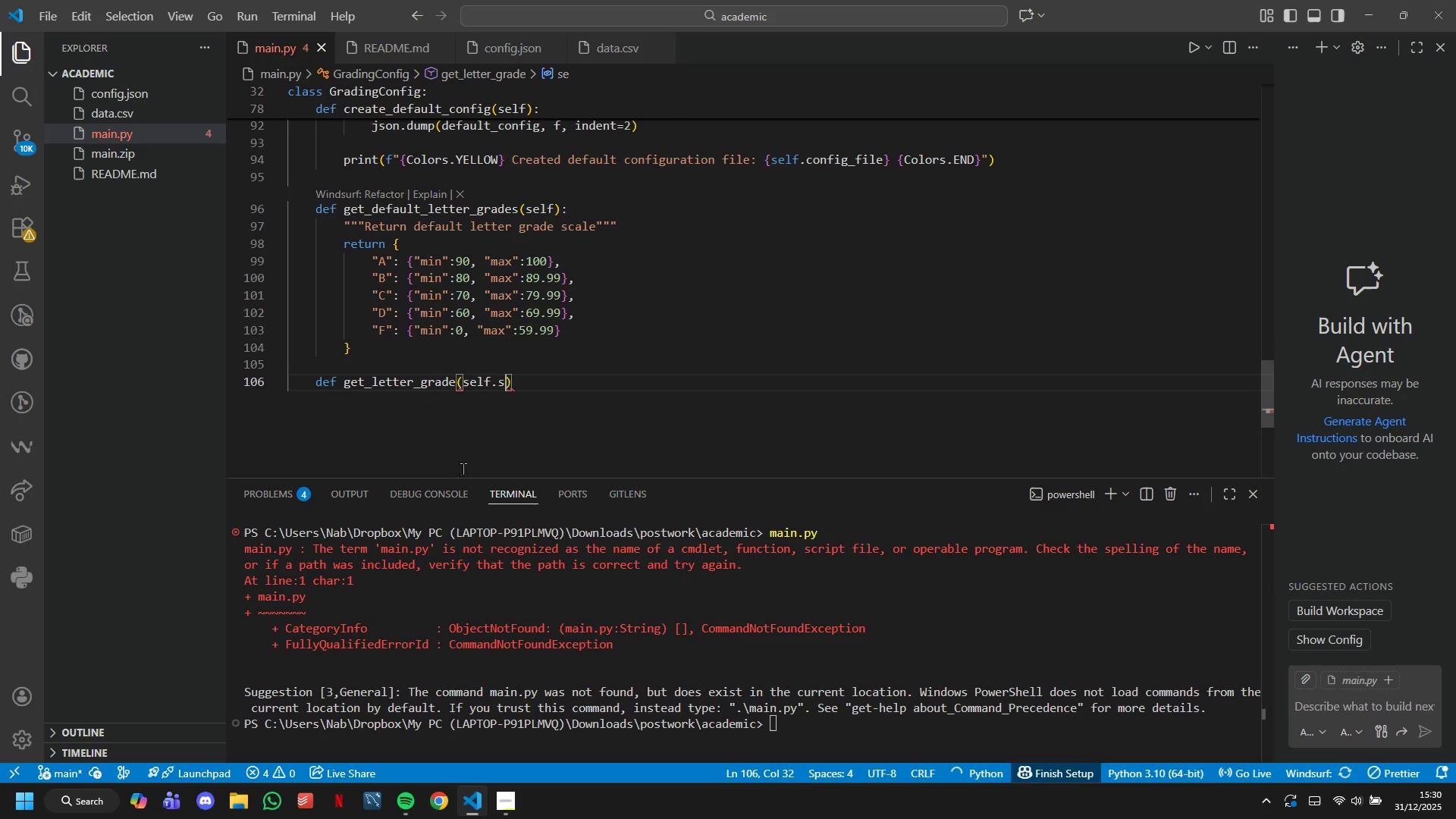 
key(ArrowRight)
 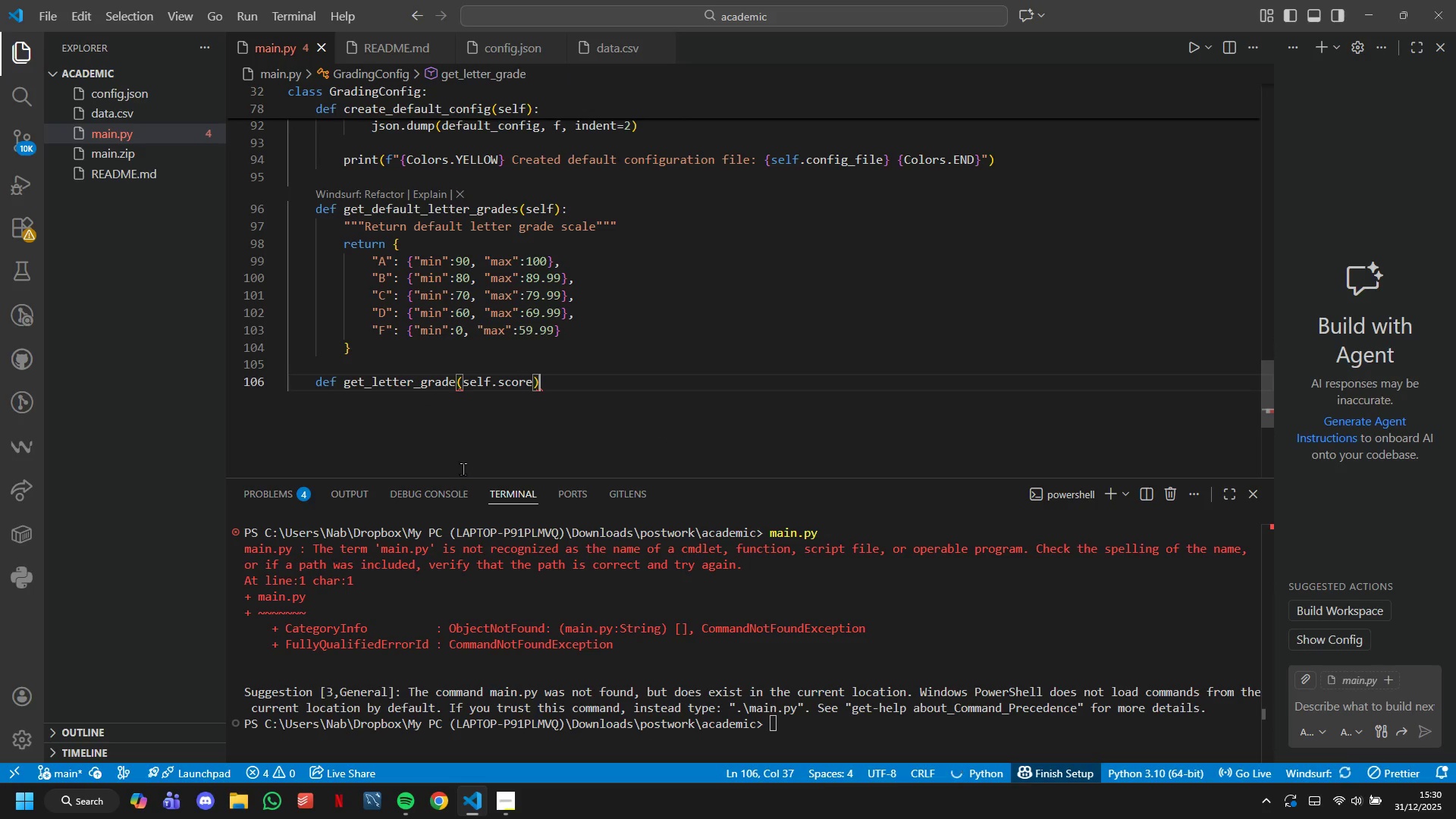 
key(Shift+Semicolon)
 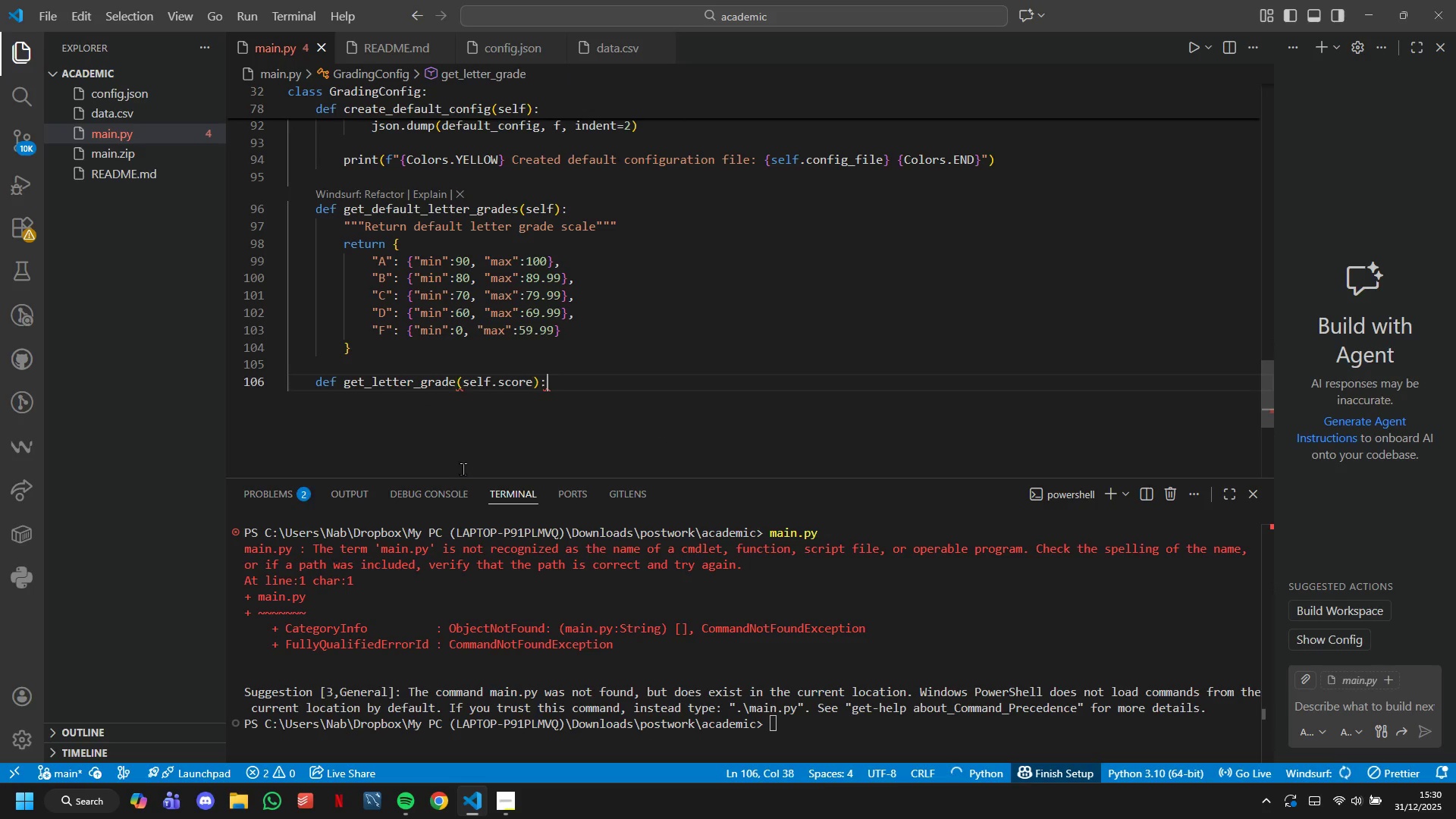 
key(Enter)
 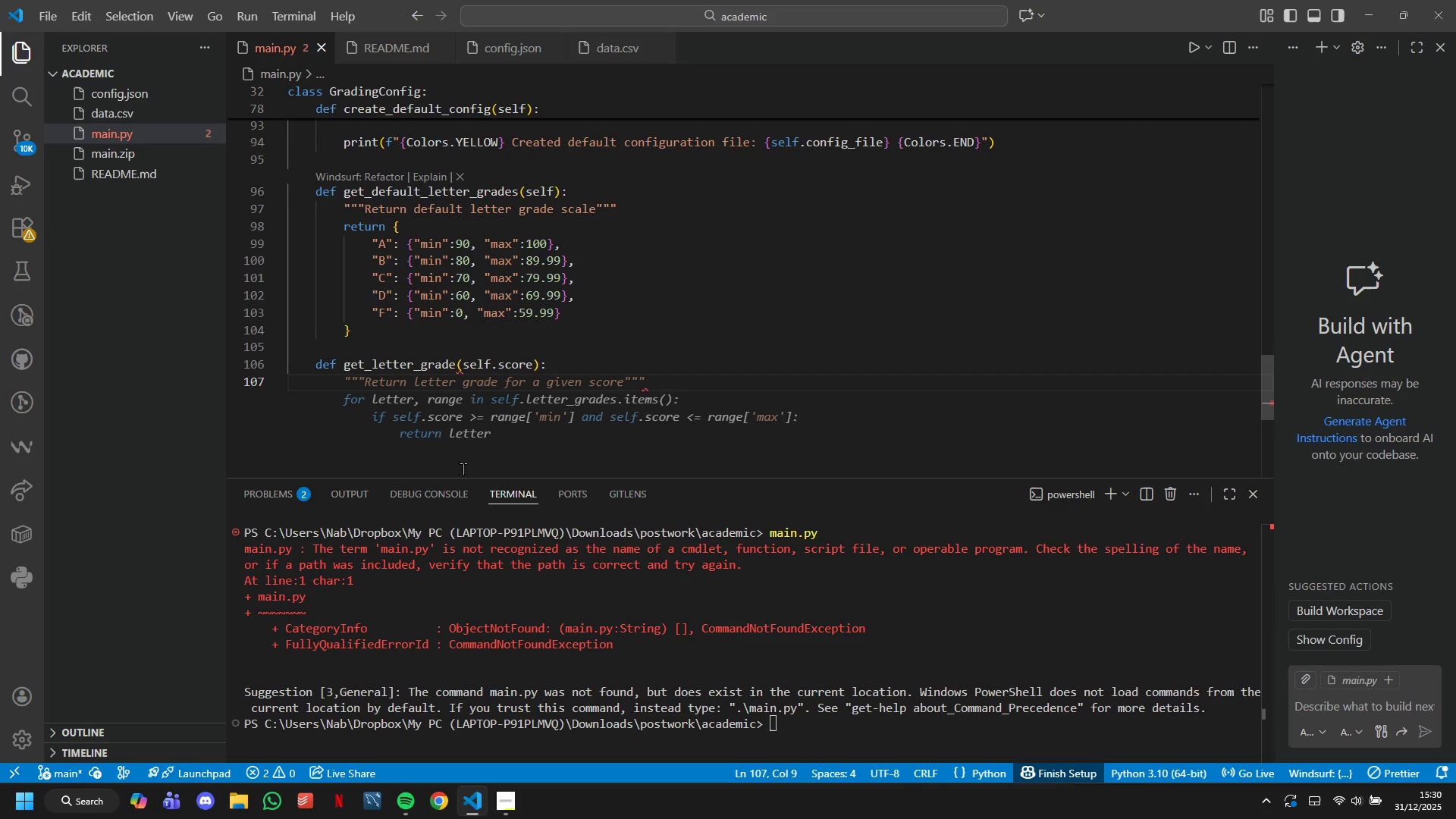 
type("""Convert numeric  score to letter r)
key(Backspace)
type(grade)
 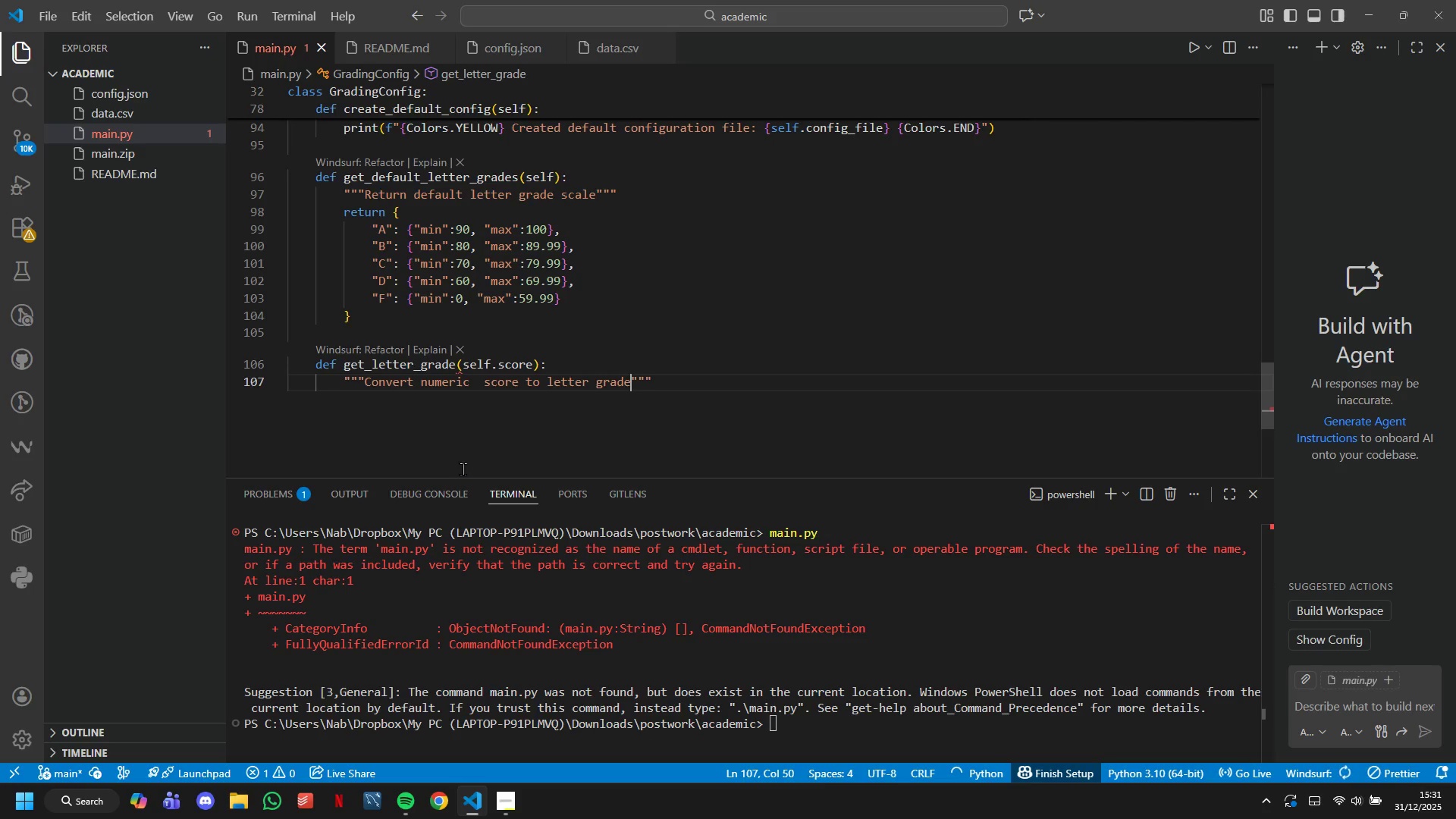 
key(ArrowRight)
 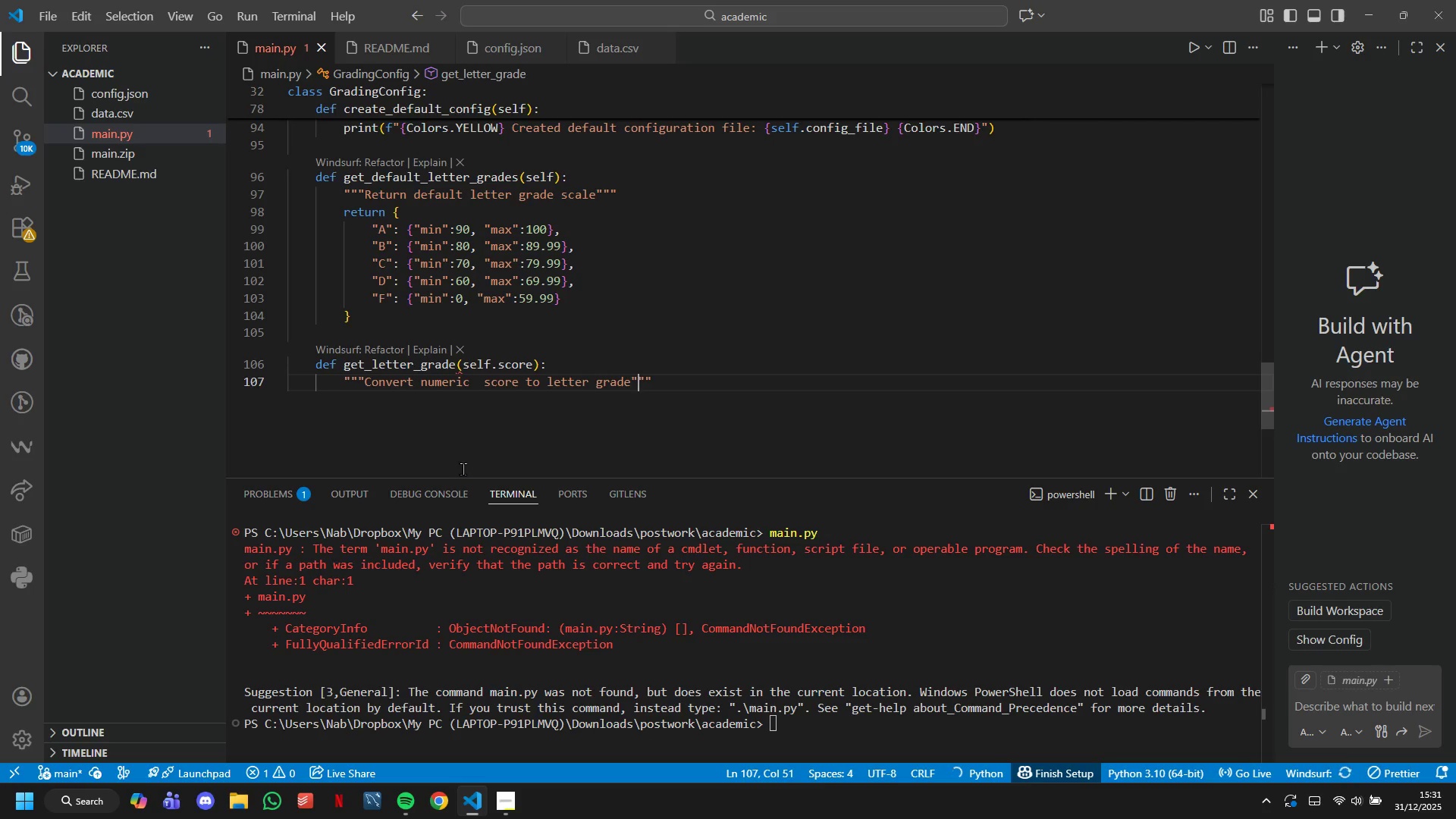 
key(ArrowRight)
 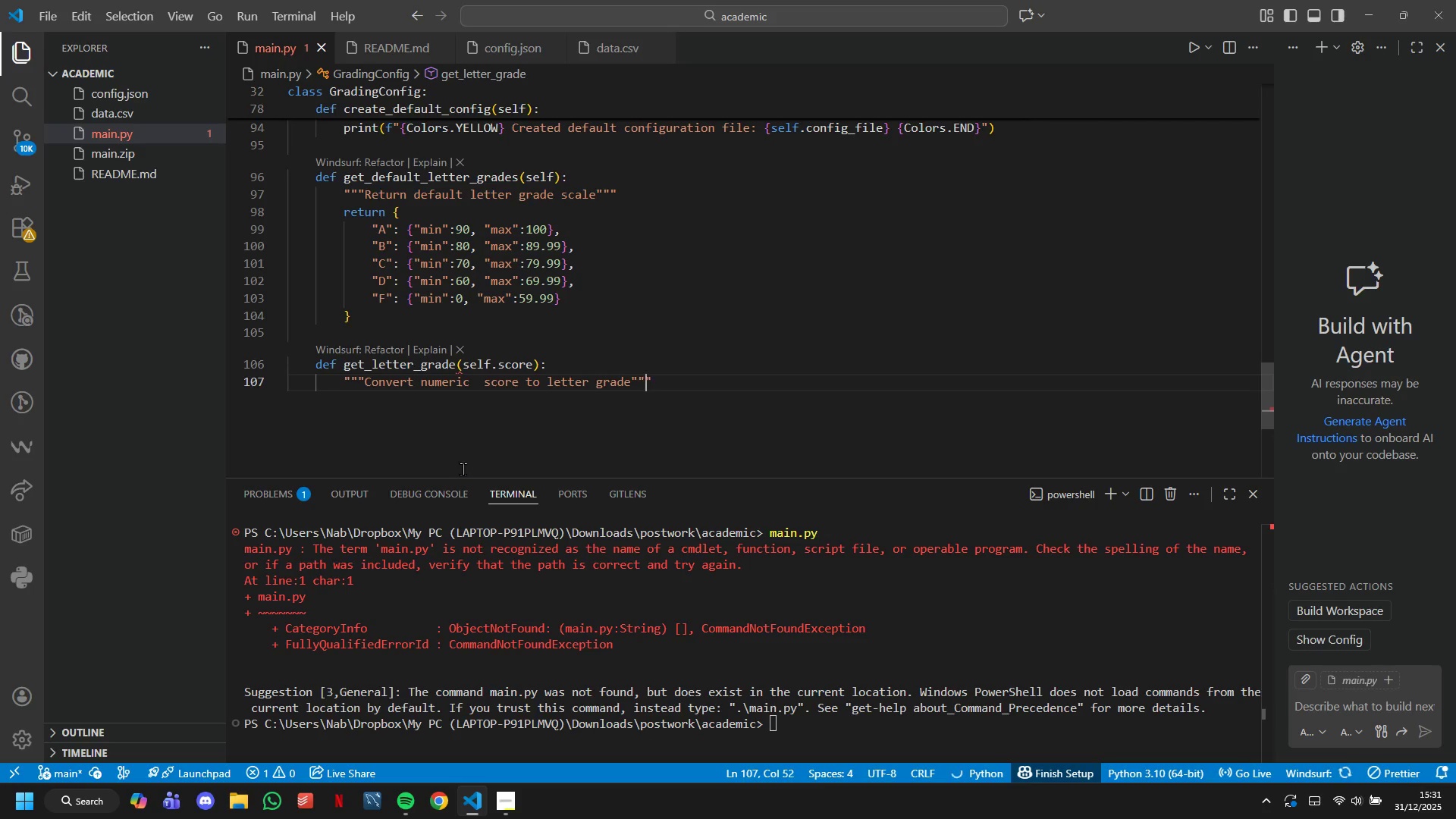 
key(ArrowRight)
 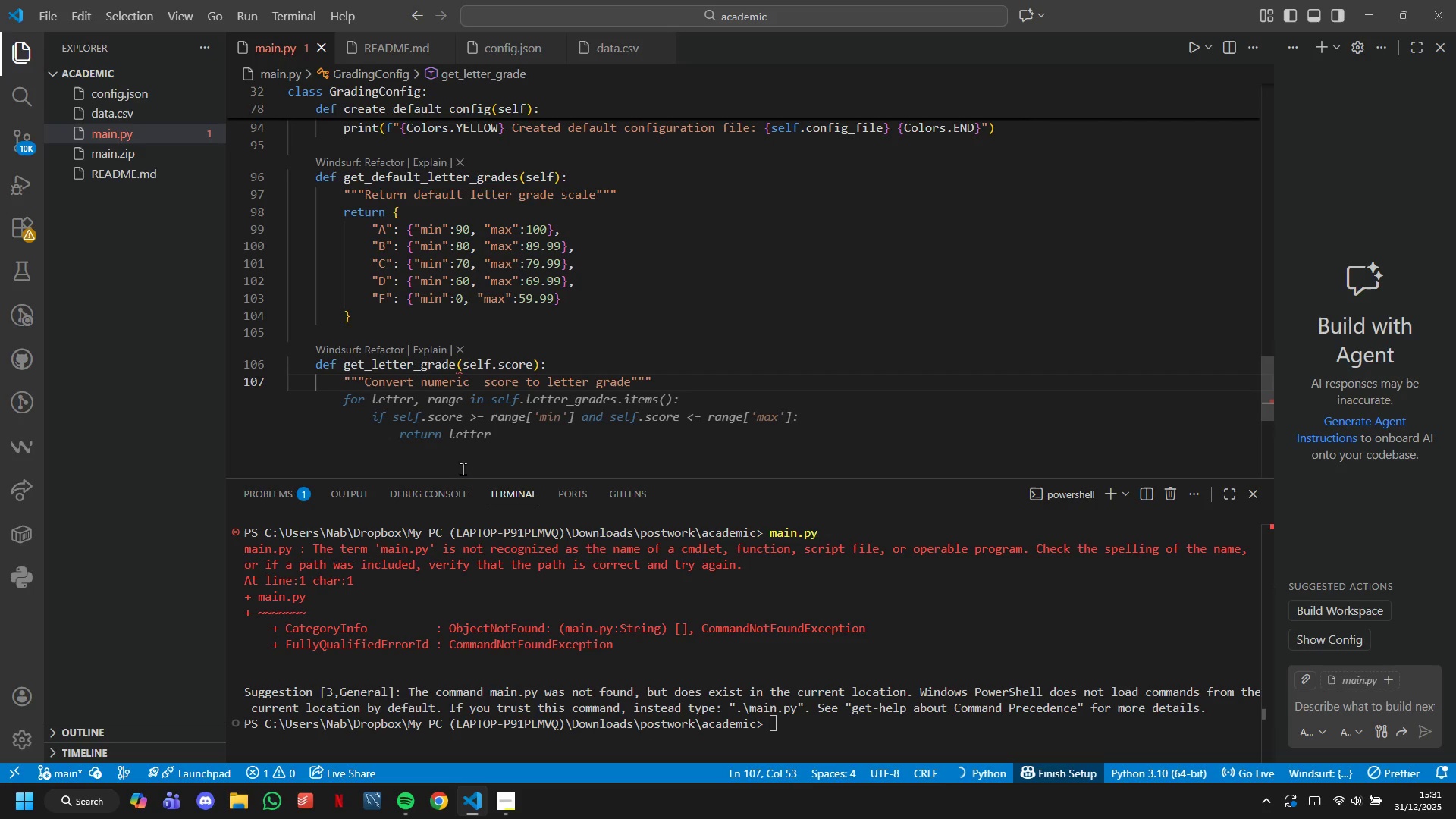 
key(Enter)
 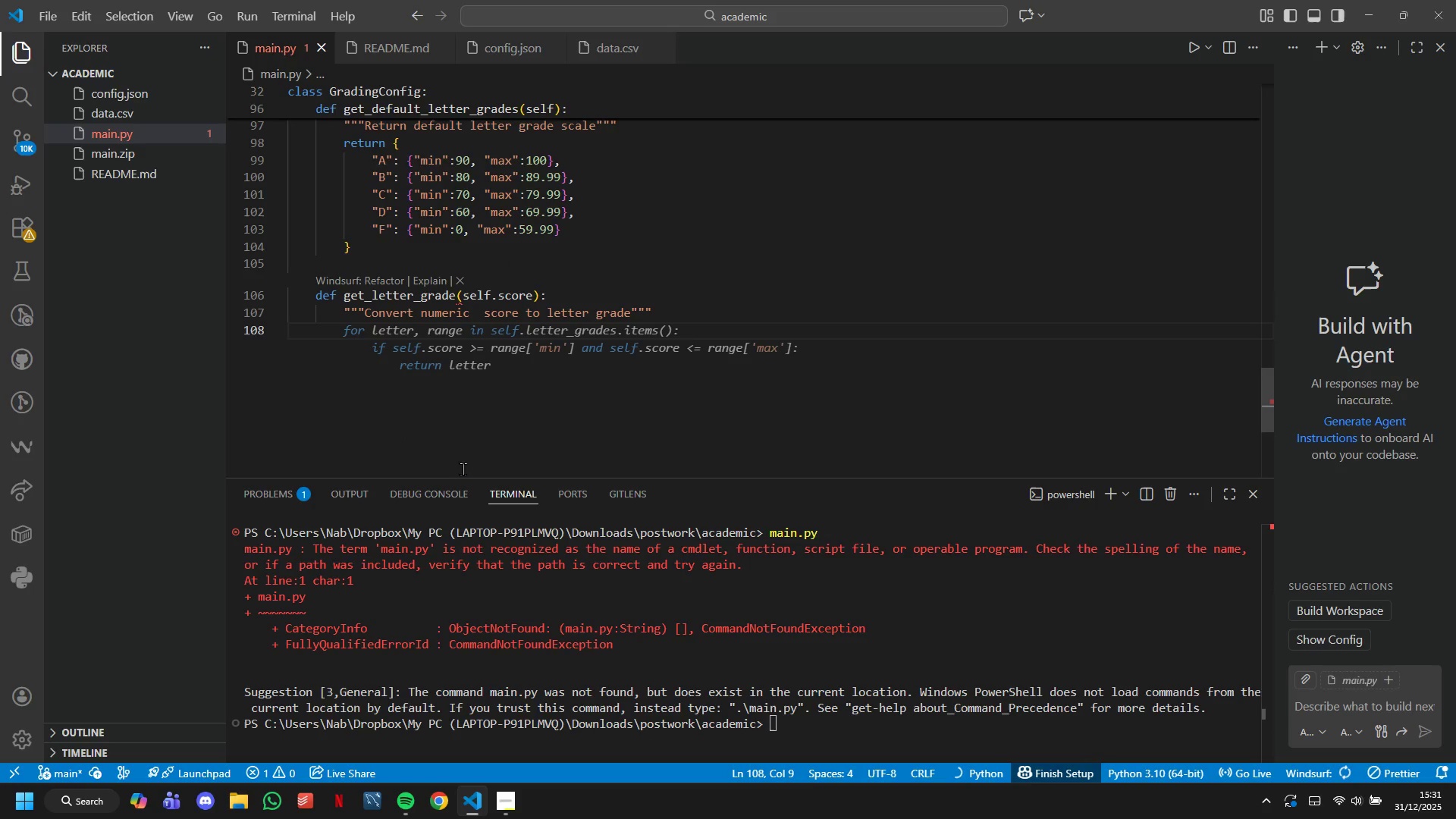 
type(for letter, range in self/)
key(Backspace)
type(.)
 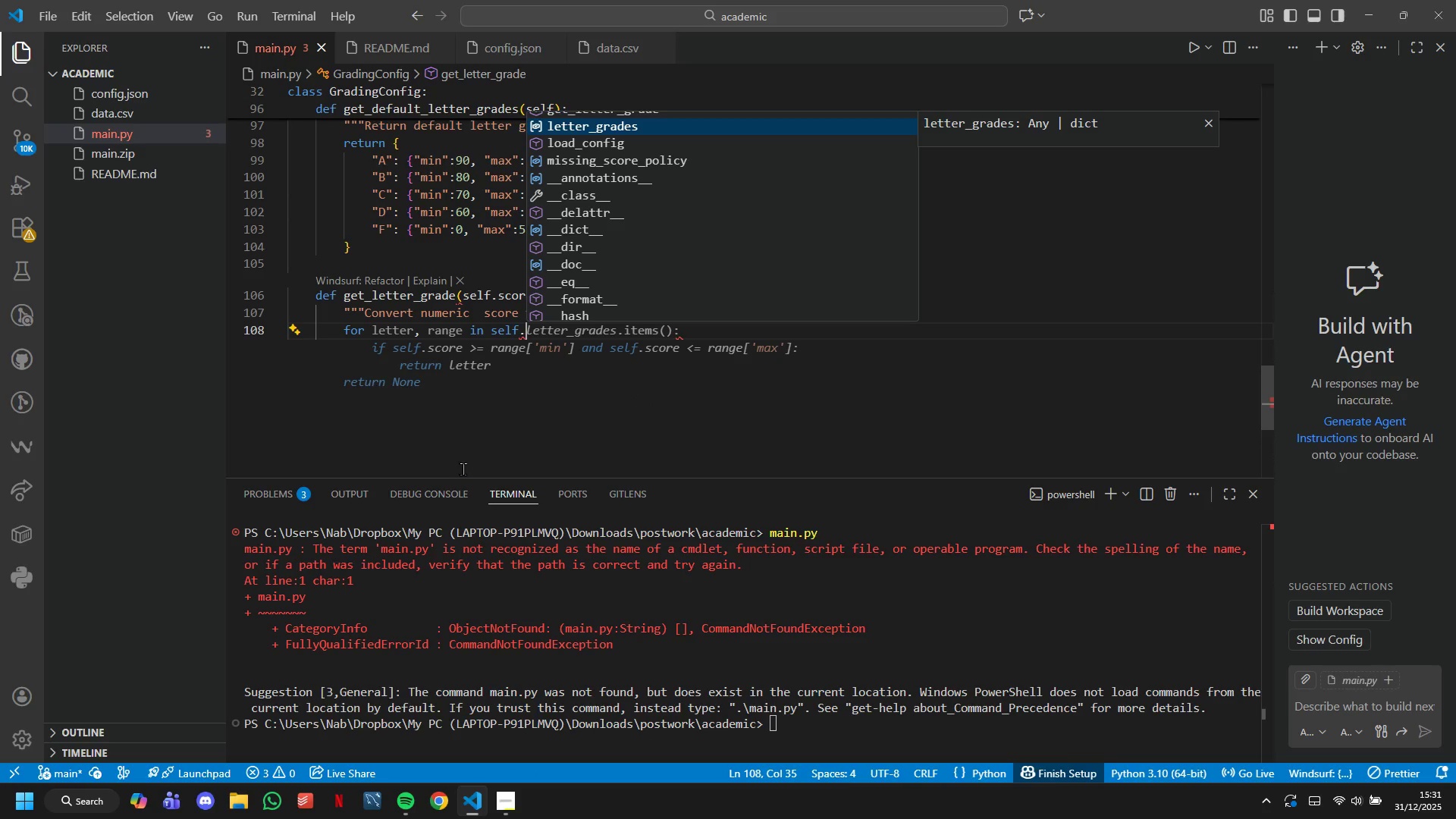 
type(k)
key(Backspace)
type(letter_grades.items()
 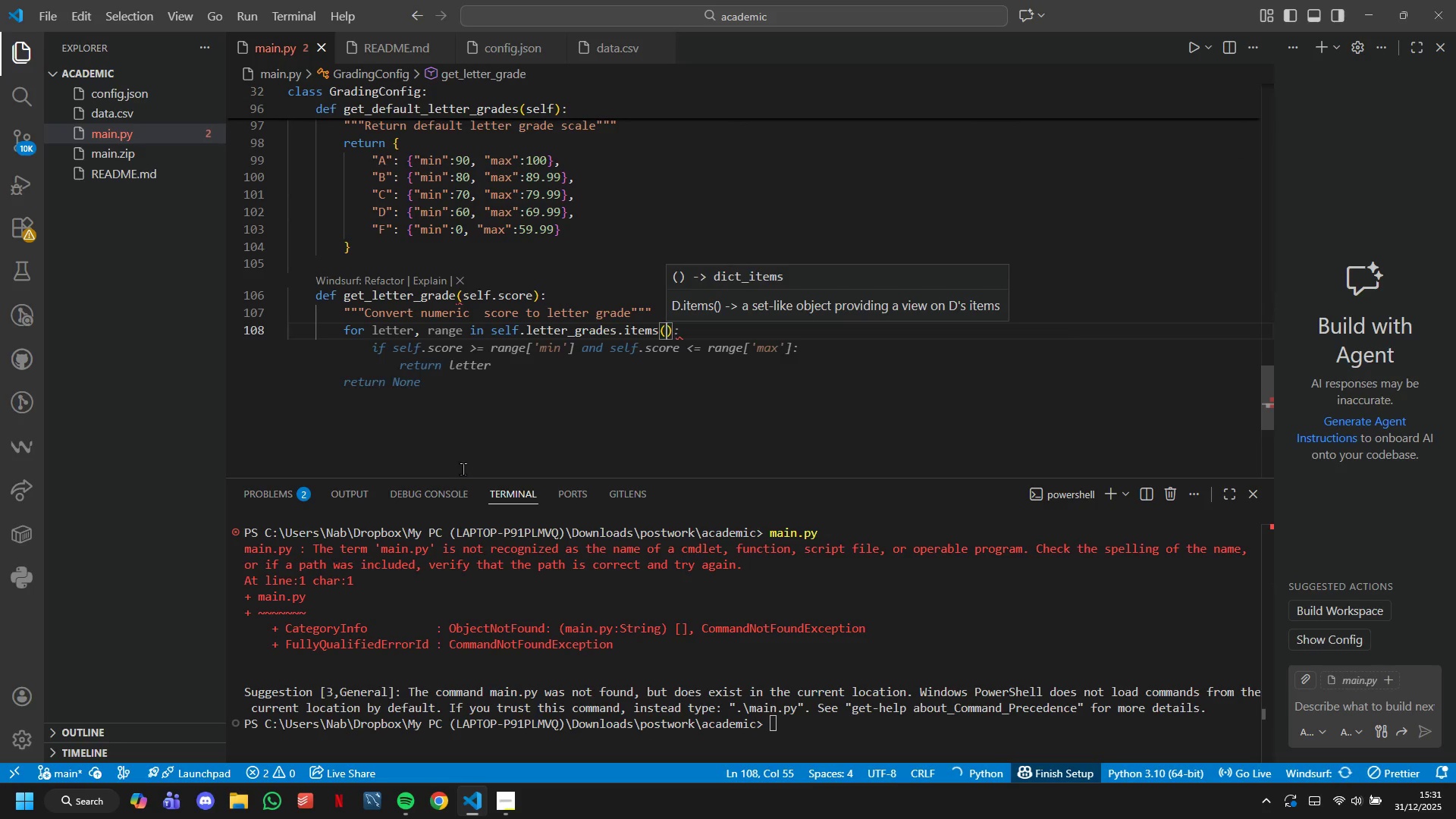 
key(ArrowRight)
 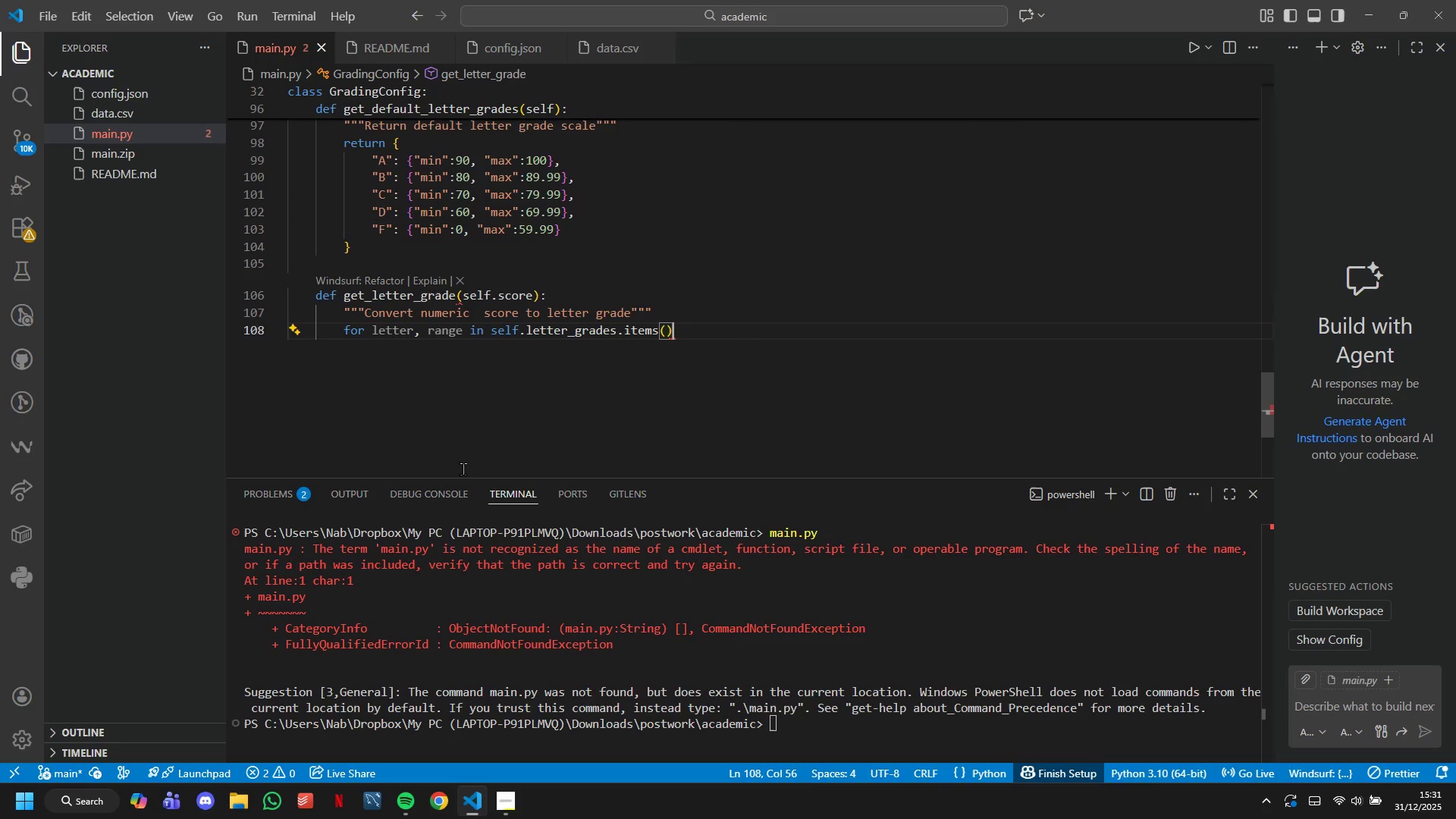 
key(Shift+Semicolon)
 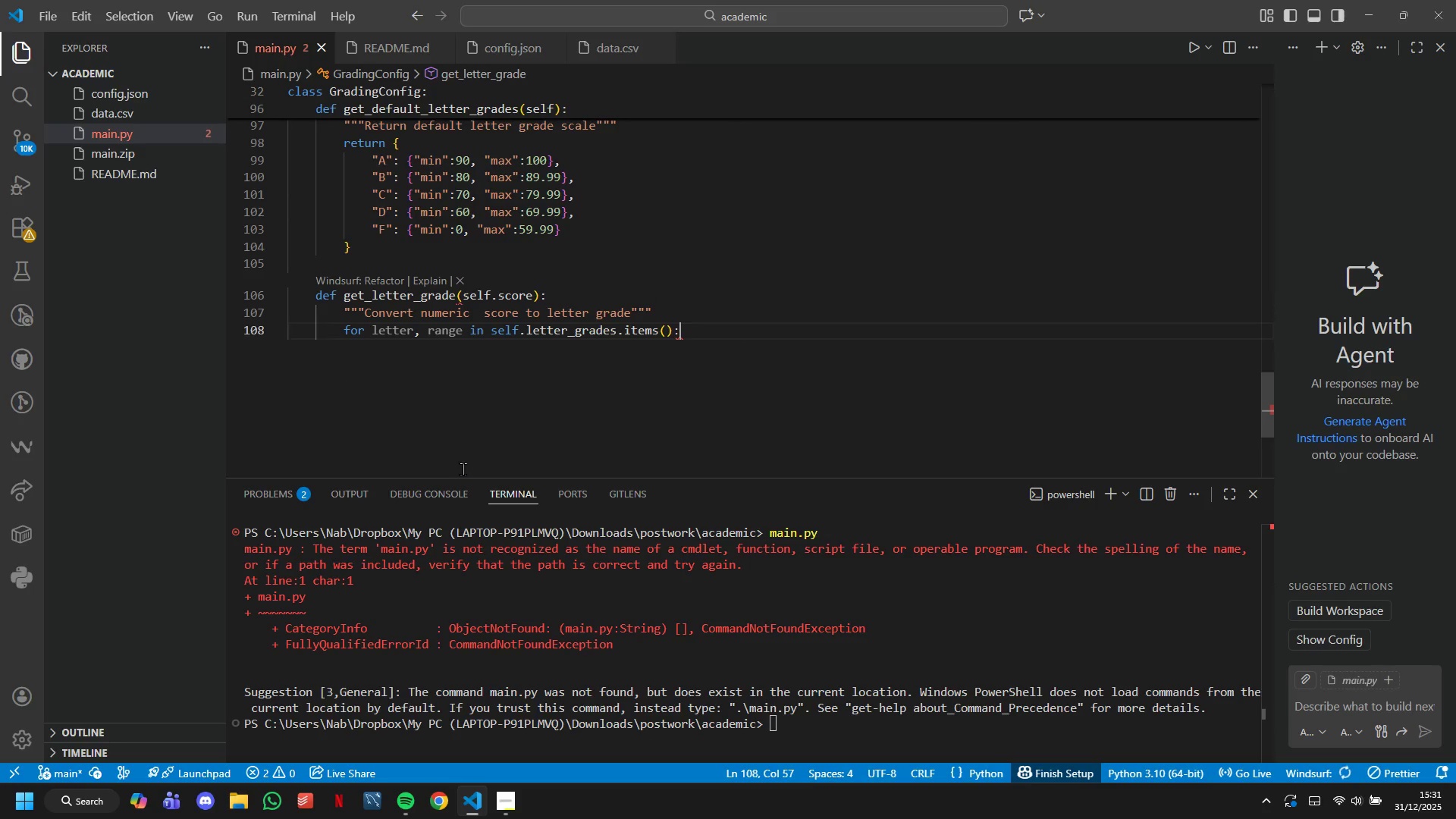 
key(Enter)
 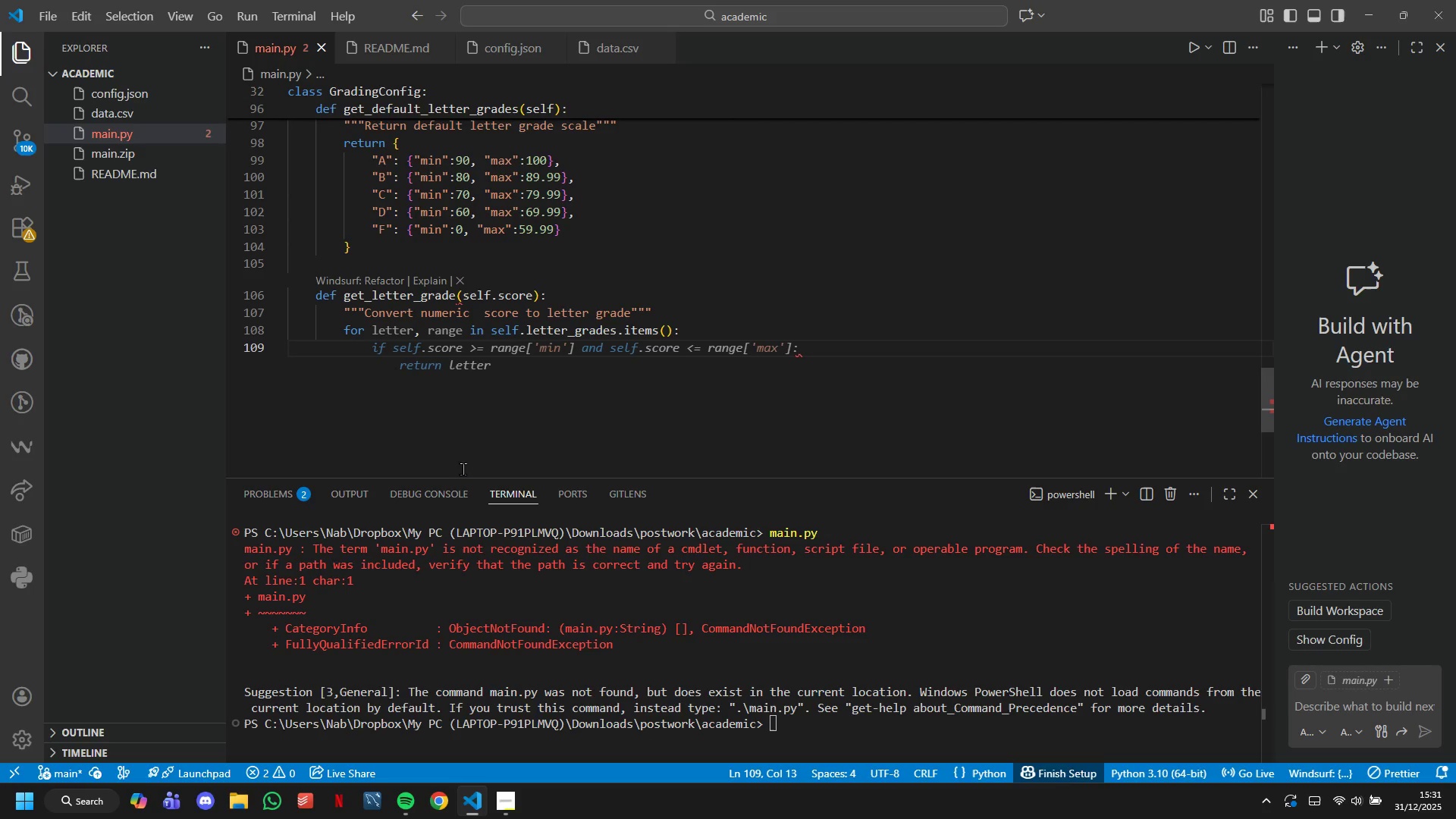 
type(if bounds['min)
 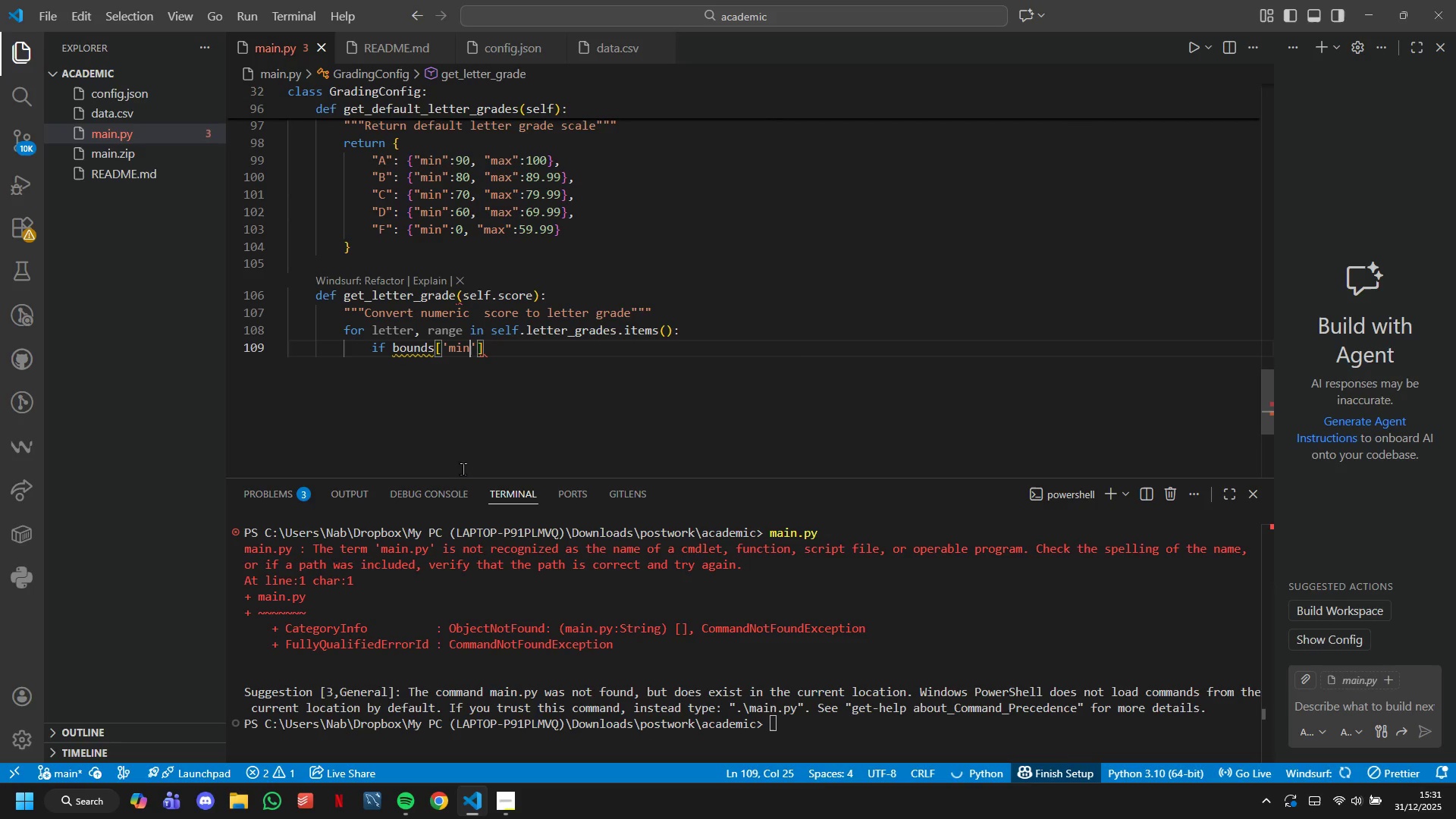 
key(ArrowRight)
 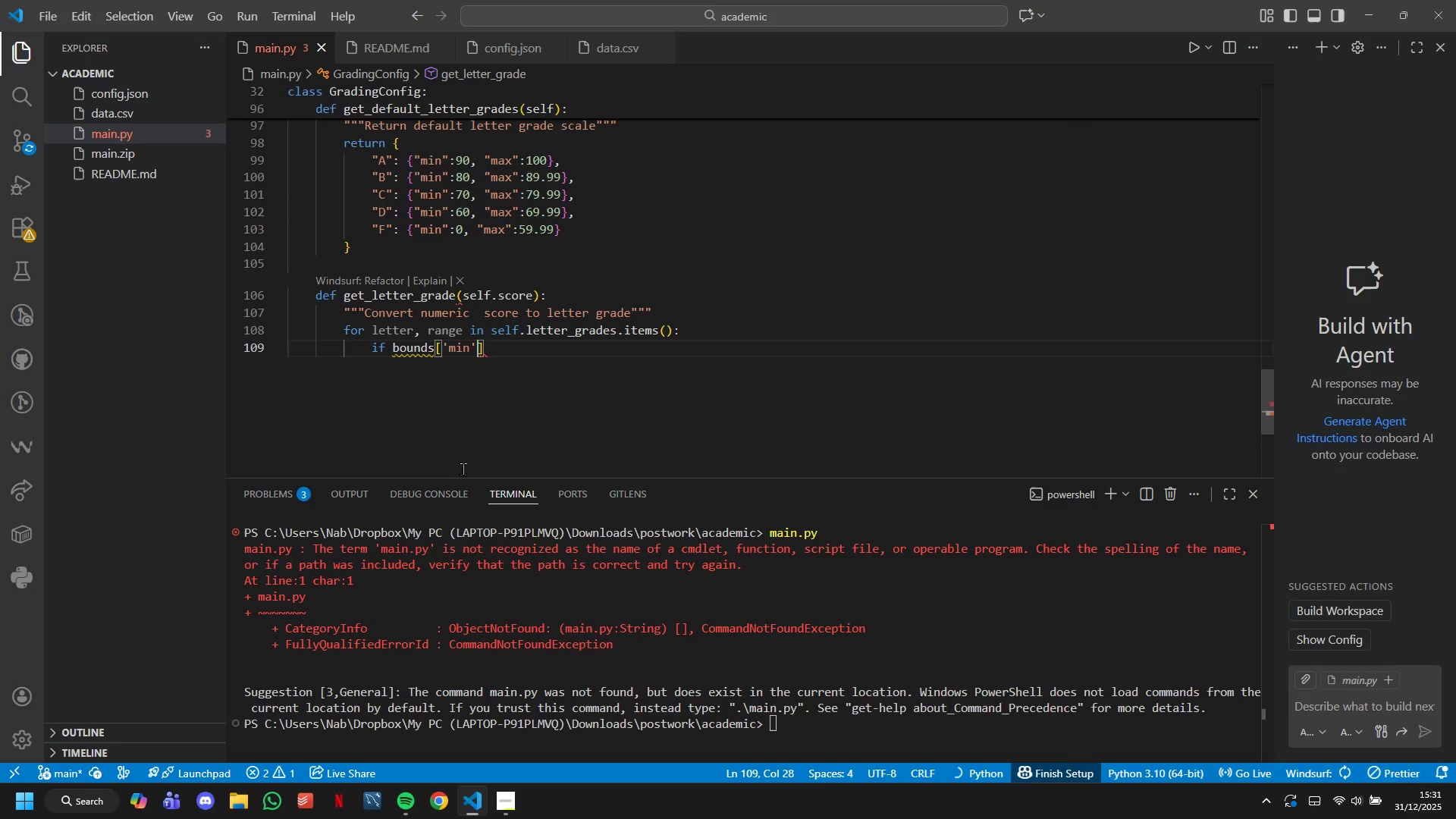 
key(ArrowRight)
 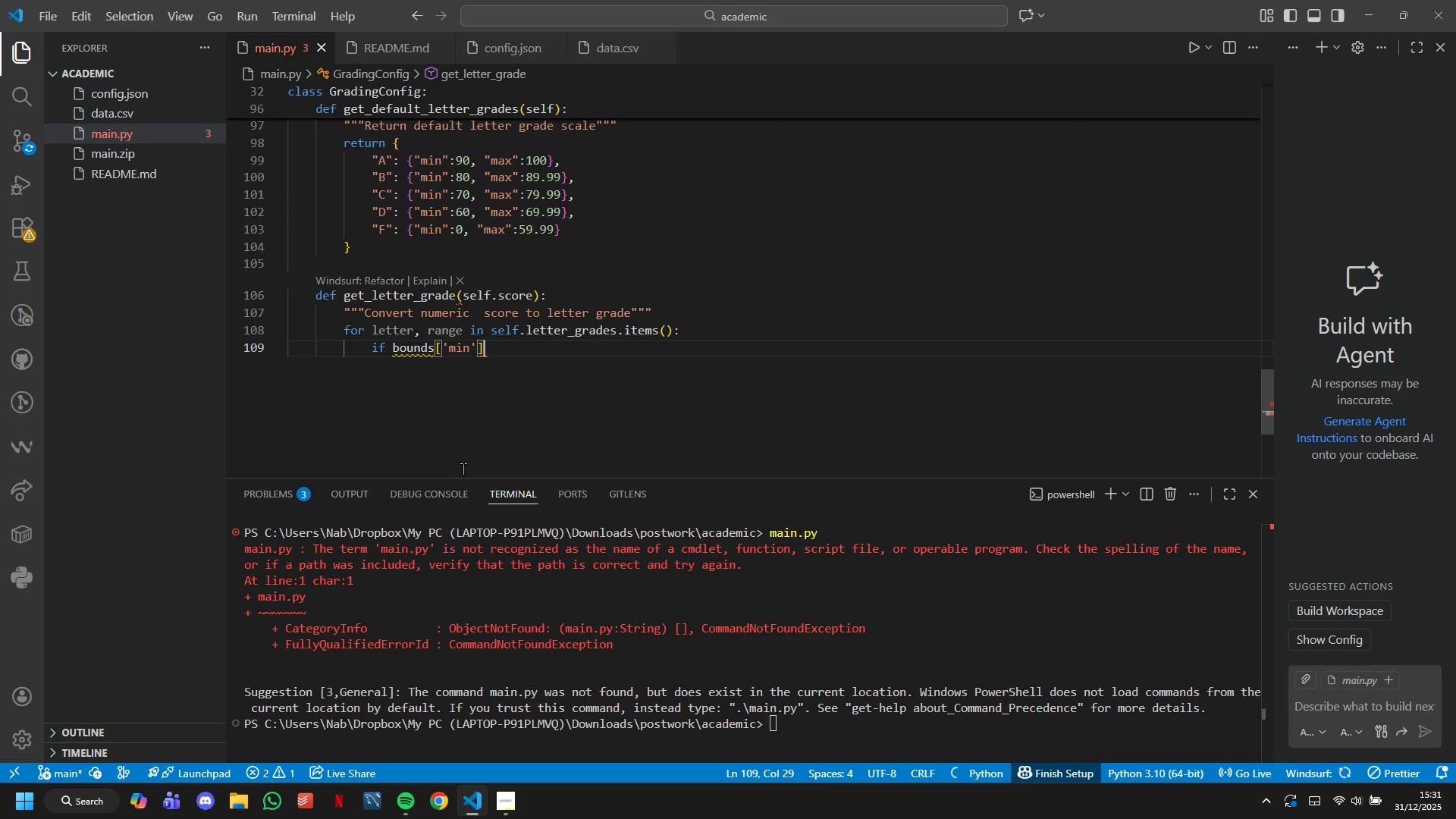 
type( <= score <= bounds['max)
 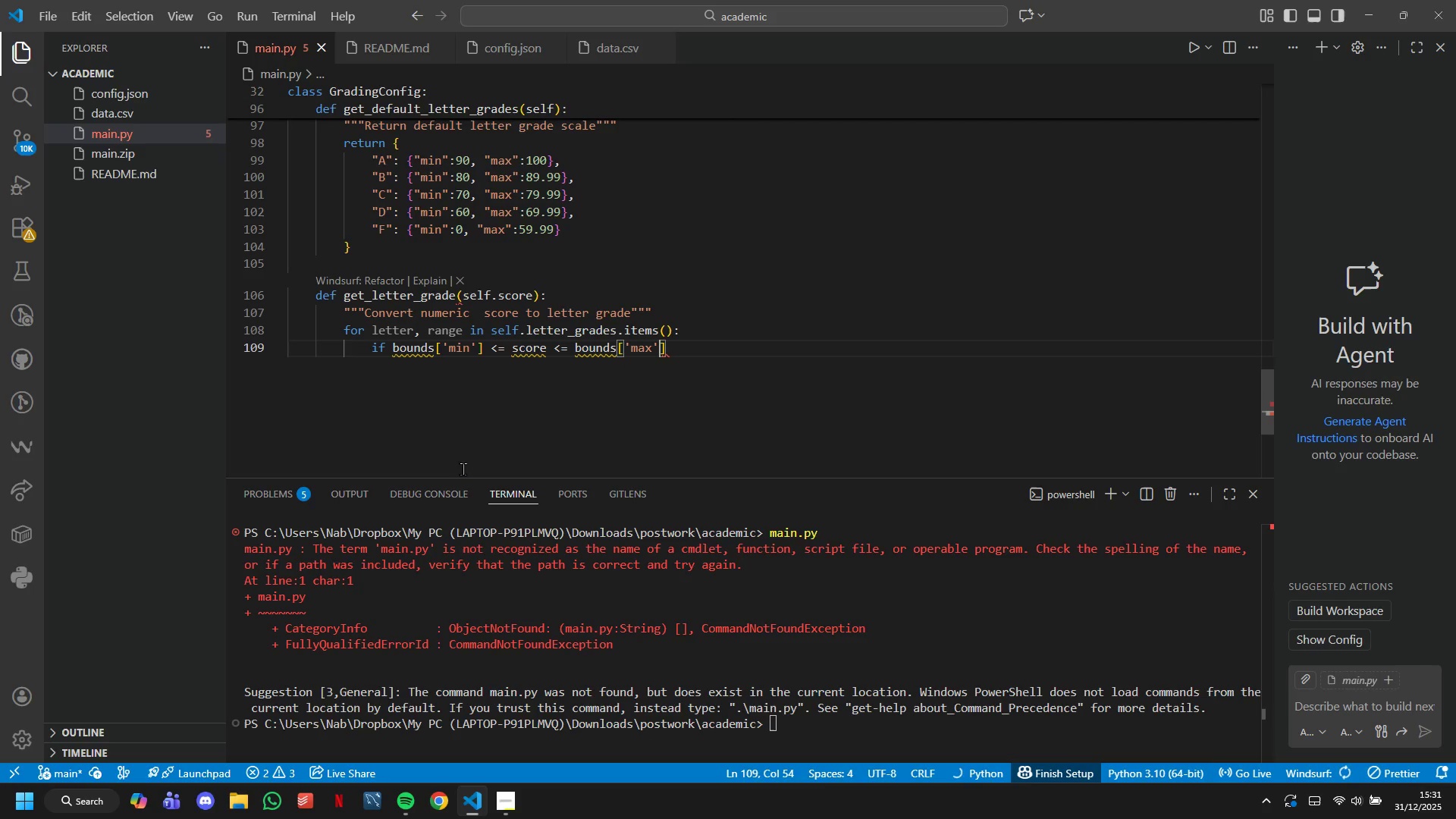 
 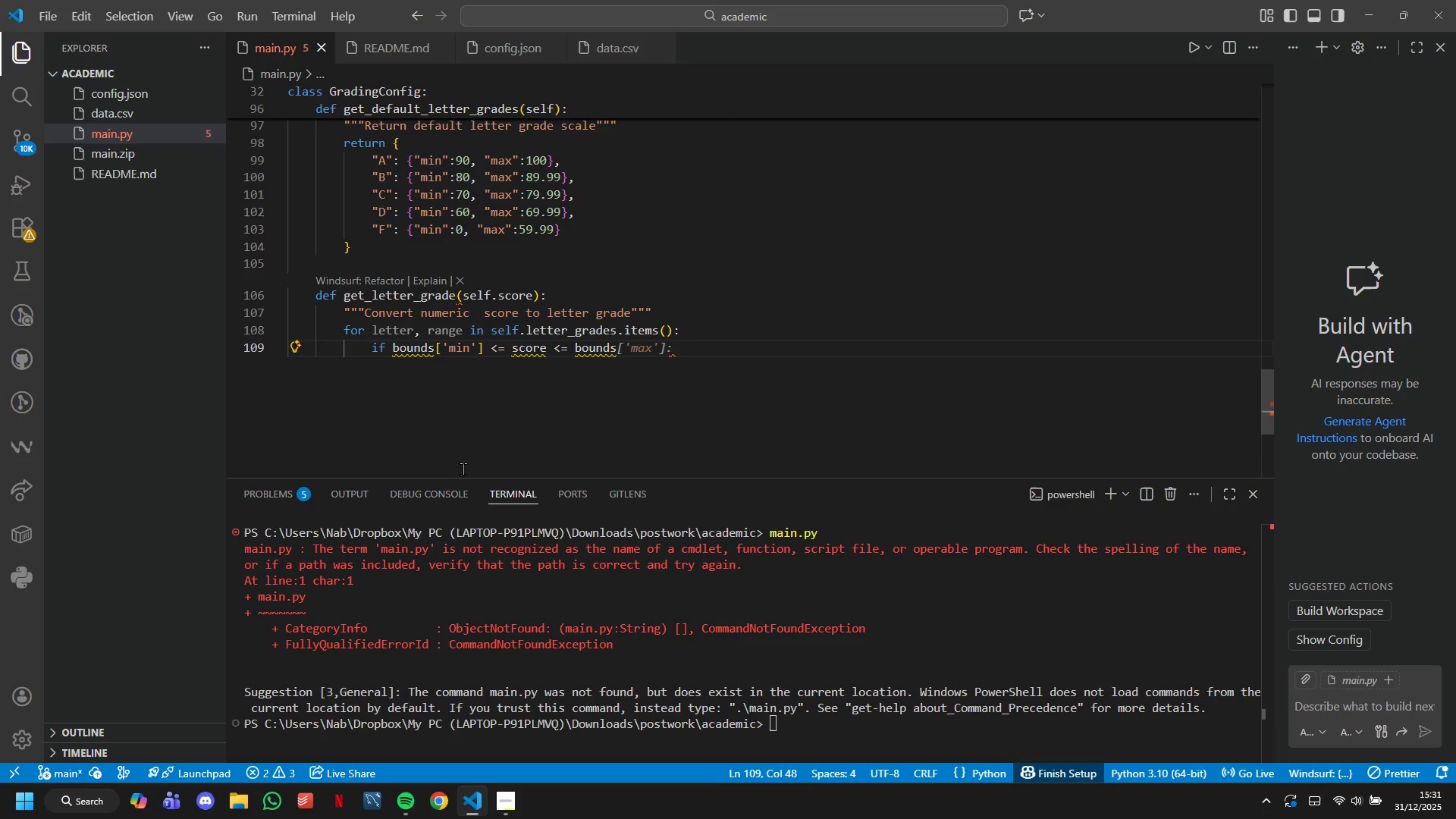 
key(ArrowRight)
 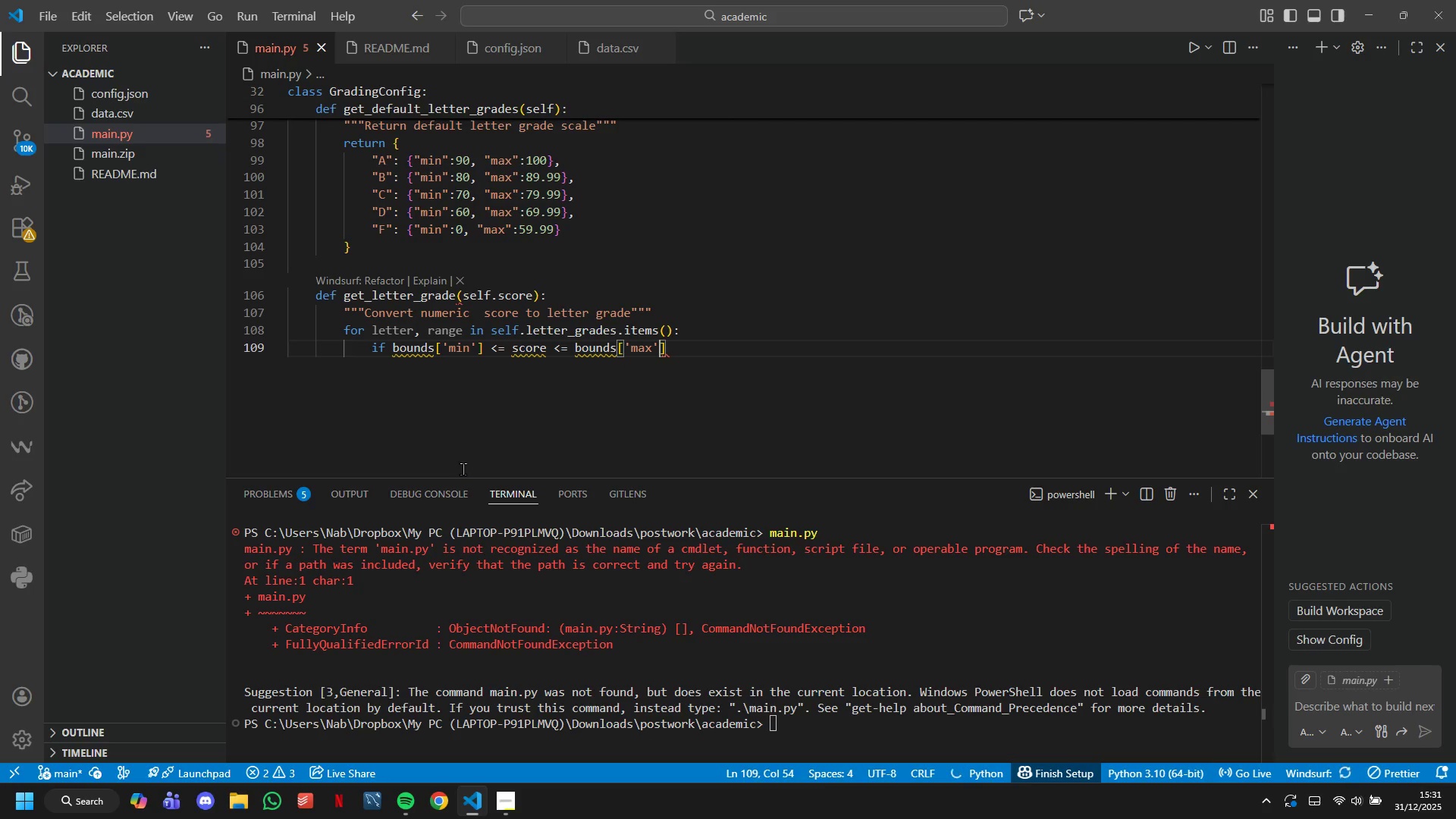 
key(ArrowRight)
 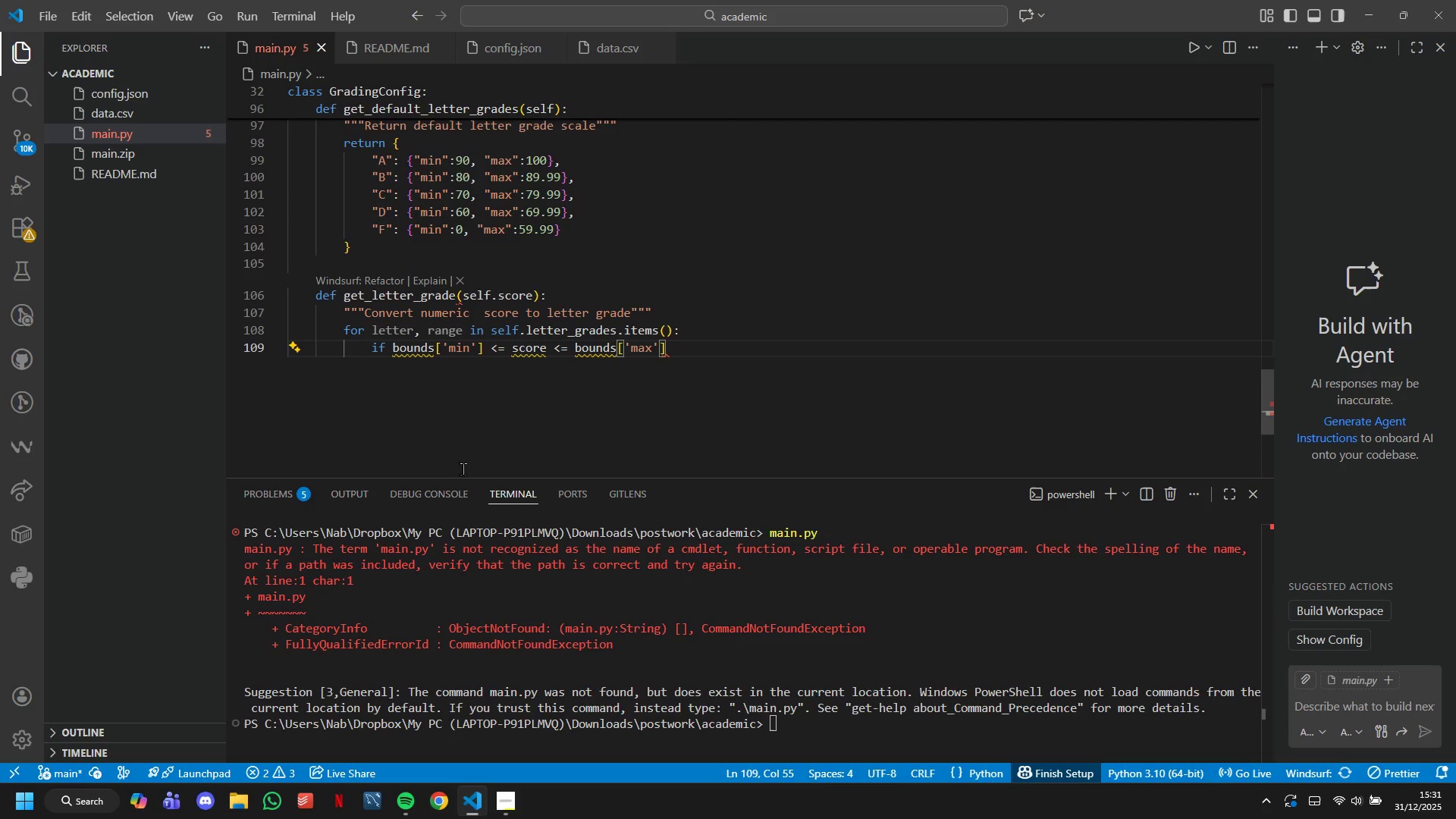 
key(Shift+Semicolon)
 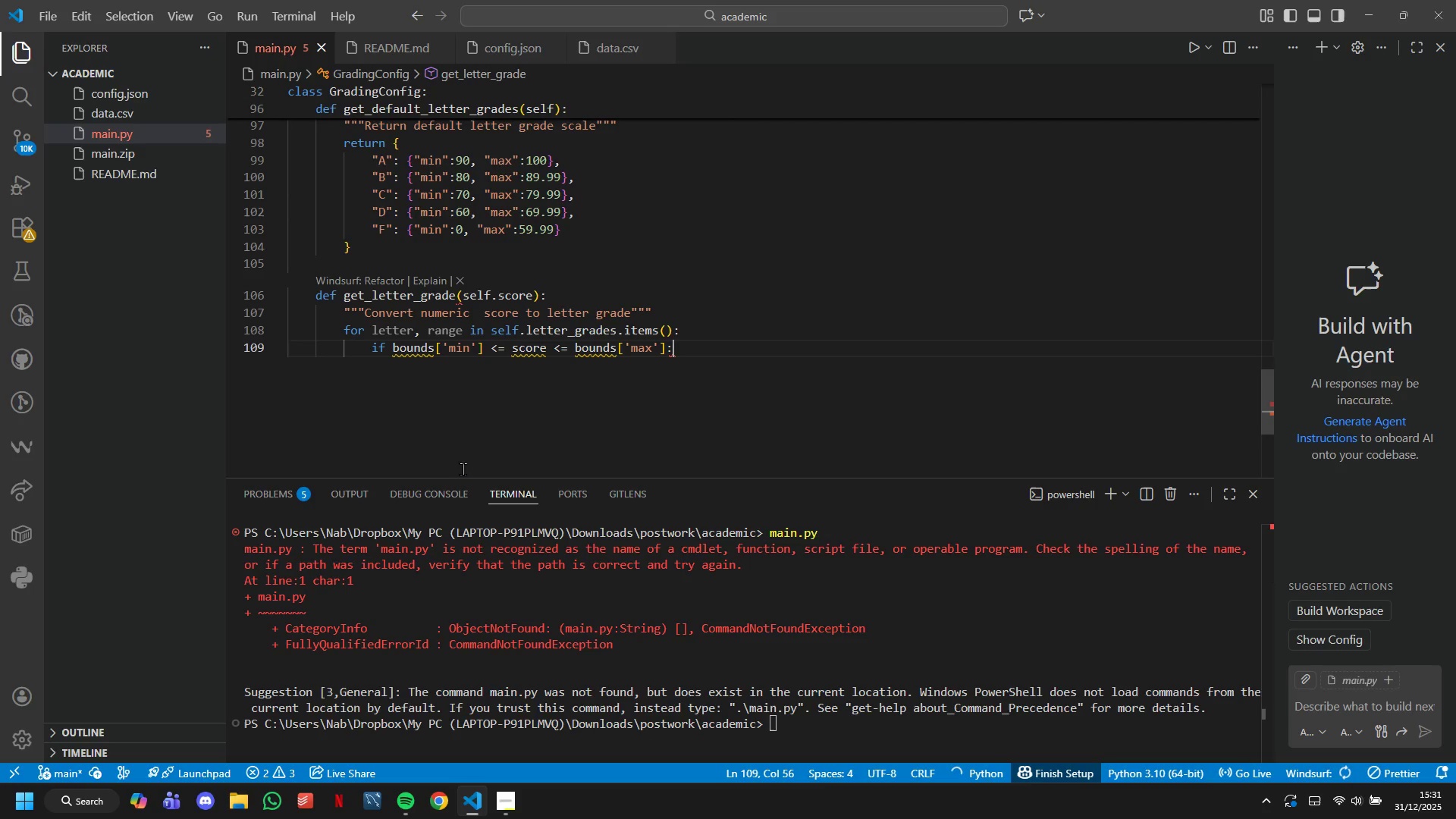 
key(Enter)
 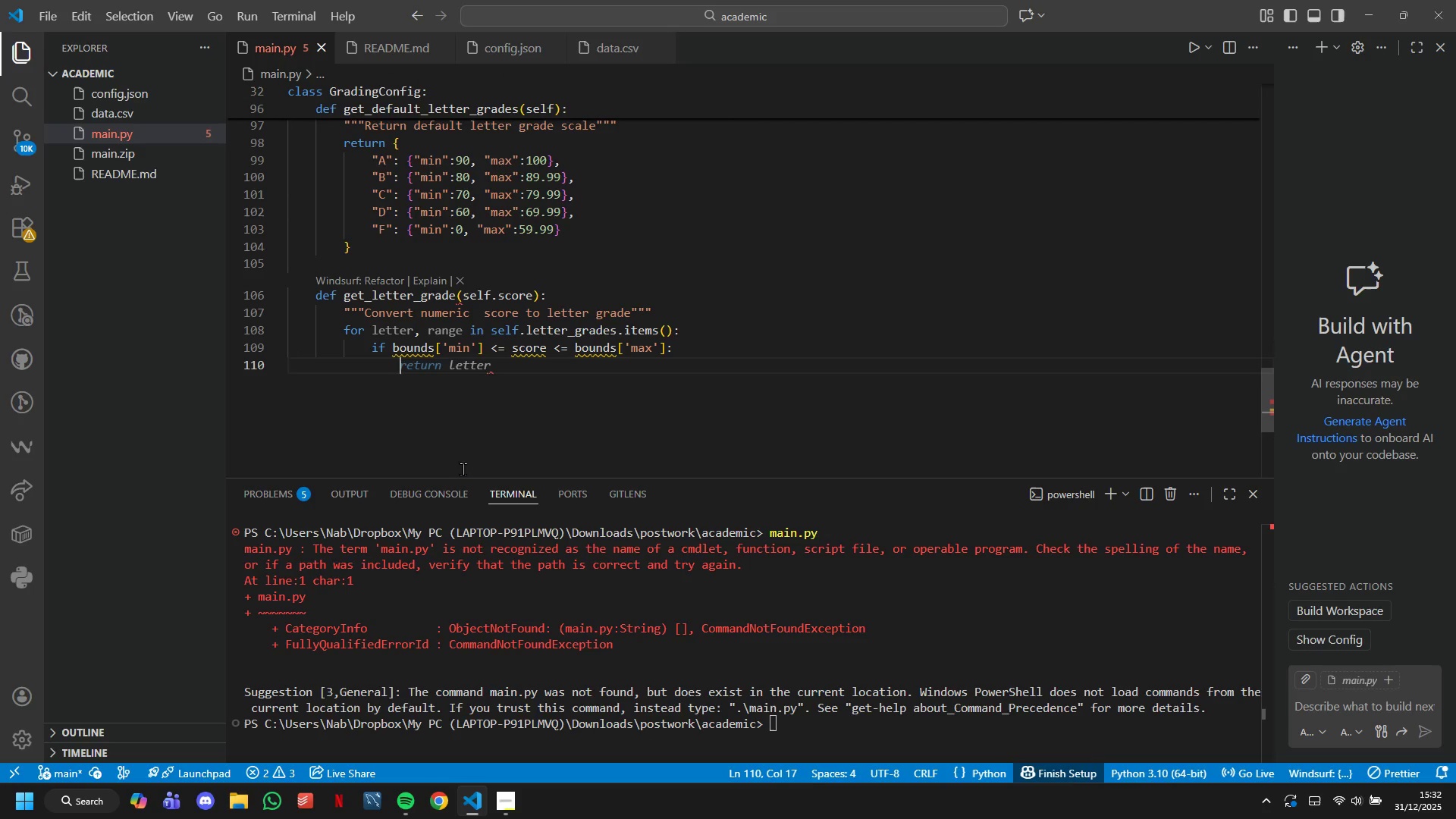 
wait(5.7)
 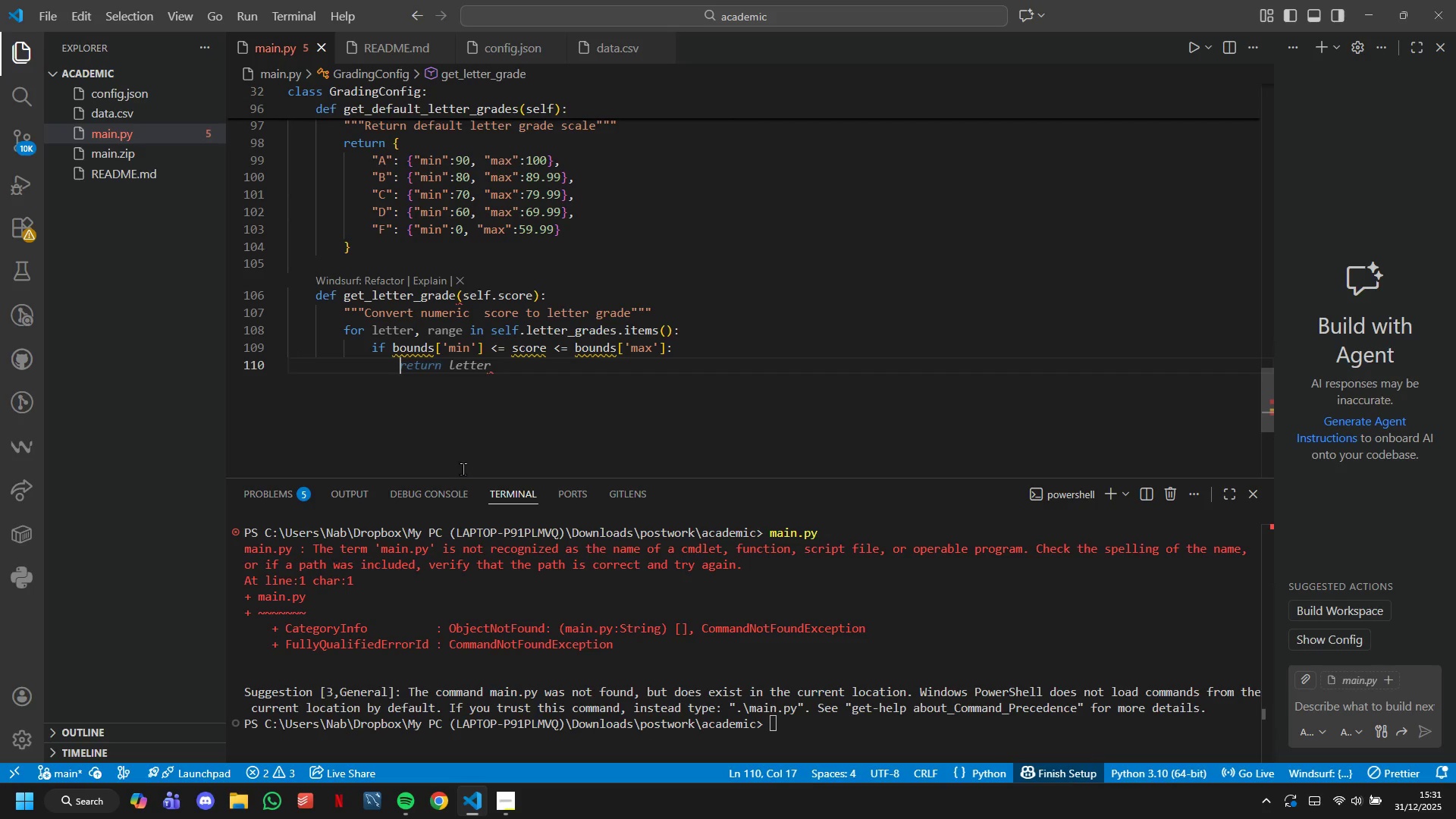 
type(return letter)
 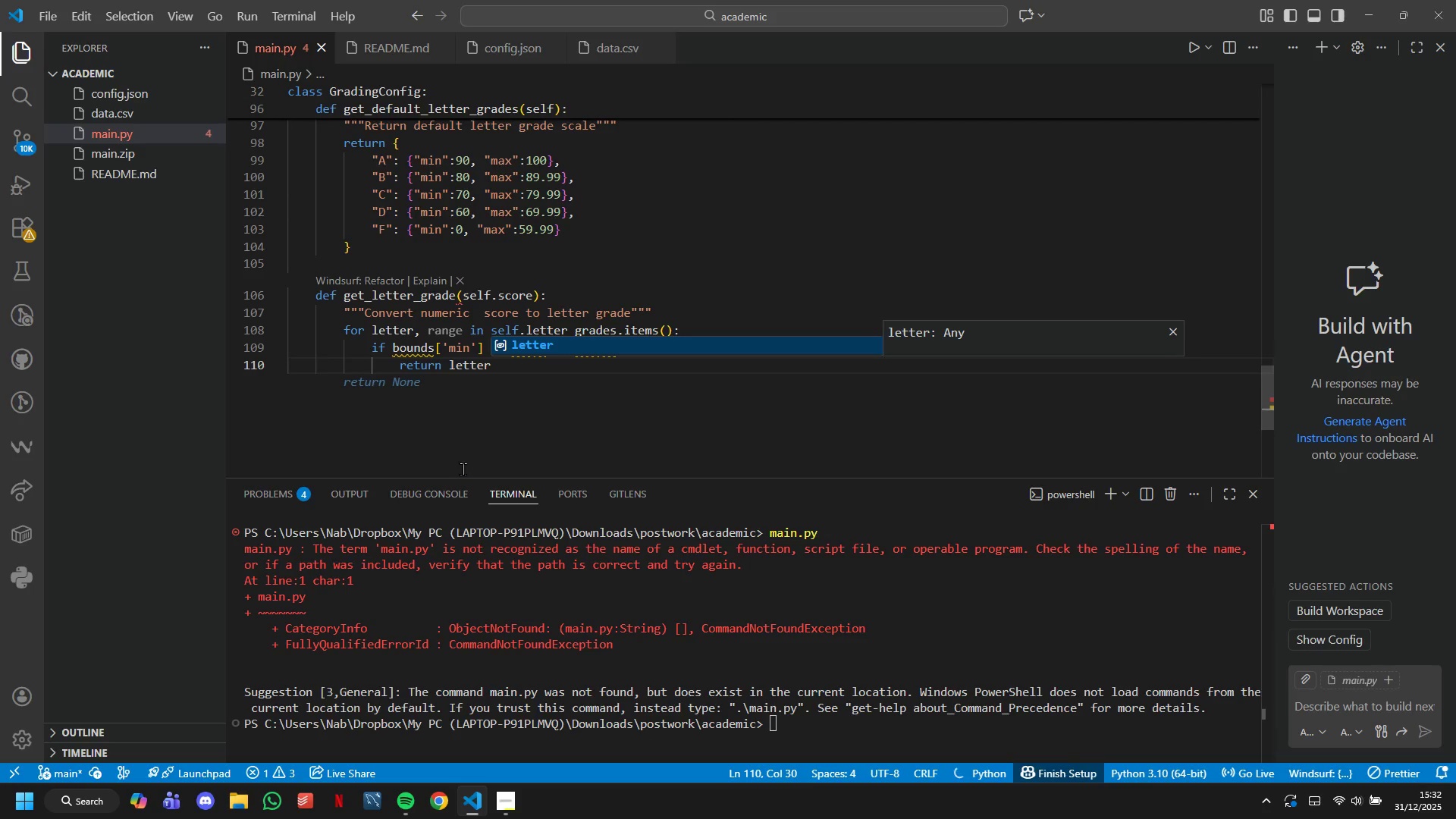 
key(Enter)
 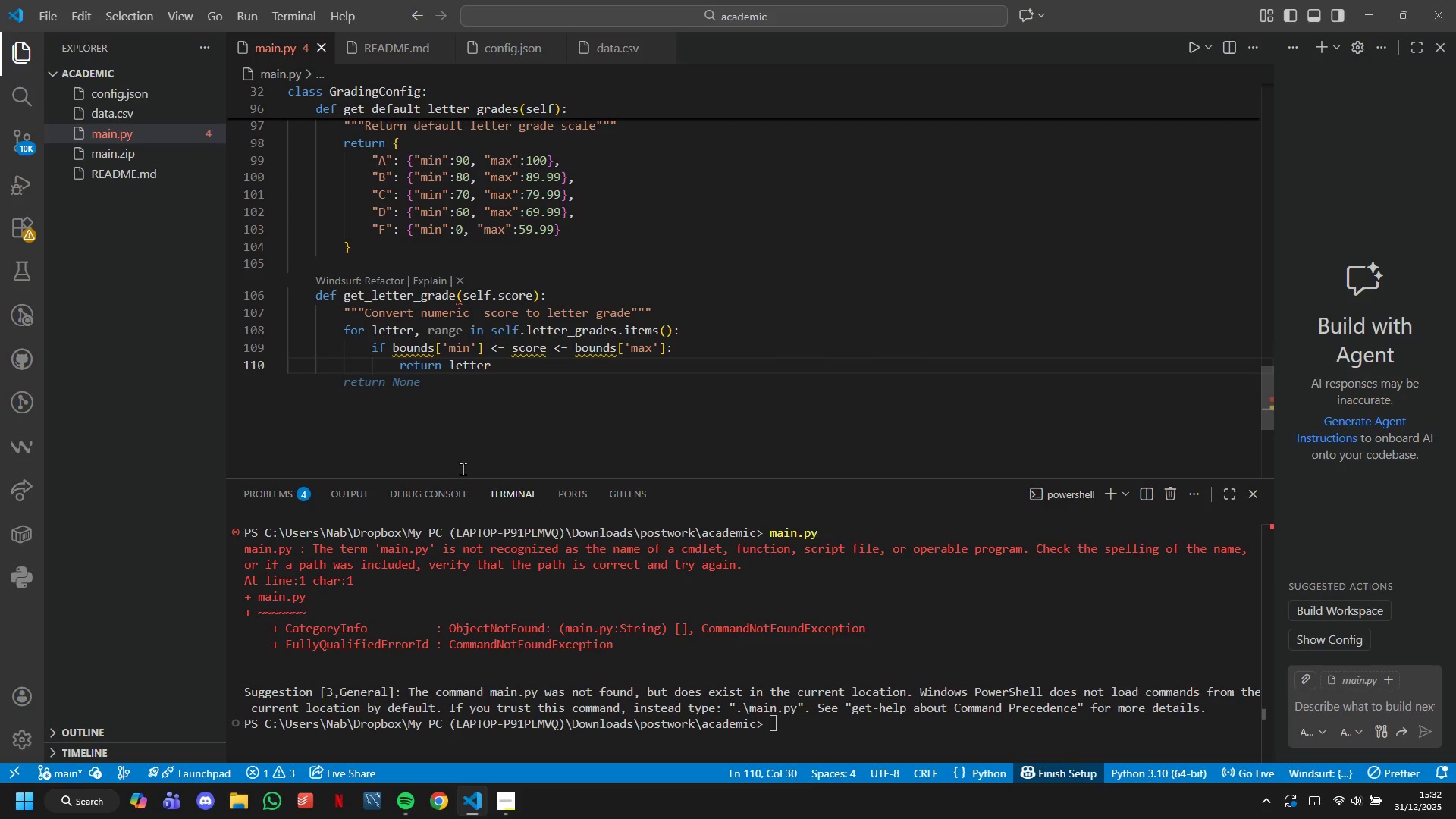 
key(Enter)
 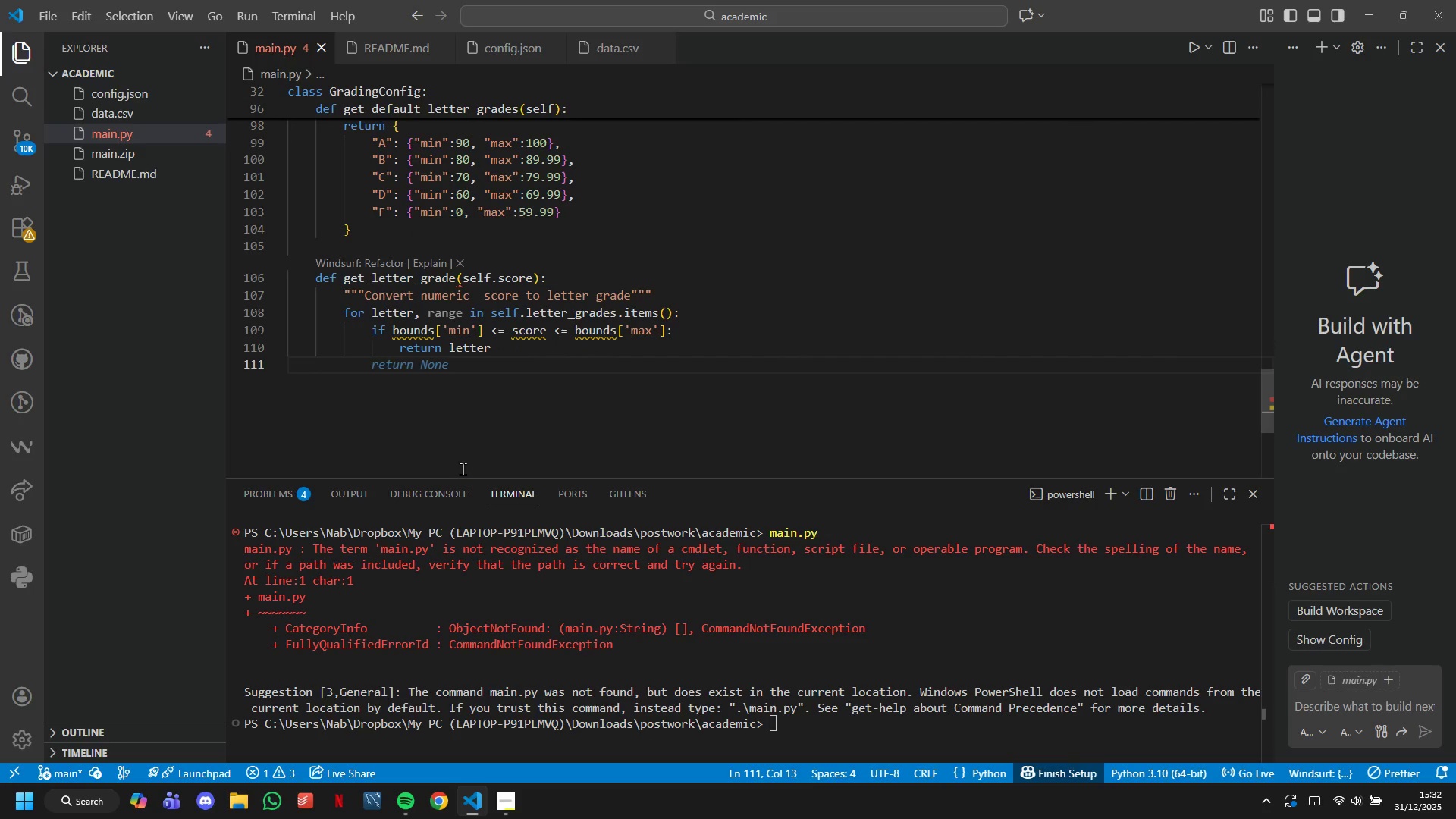 
key(Backspace)
type(return 'F)
 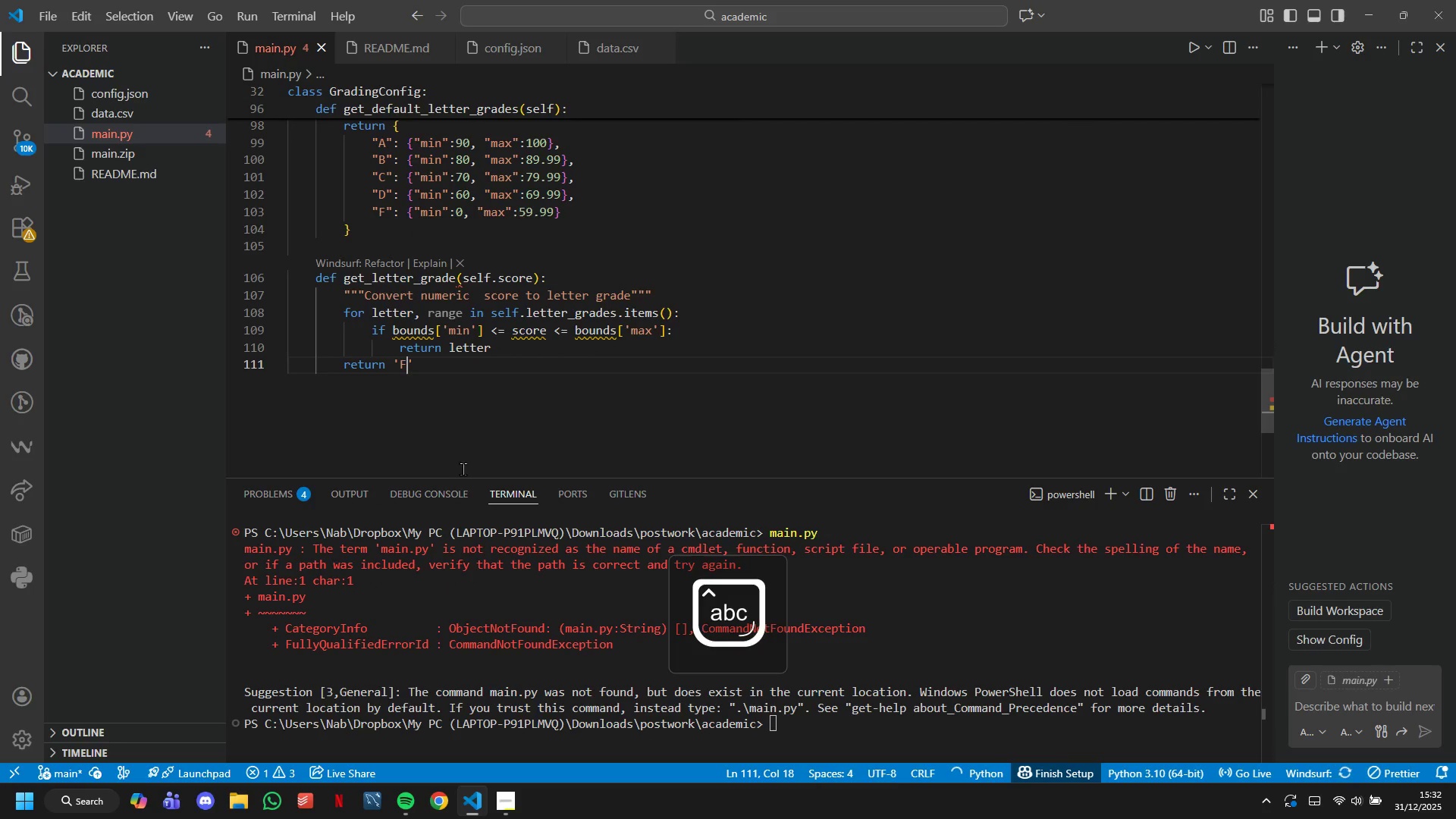 
key(ArrowRight)
 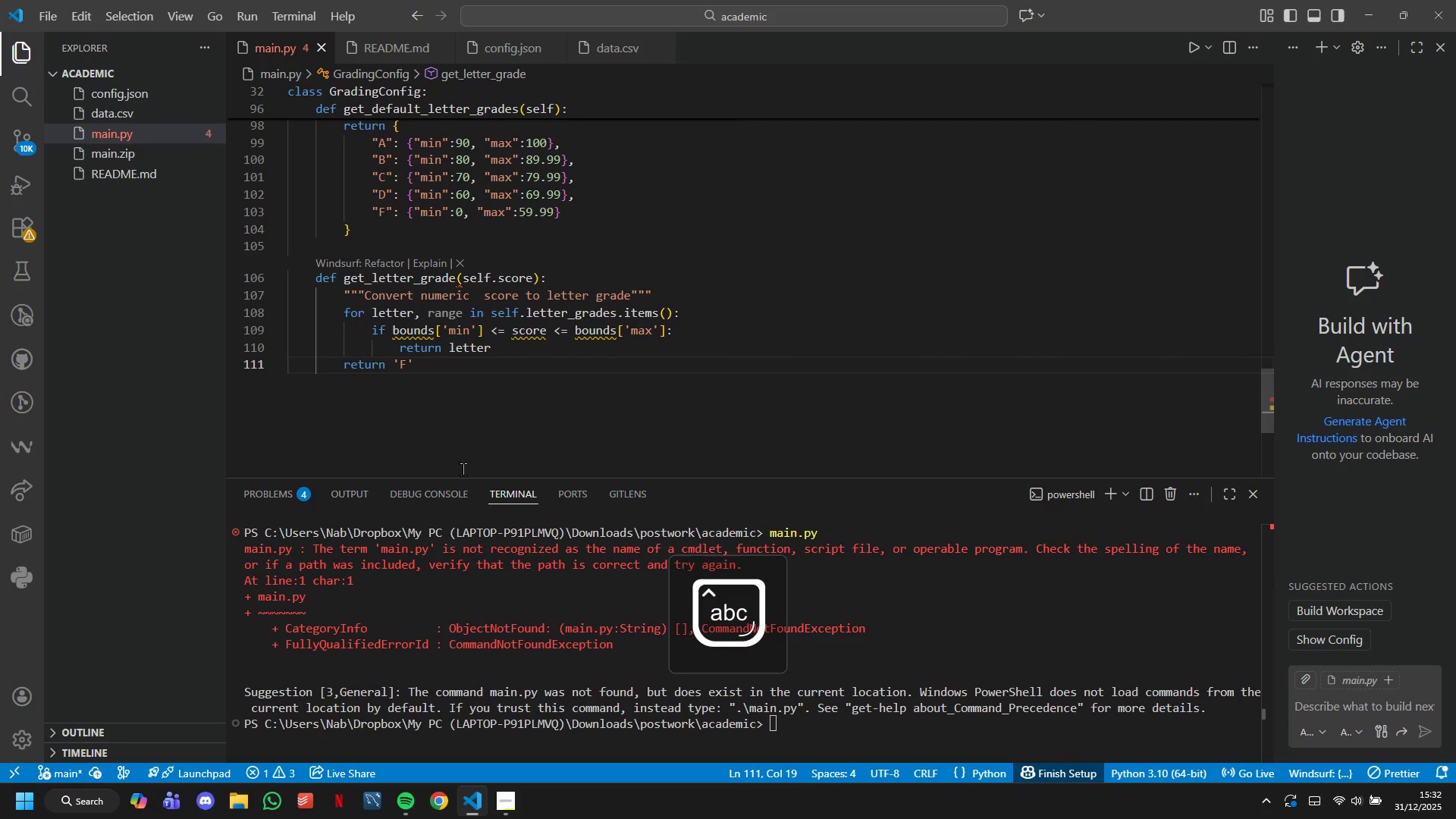 
key(Enter)
 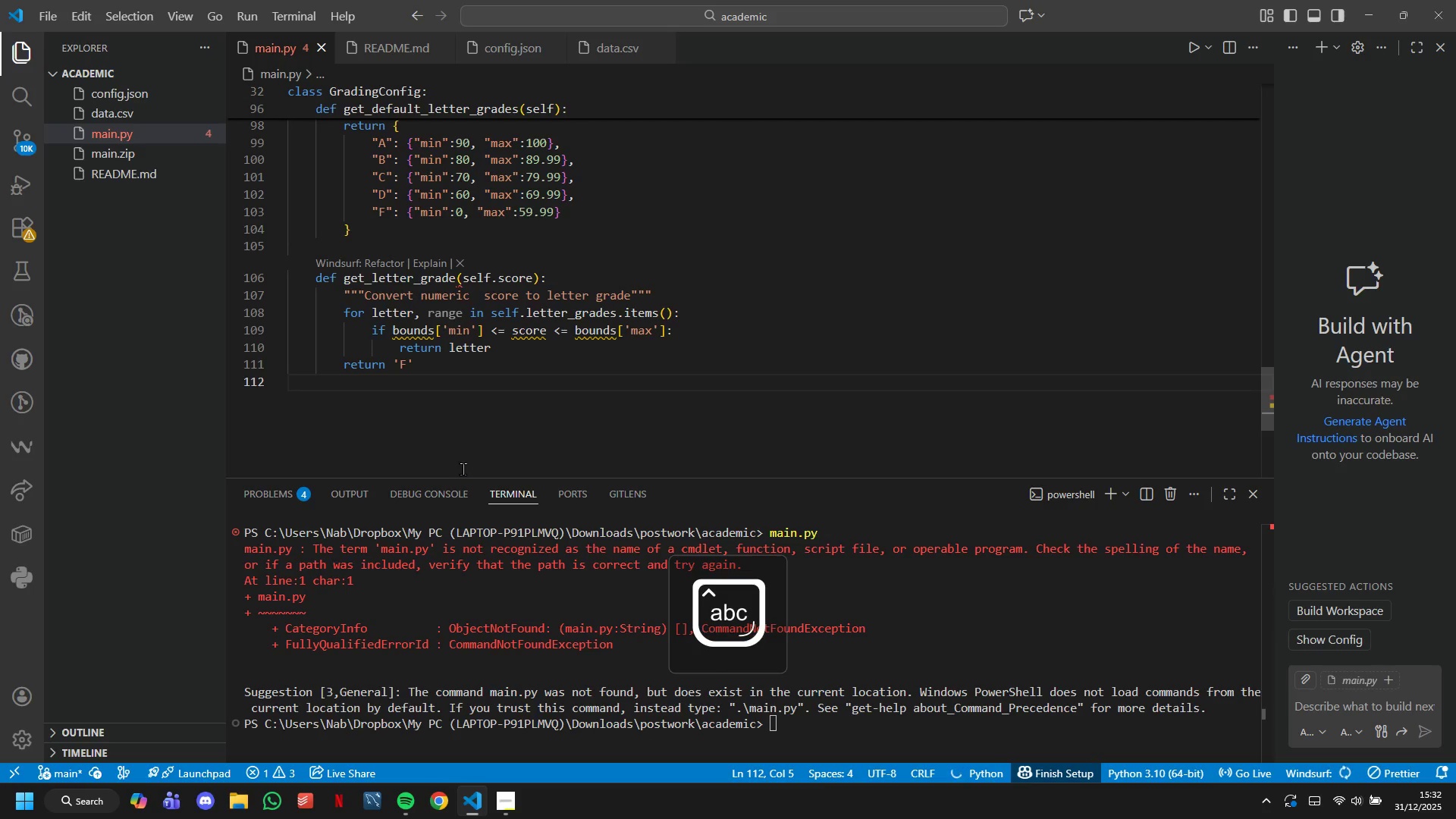 
key(Enter)
 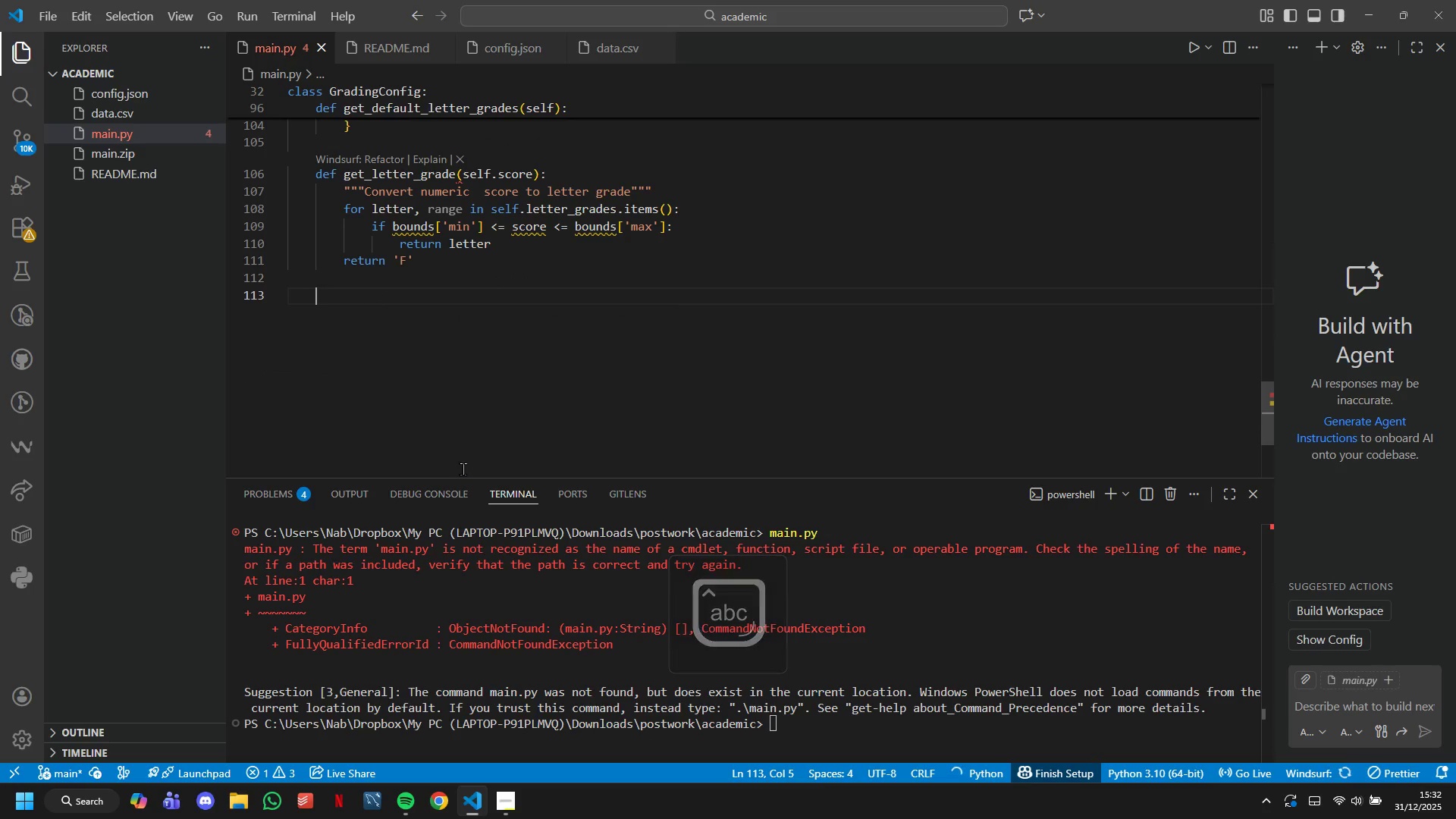 
type(def dispal)
key(Backspace)
key(Backspace)
type(lay_config(self)
 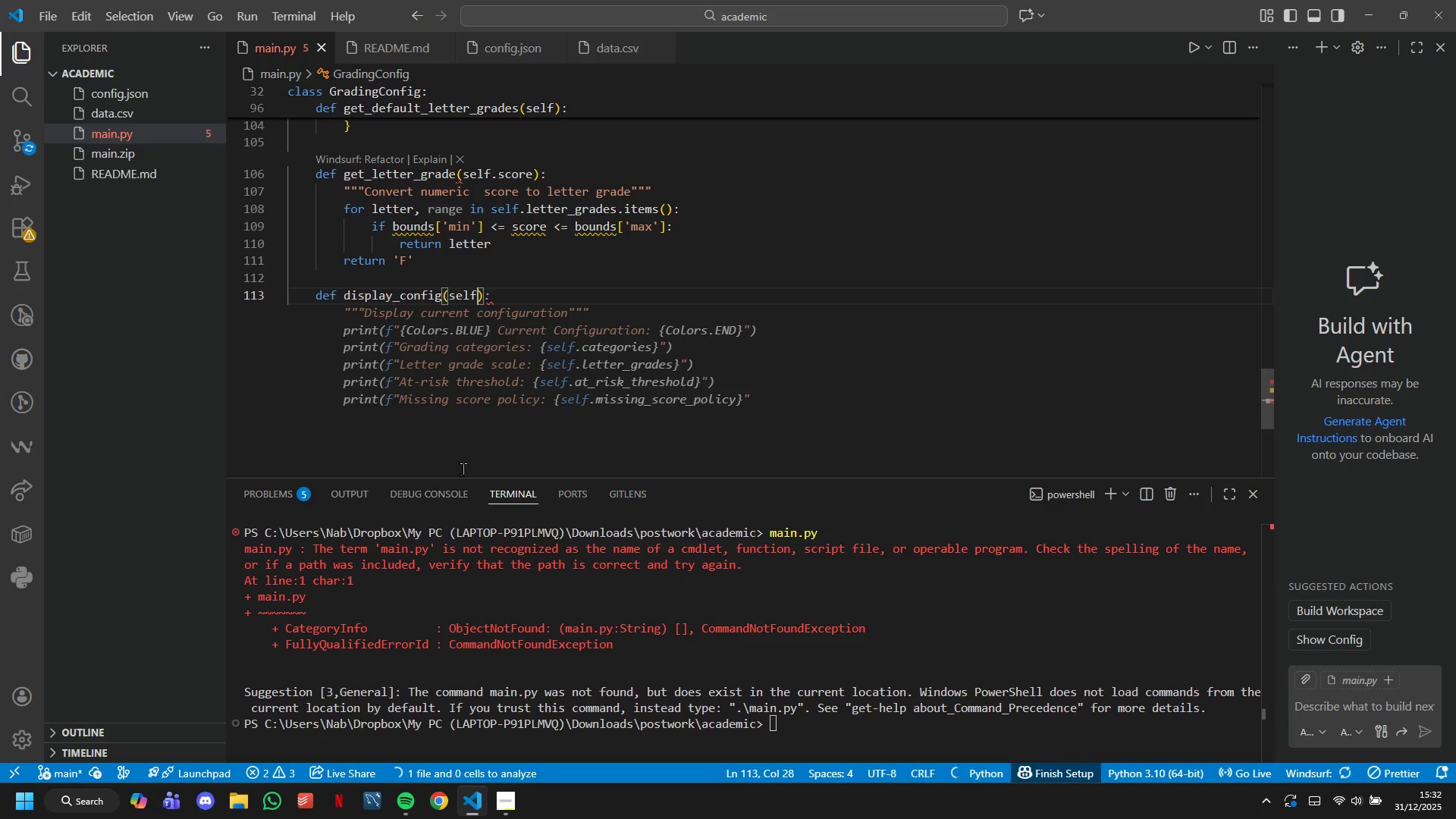 
key(ArrowRight)
 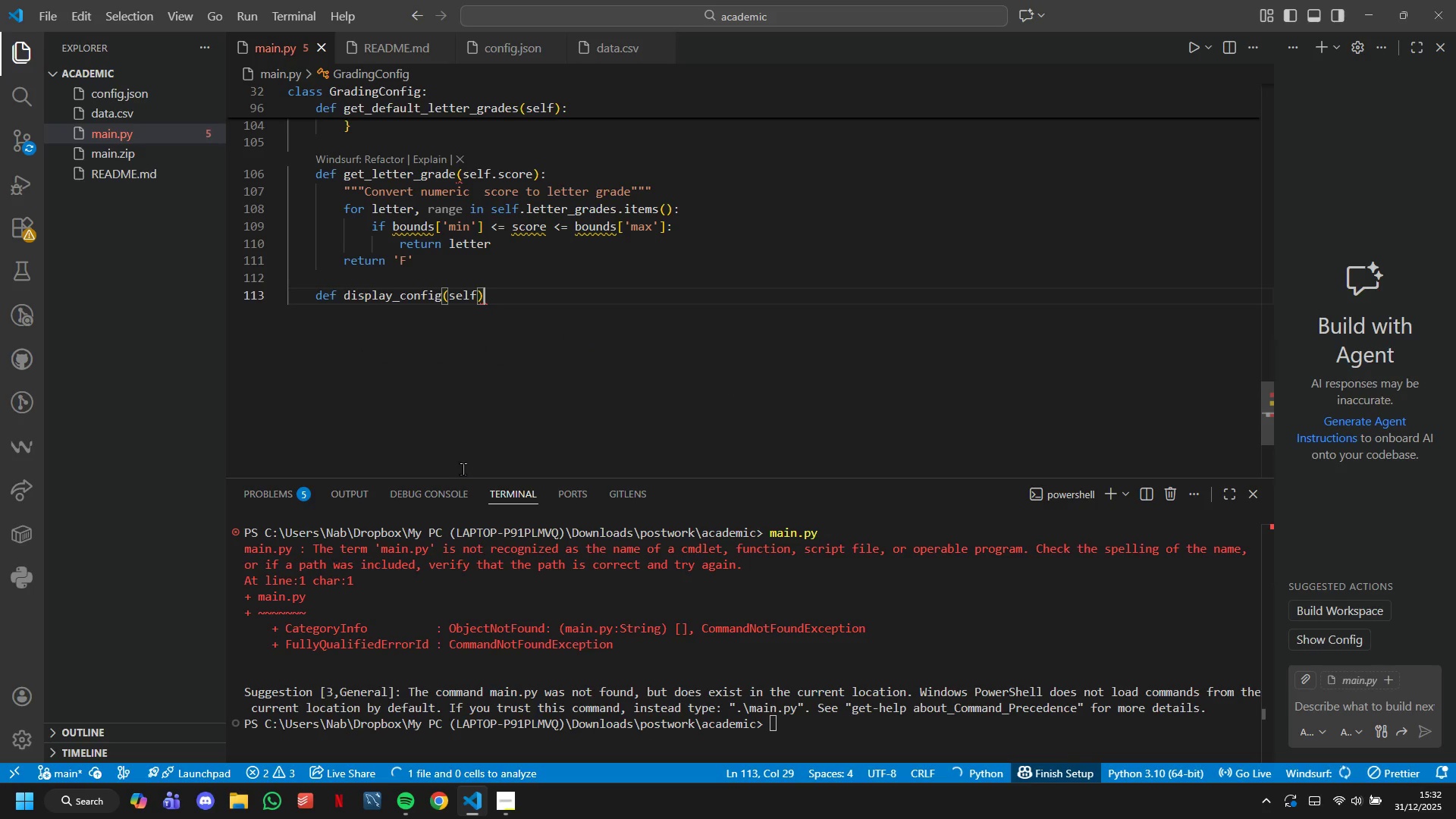 
key(Shift+Semicolon)
 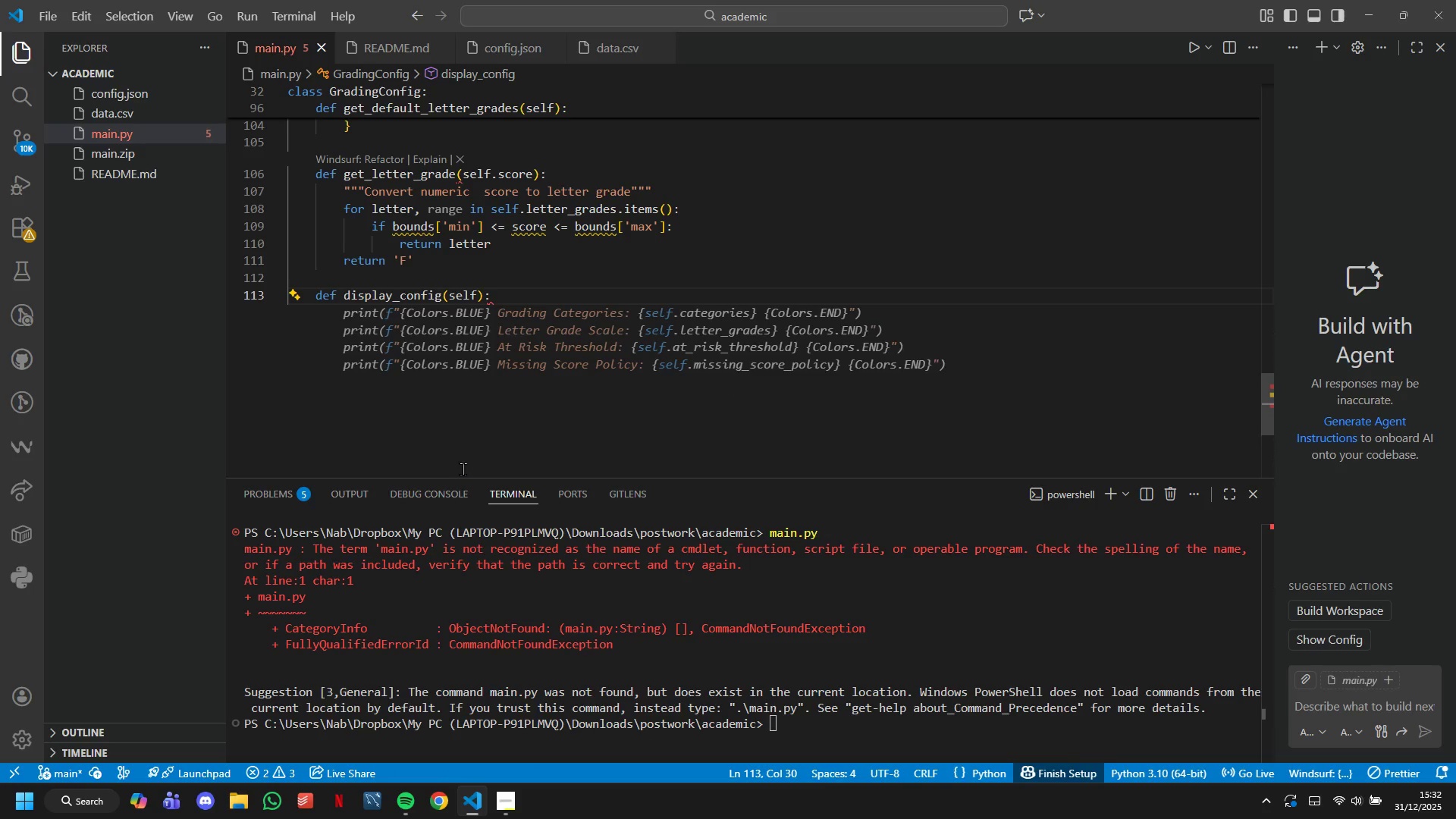 
key(Enter)
 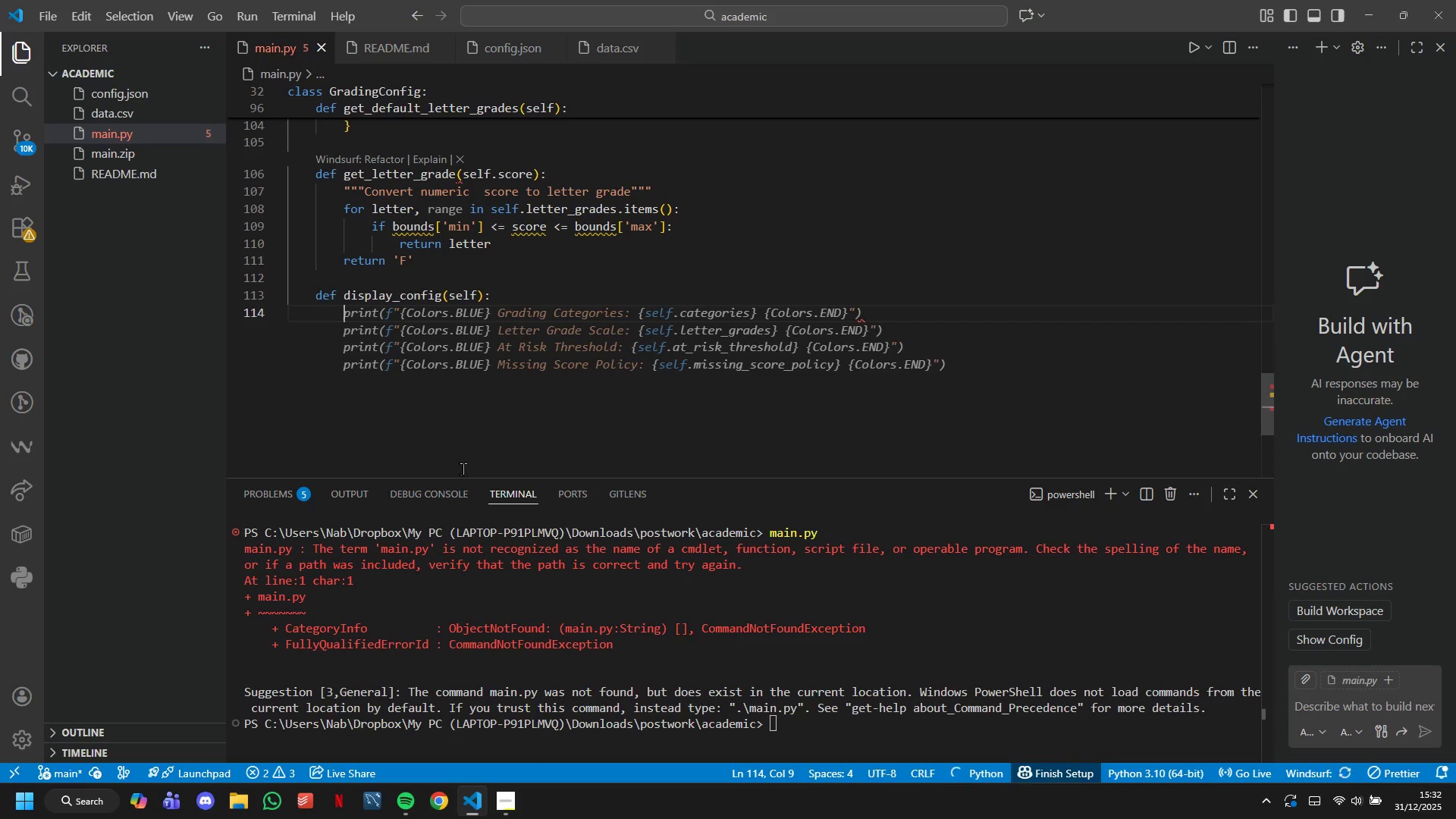 
type("""Display current configr)
key(Backspace)
type(uration)
 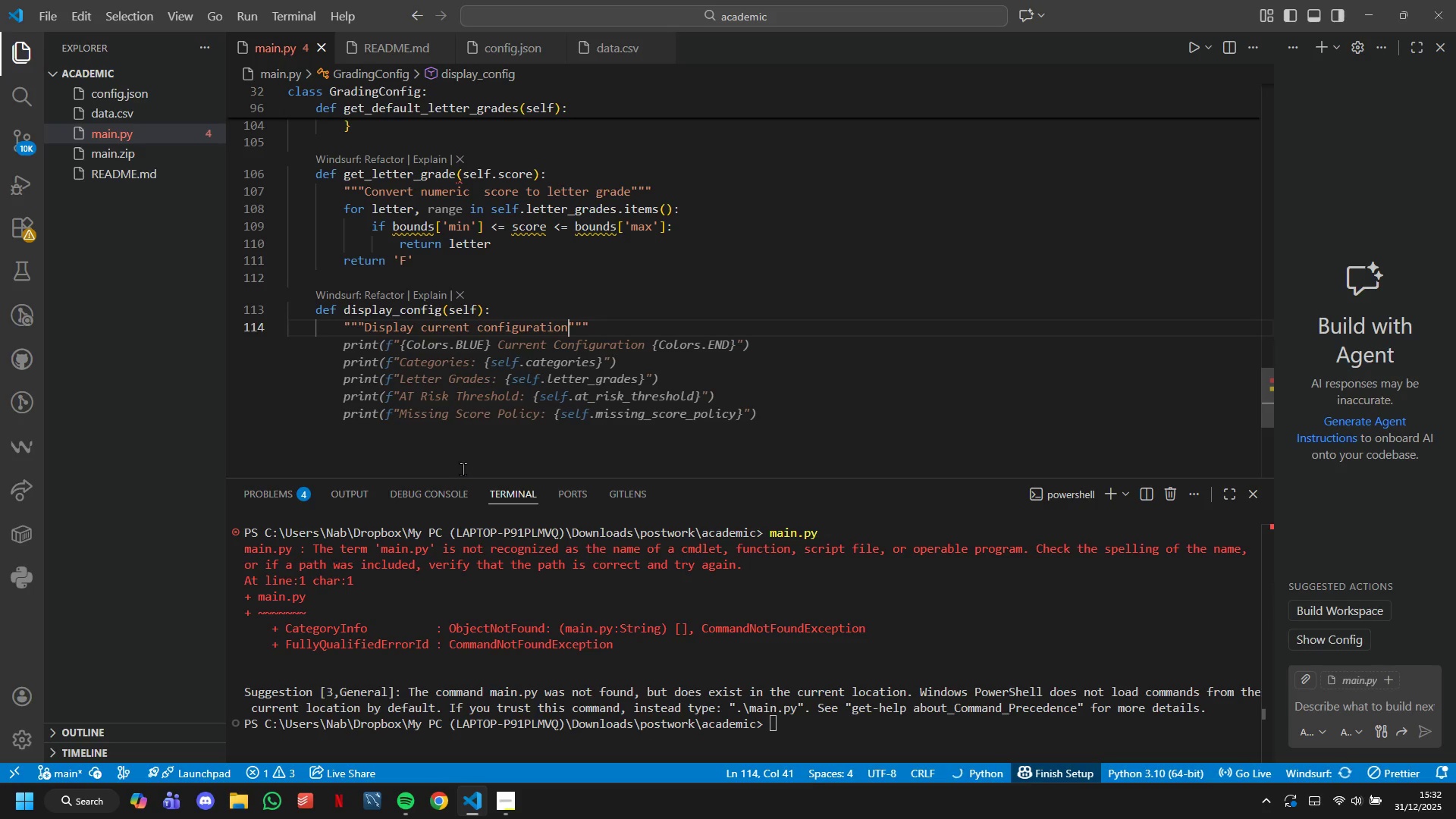 
key(ArrowRight)
 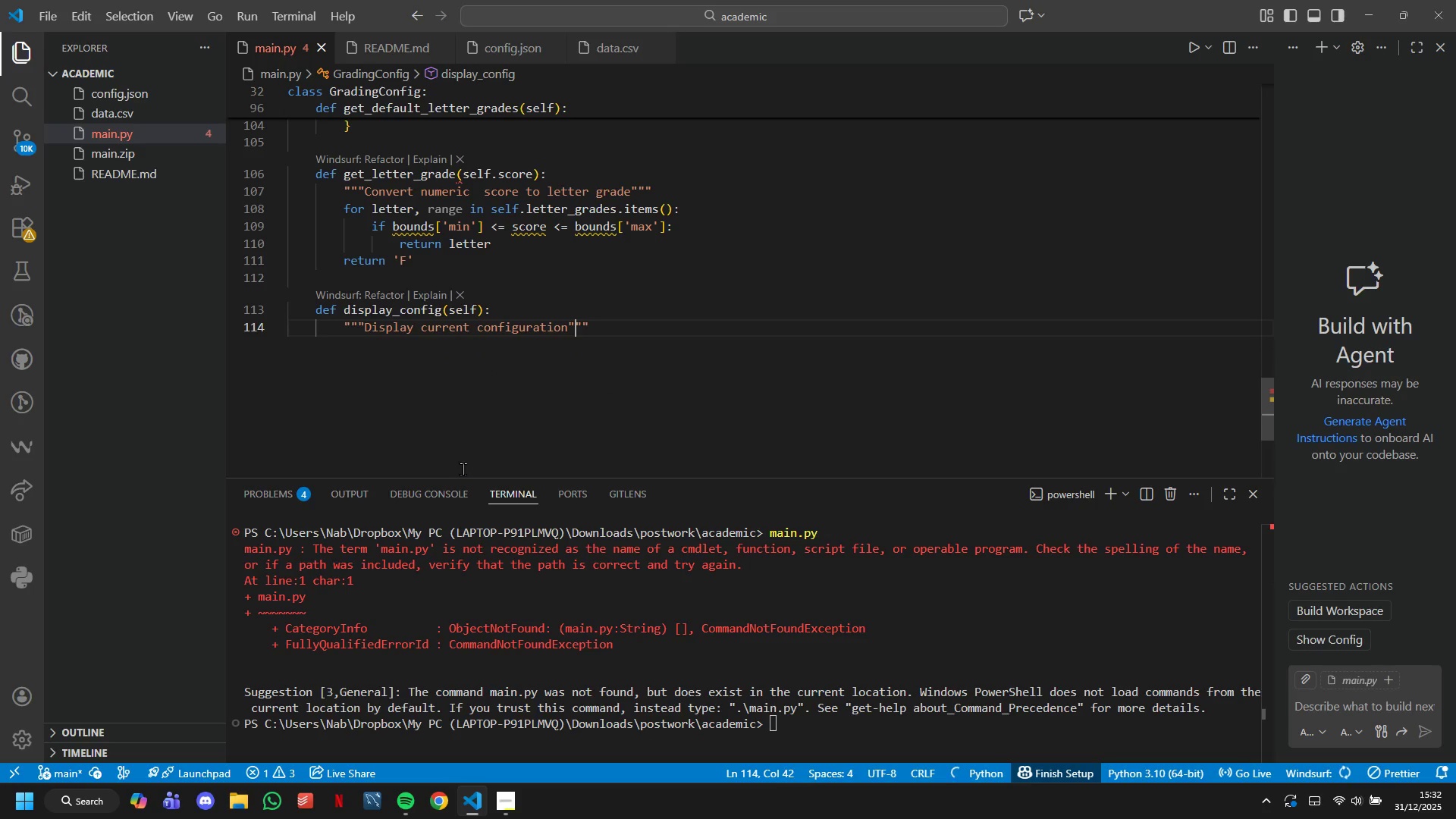 
key(ArrowRight)
 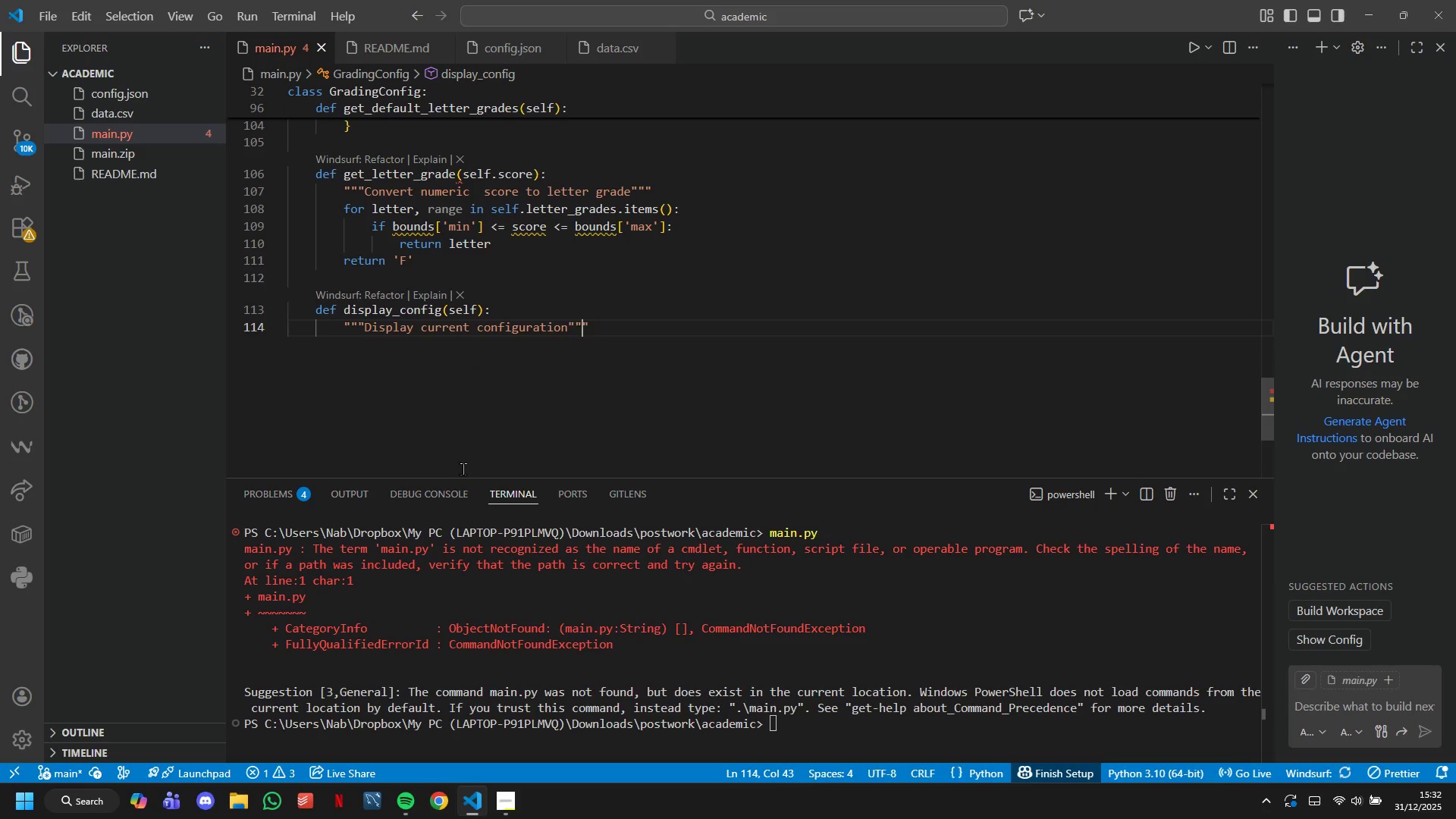 
key(ArrowRight)
 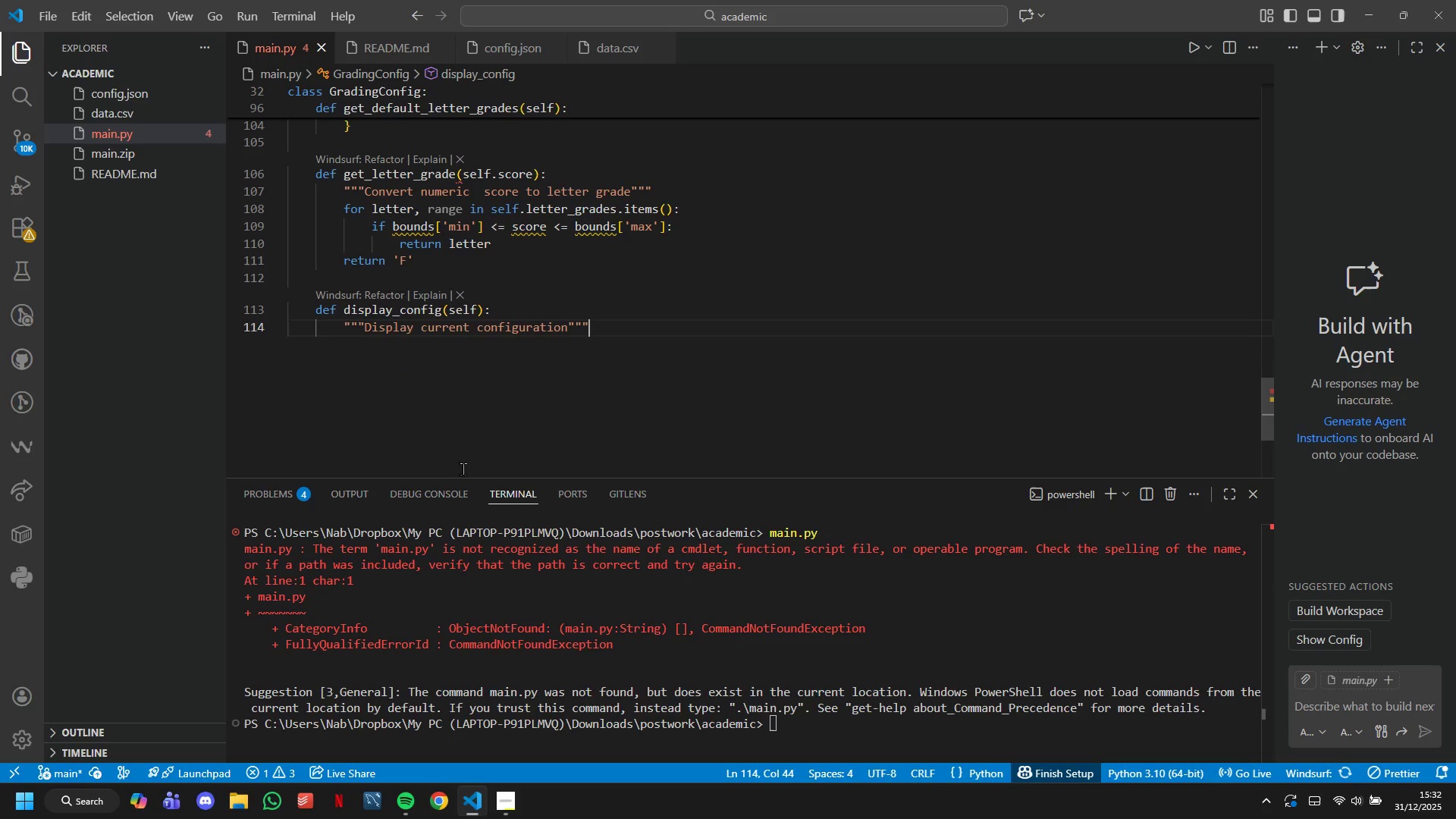 
key(Enter)
 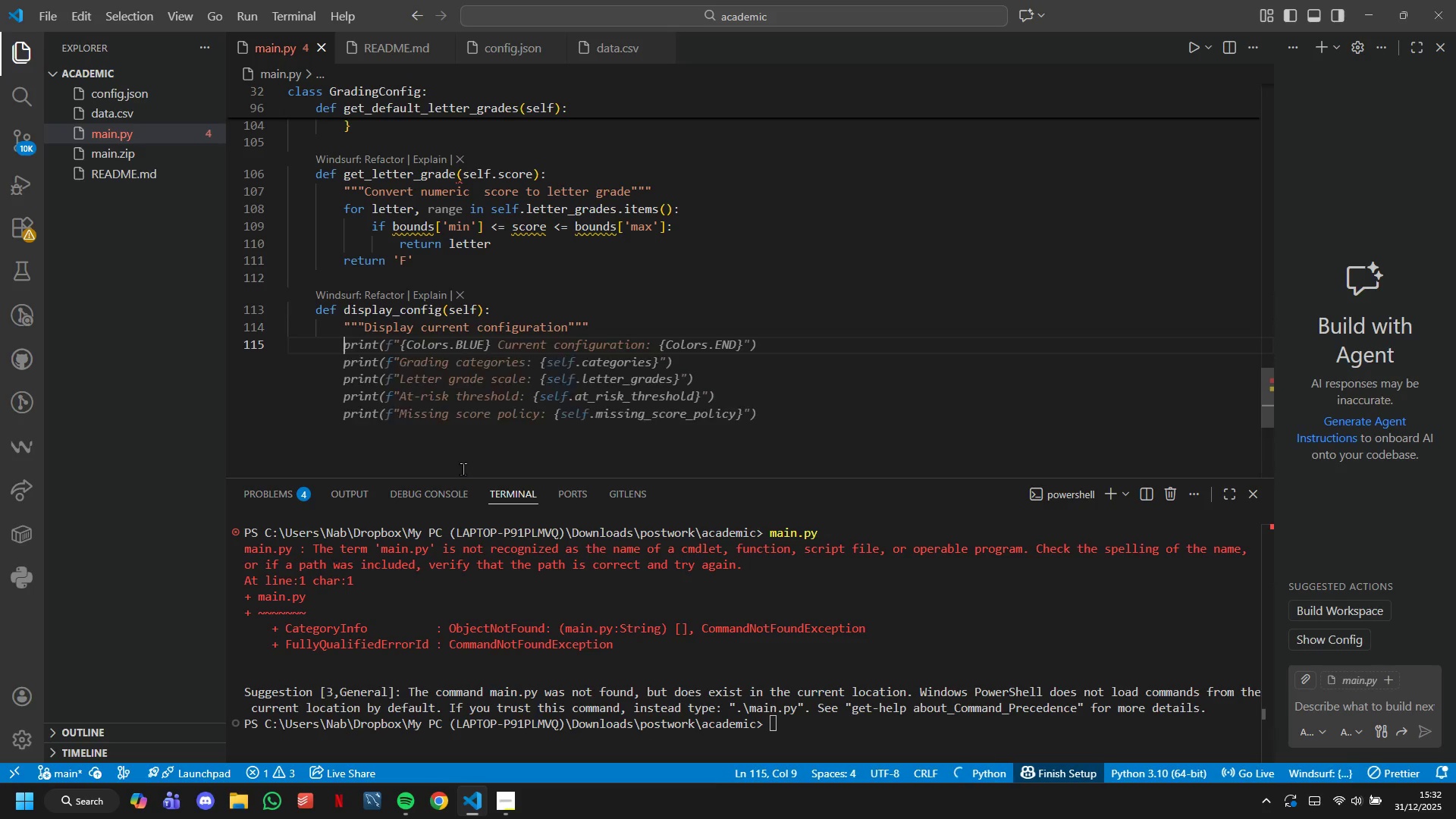 
left_click([261, 497])
 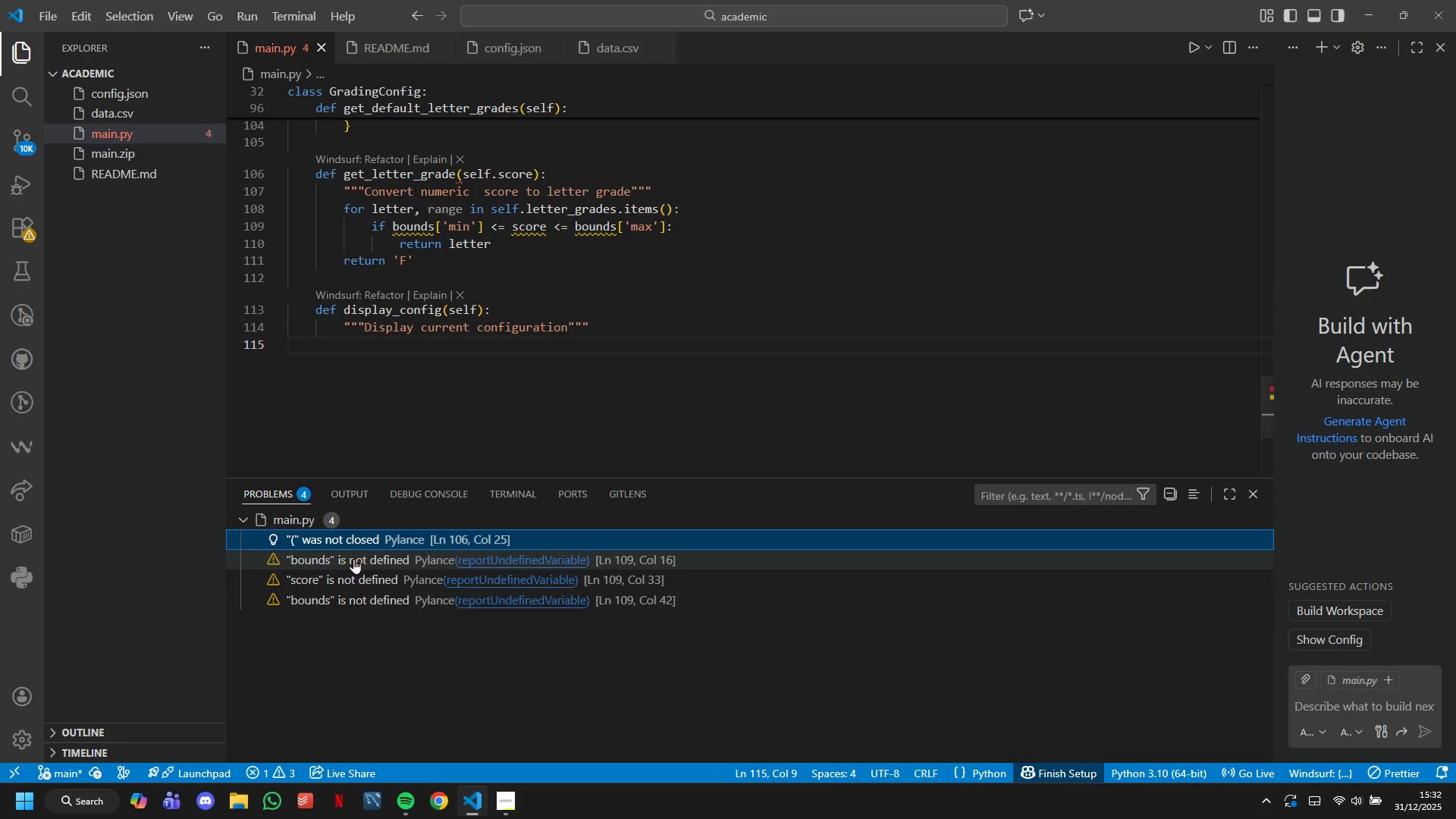 
left_click([347, 541])
 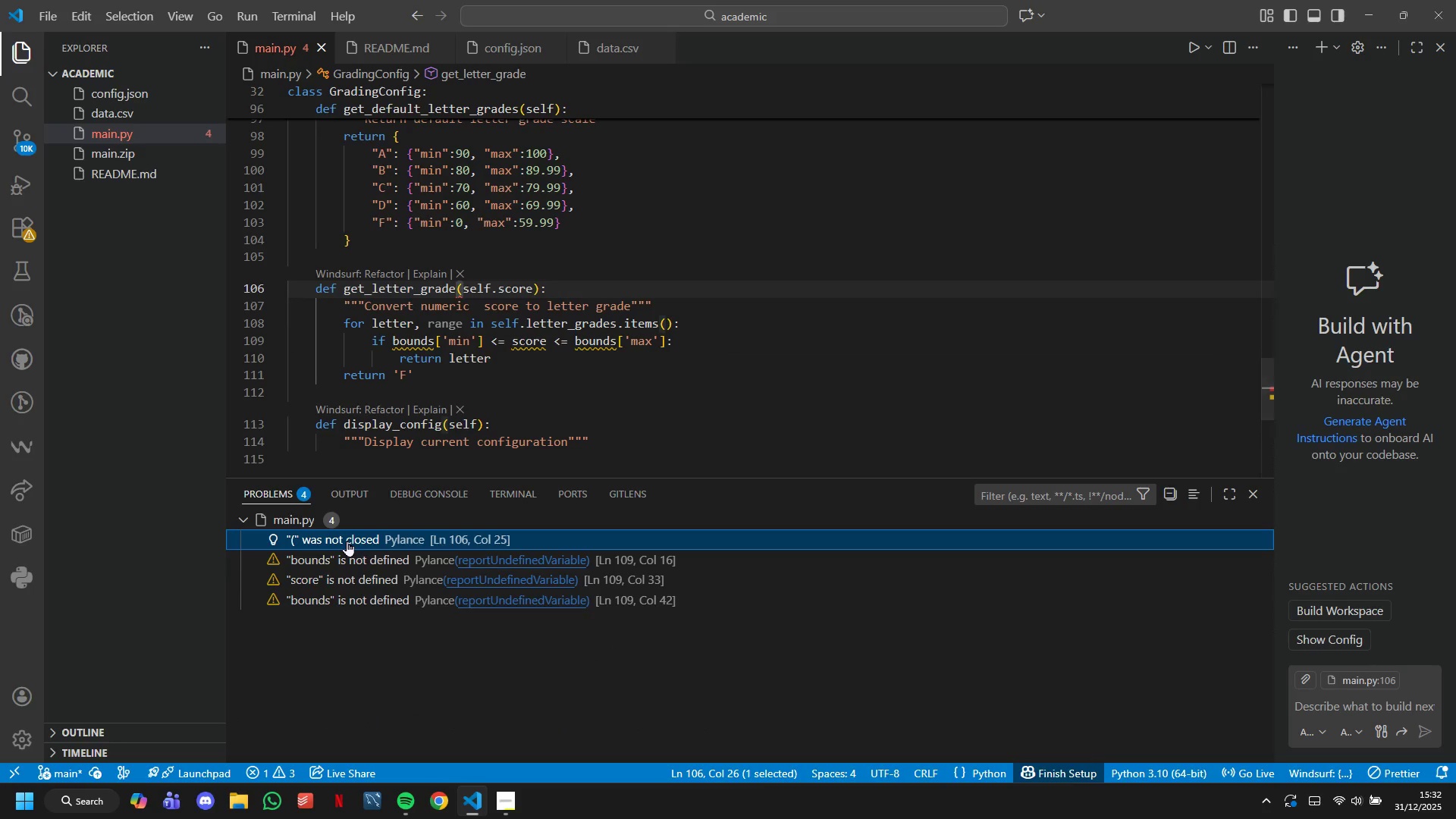 
double_click([347, 541])
 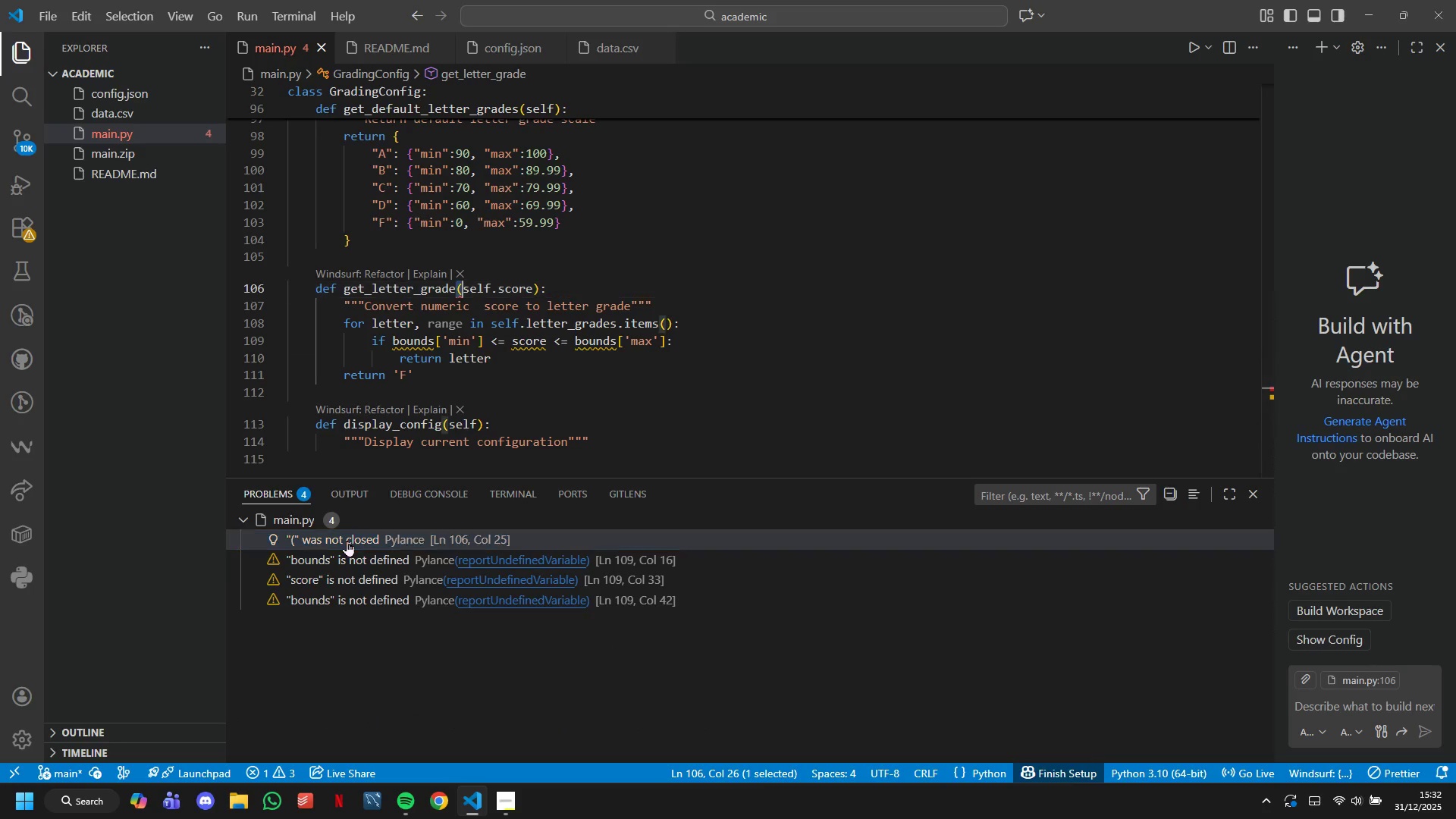 
triple_click([347, 541])
 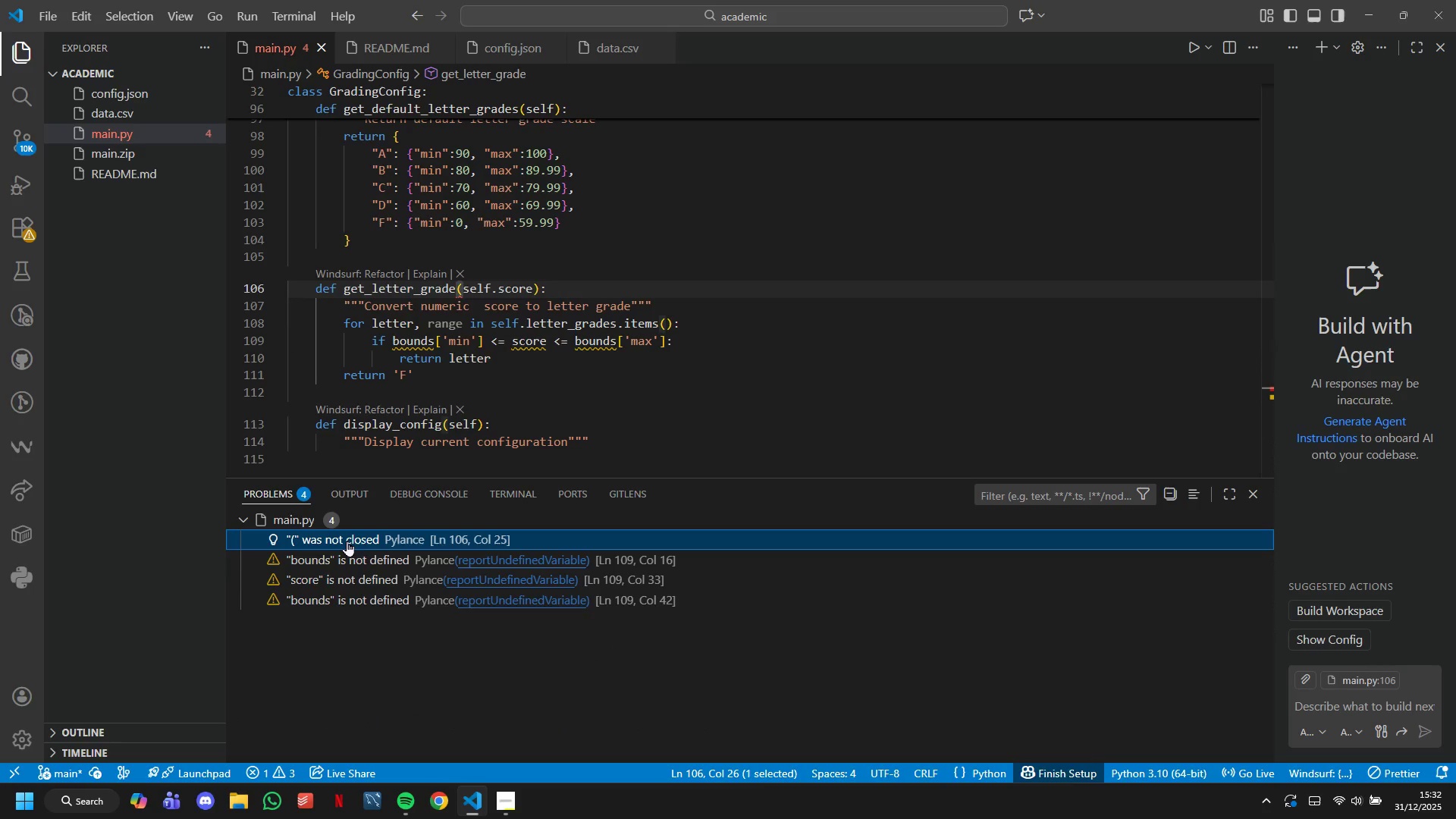 
double_click([347, 541])
 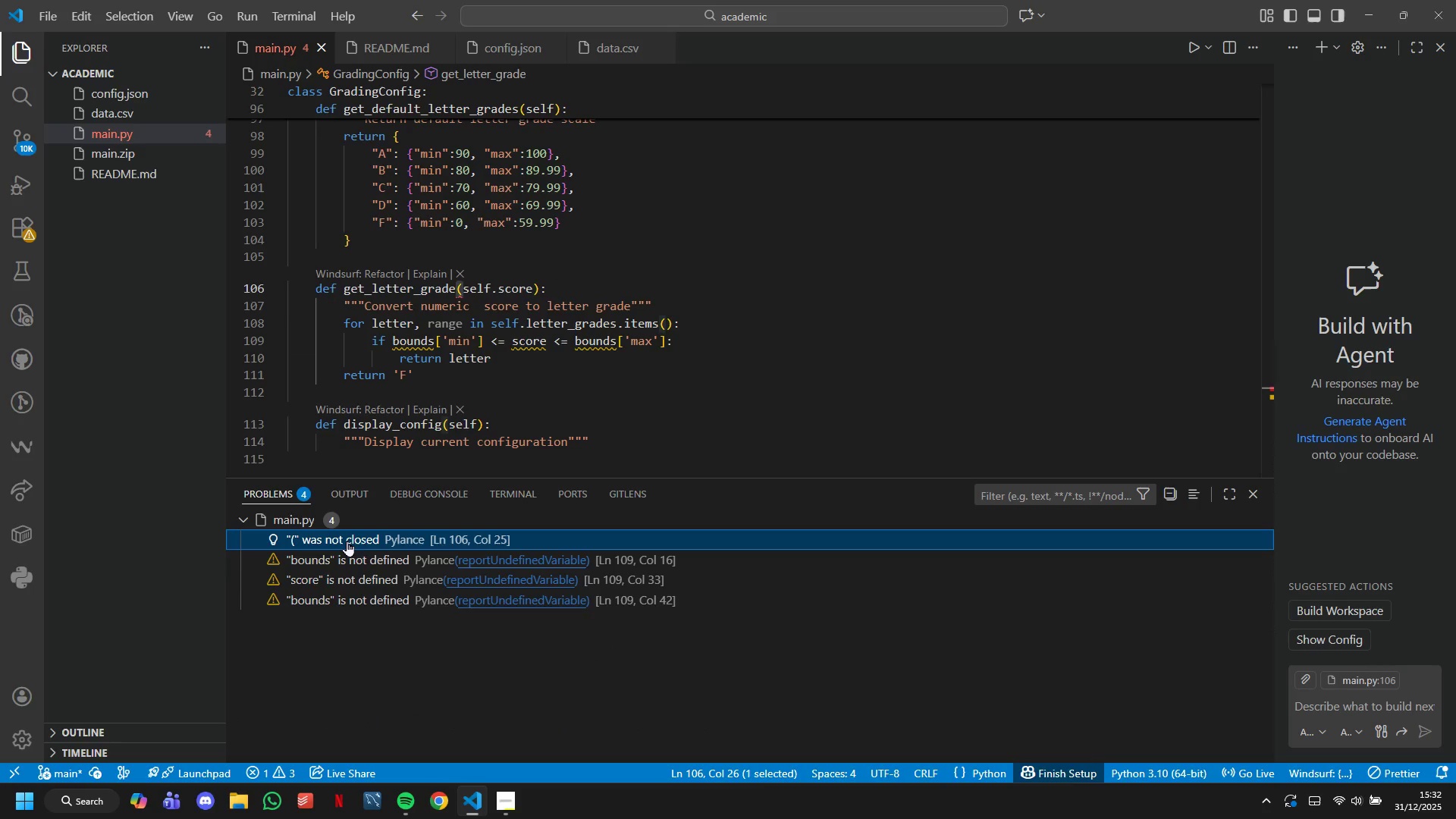 
triple_click([347, 541])
 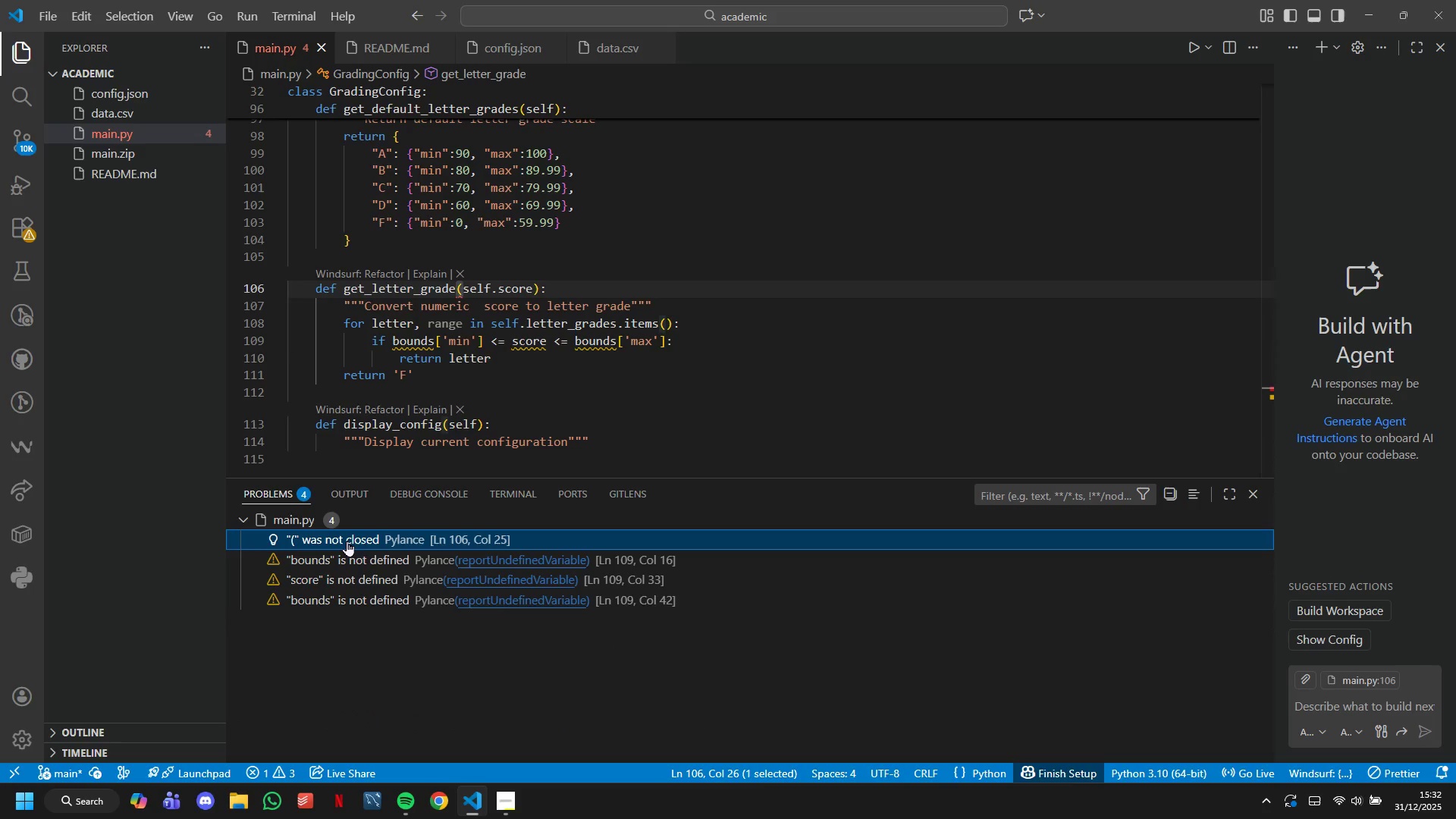 
triple_click([347, 541])
 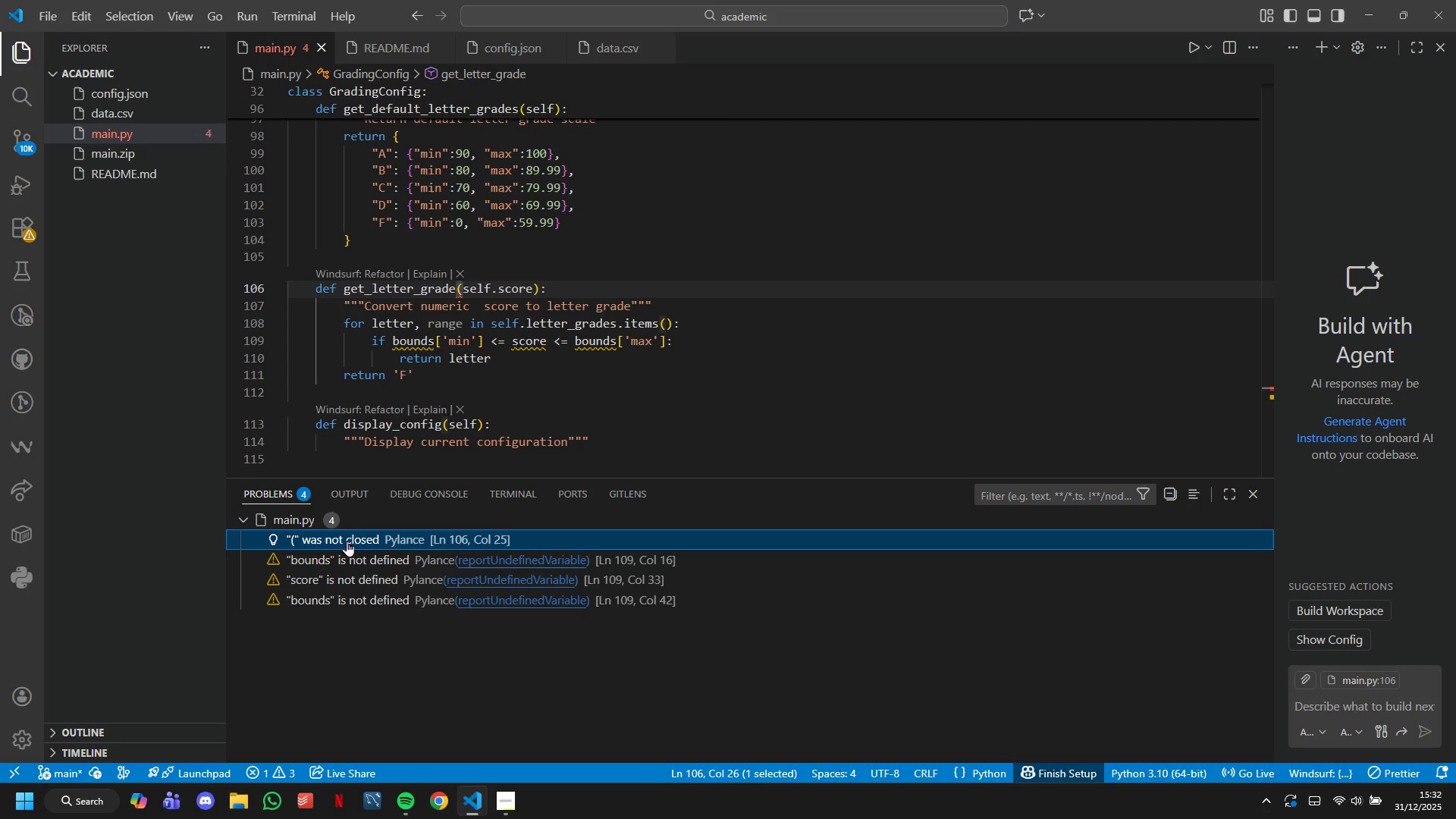 
triple_click([347, 541])
 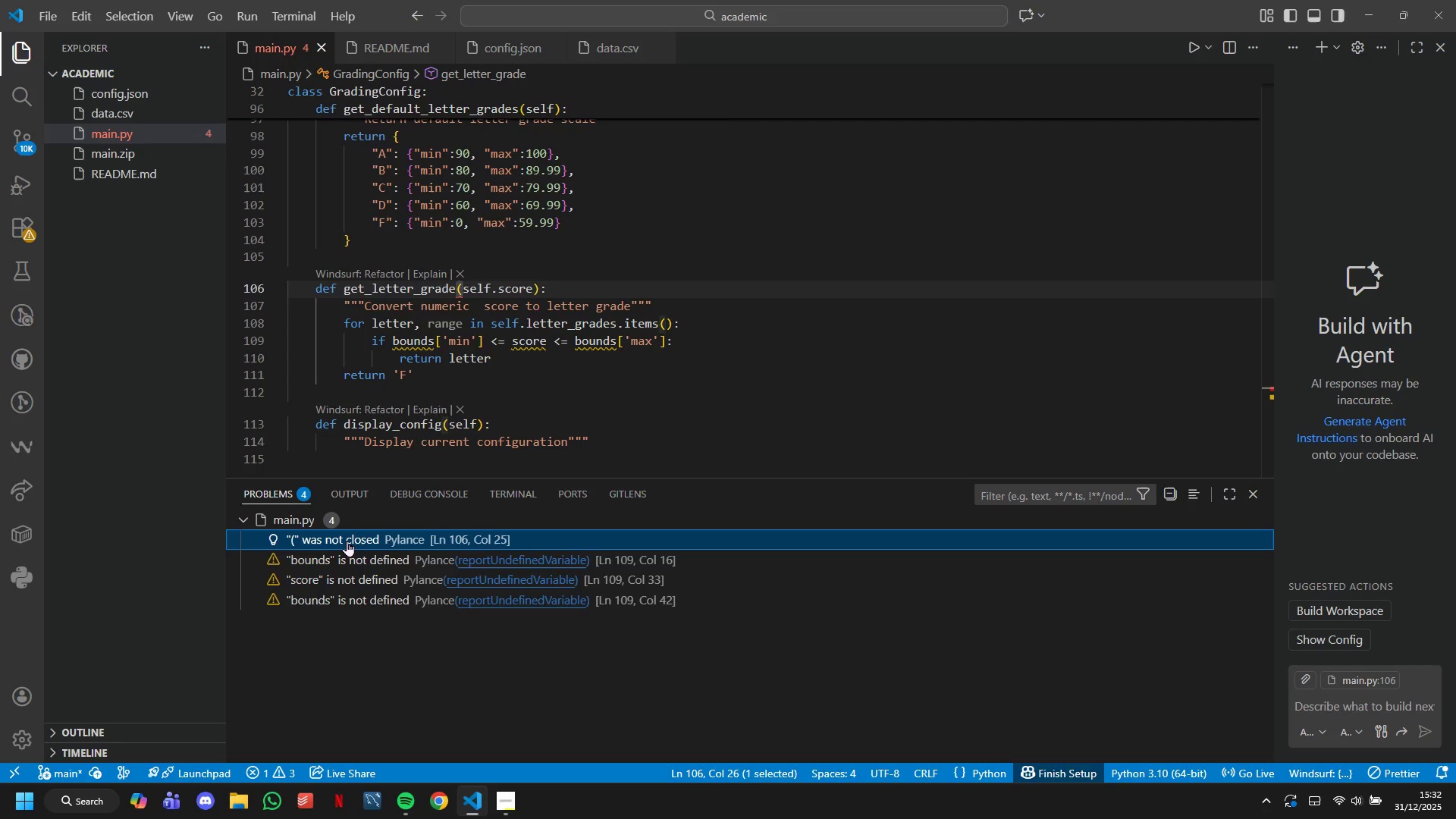 
triple_click([347, 541])
 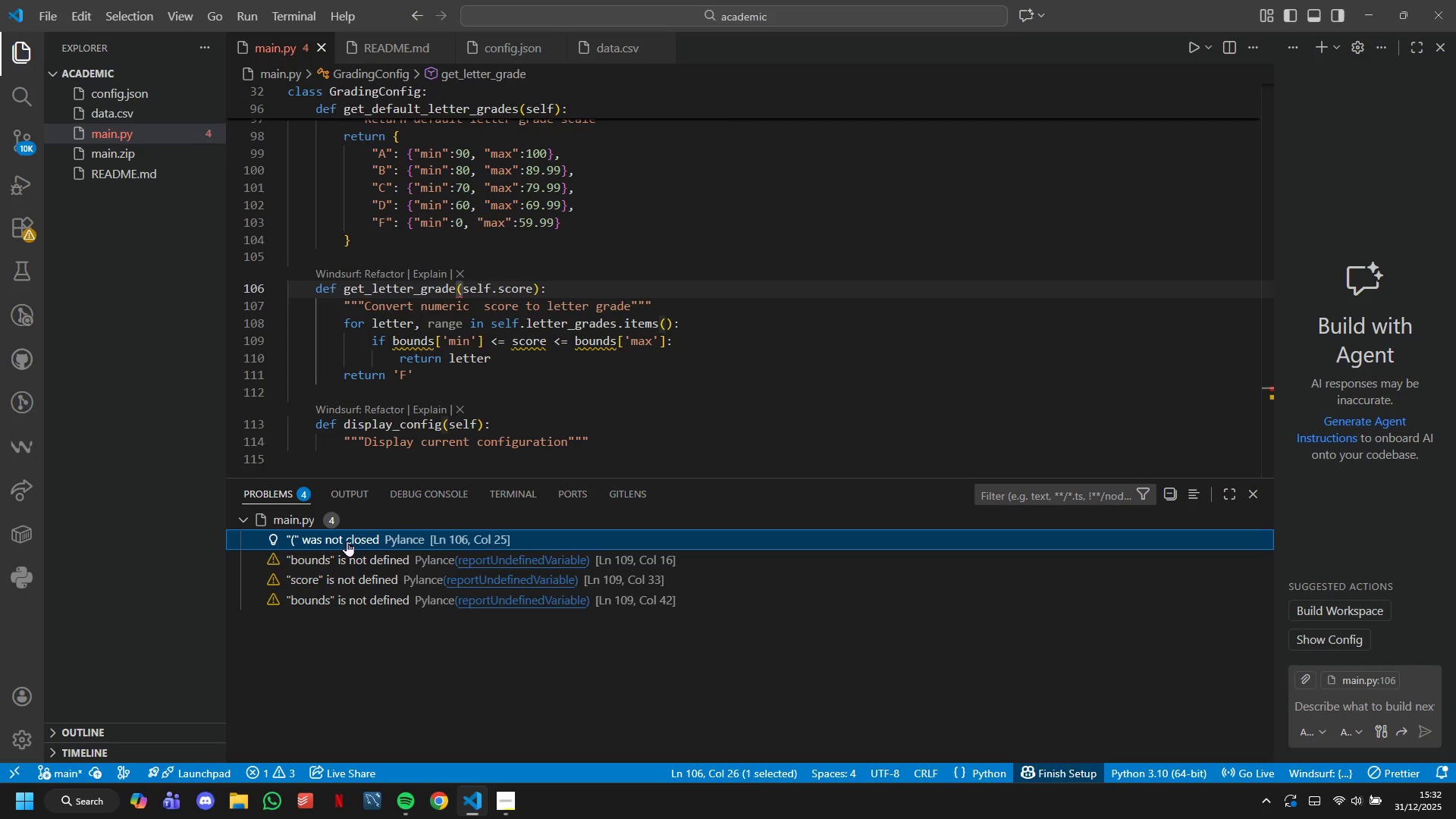 
triple_click([347, 541])
 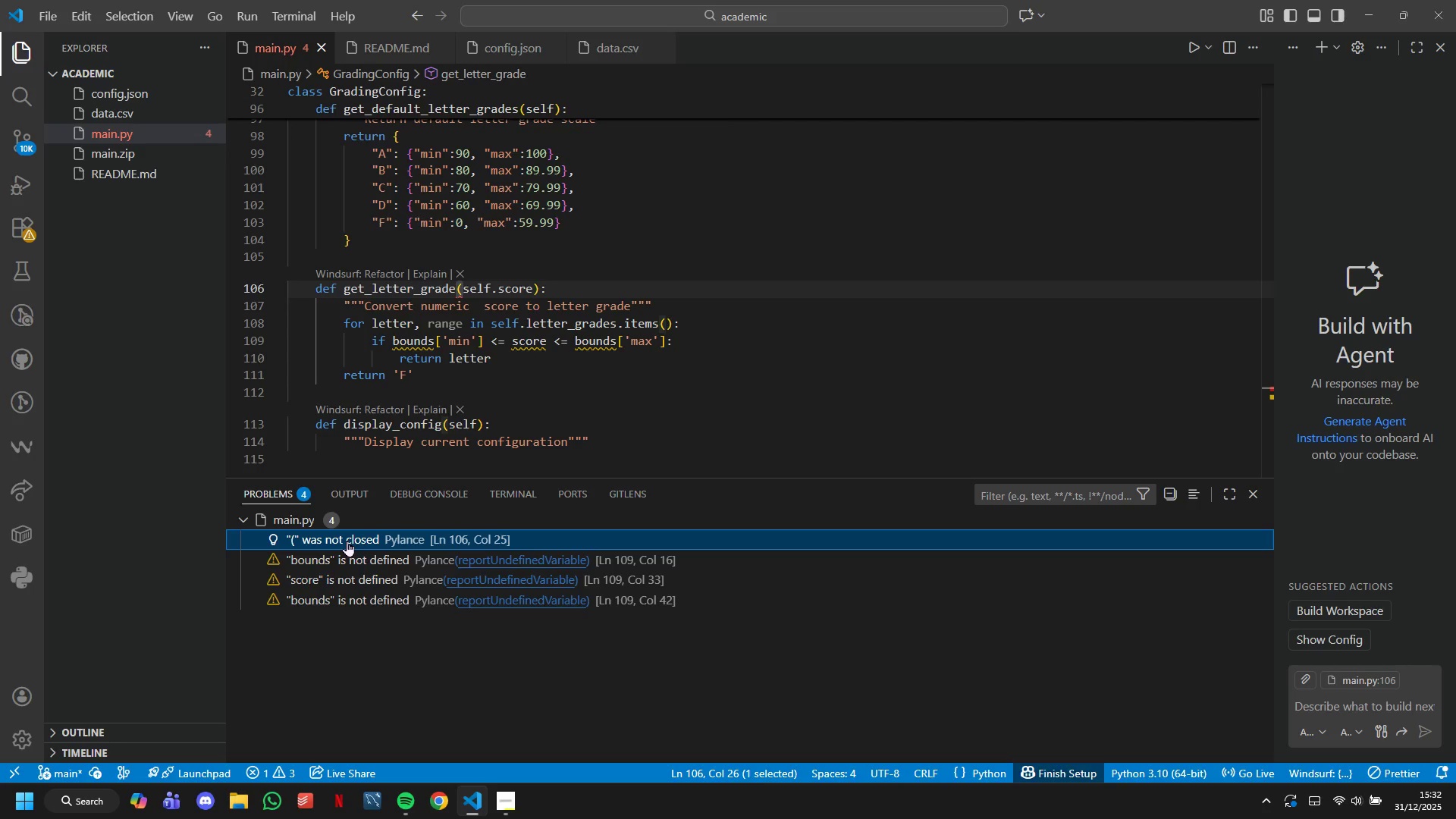 
triple_click([347, 541])
 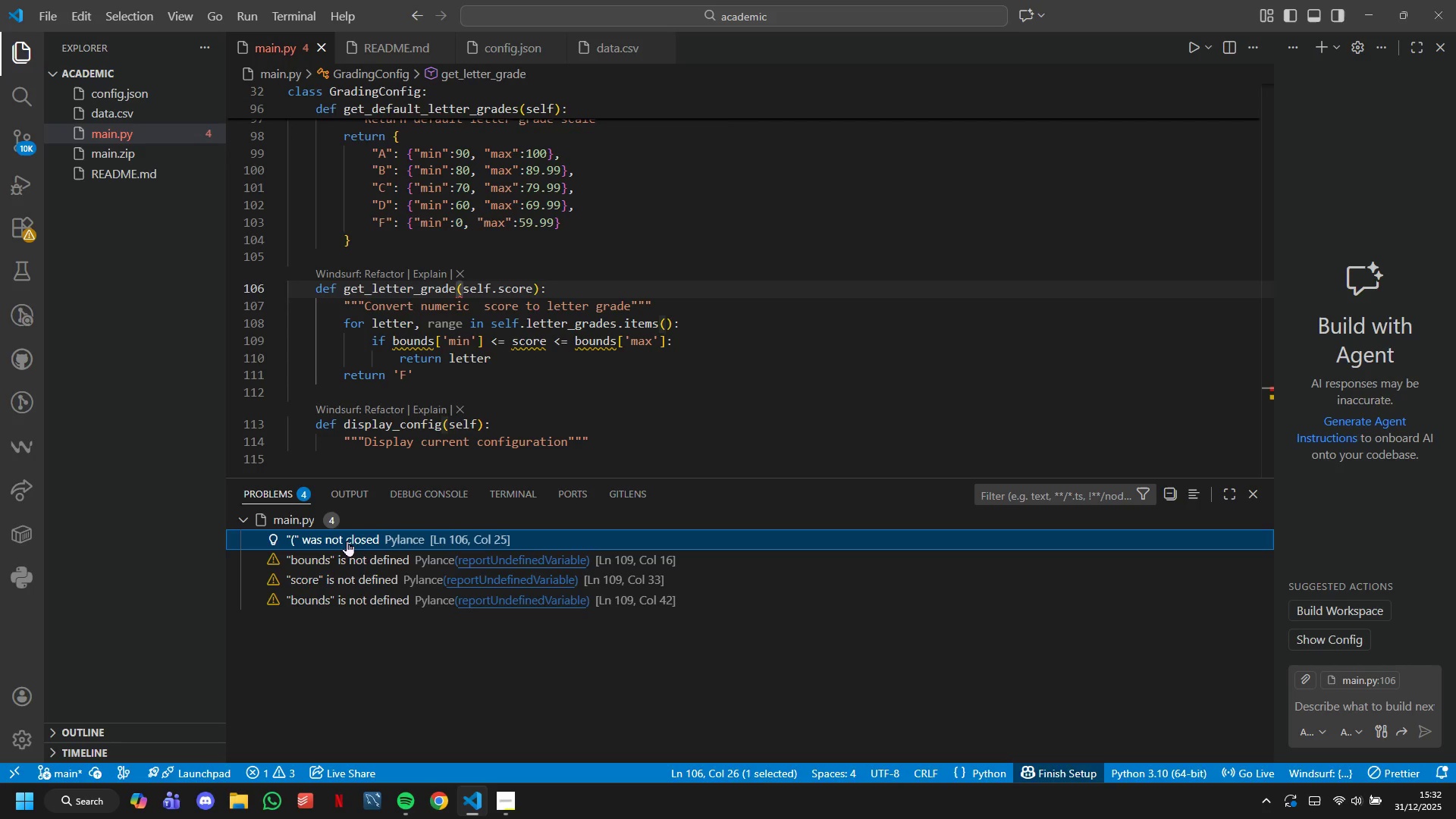 
triple_click([347, 541])
 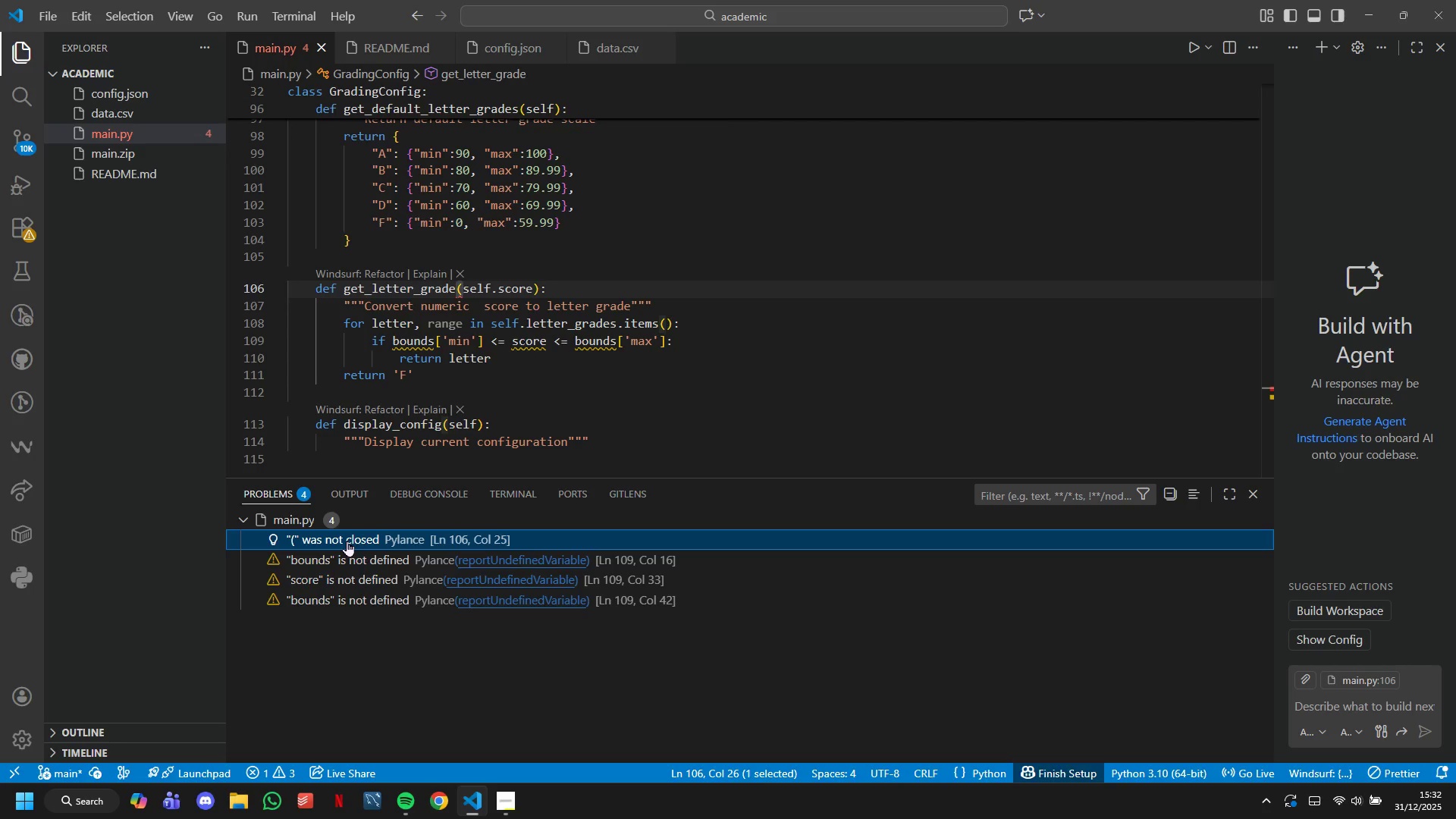 
triple_click([347, 541])
 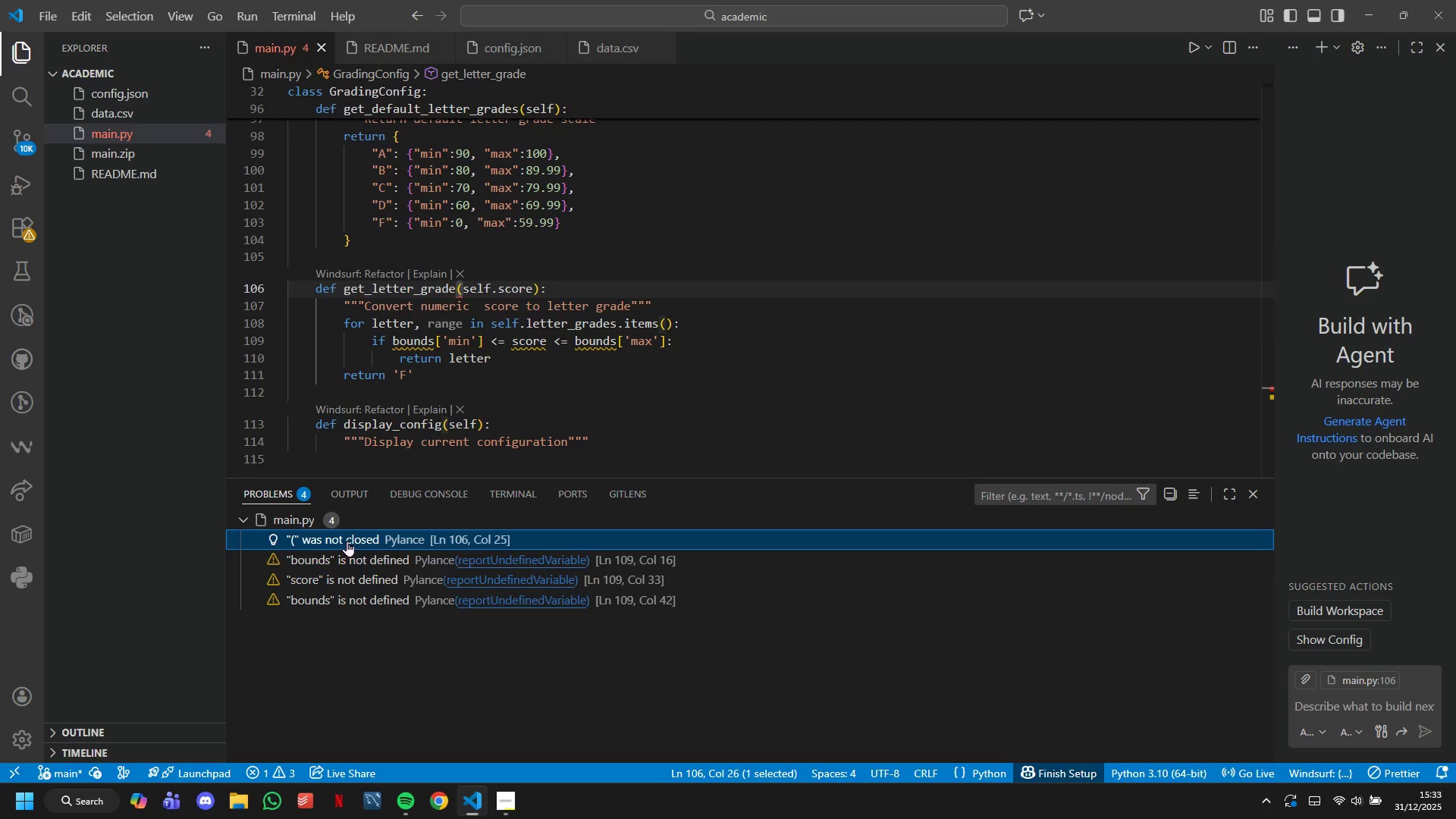 
triple_click([347, 541])
 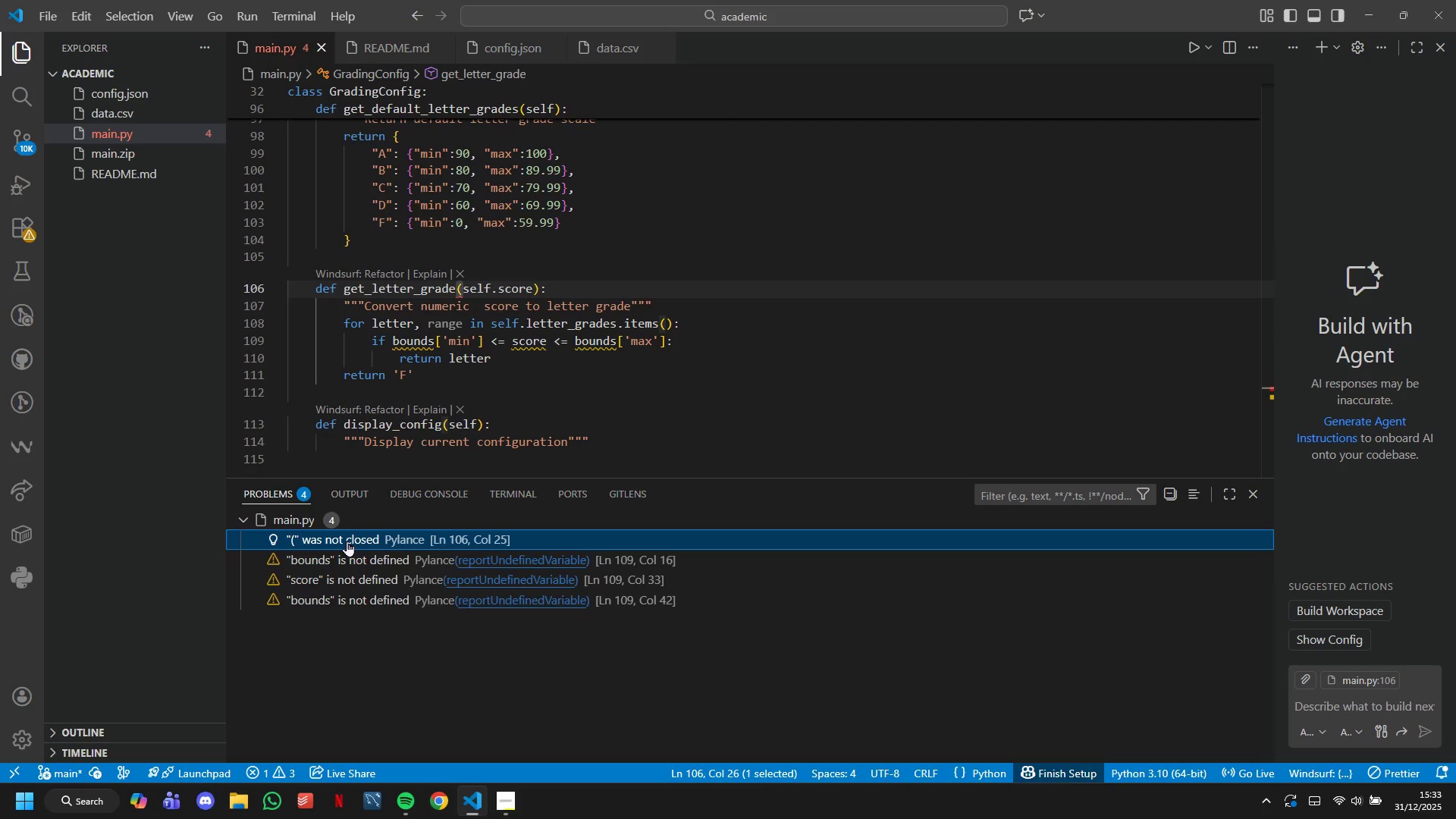 
triple_click([347, 541])
 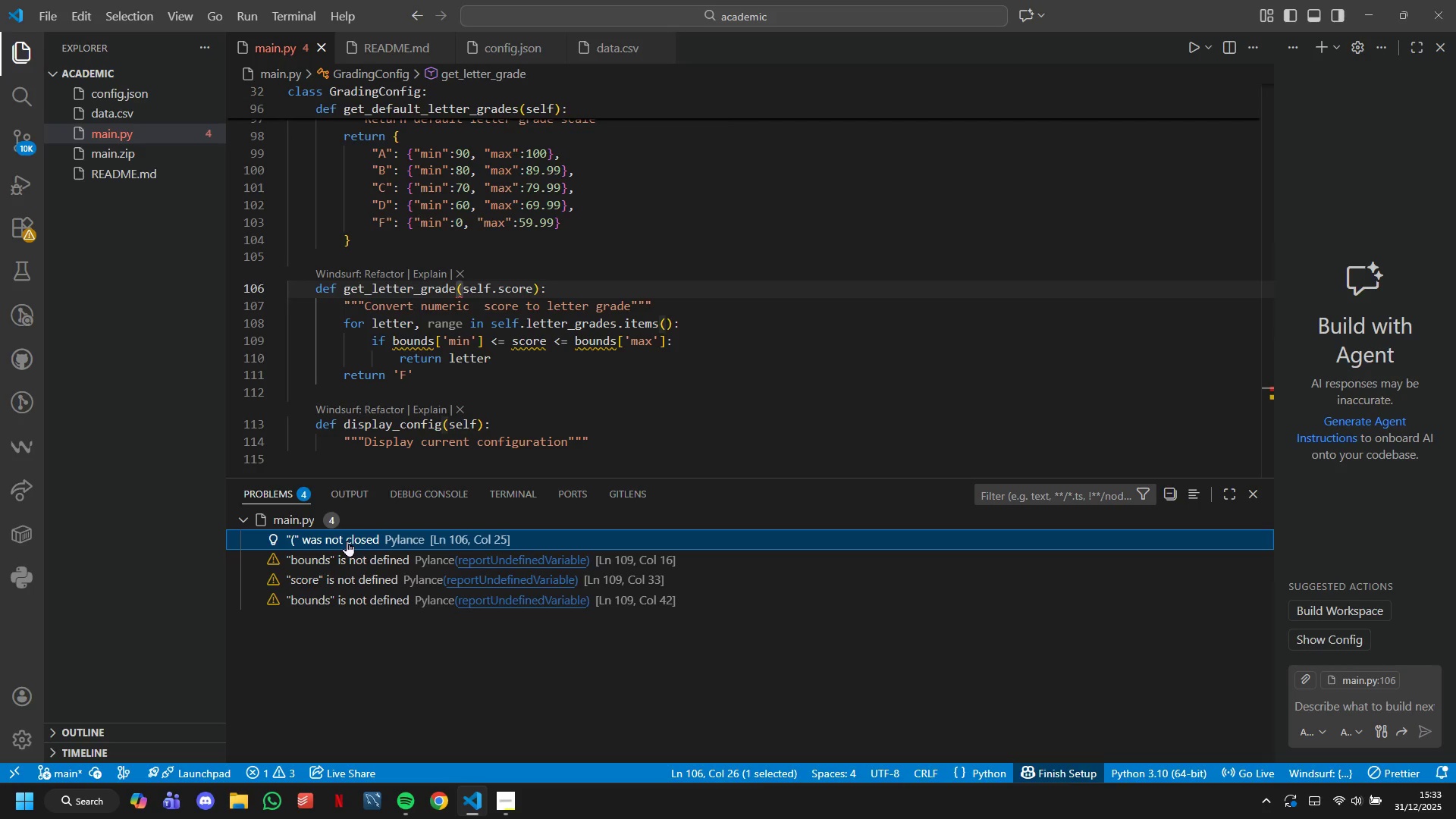 
triple_click([347, 541])
 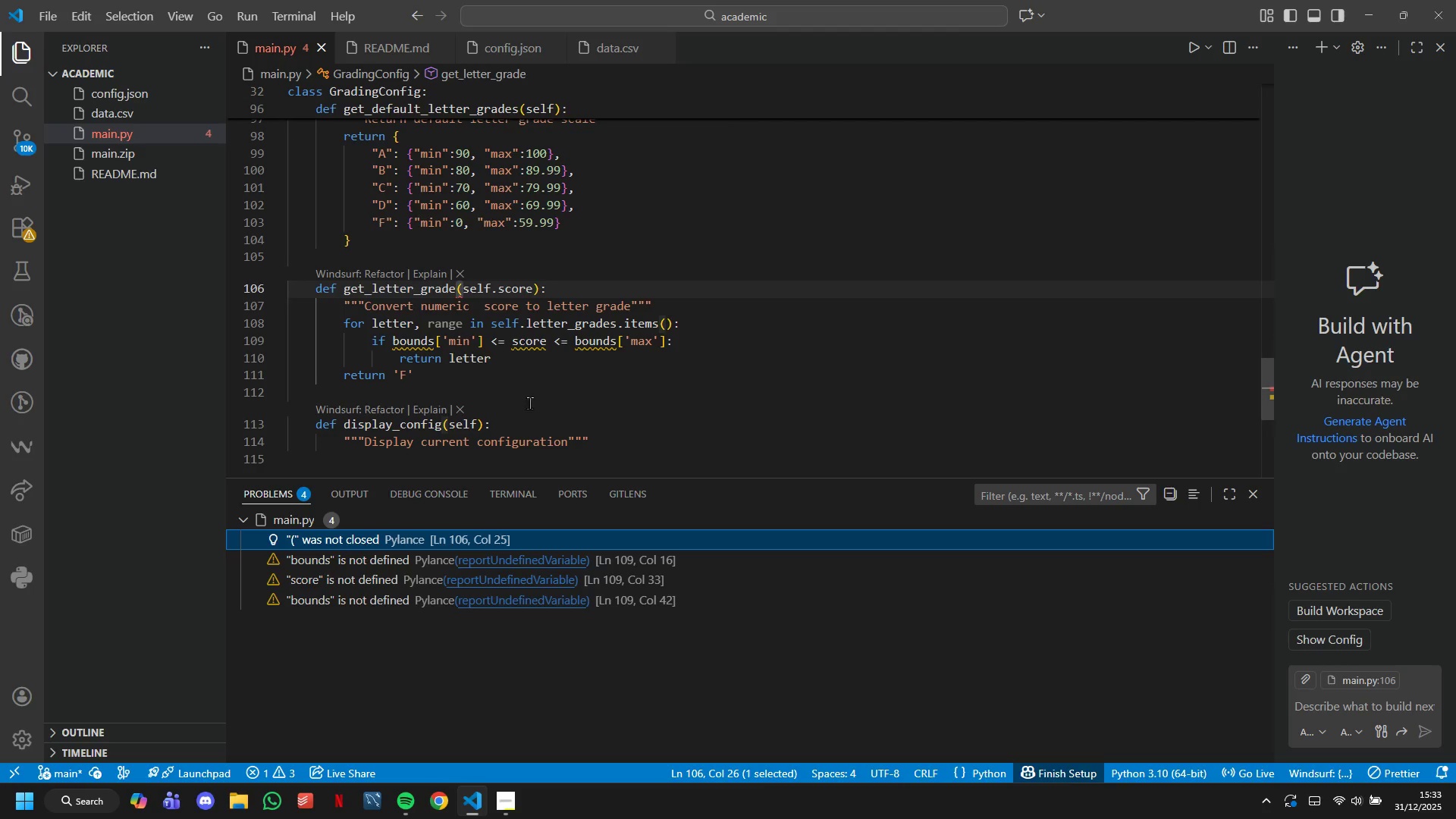 
mouse_move([515, 349])
 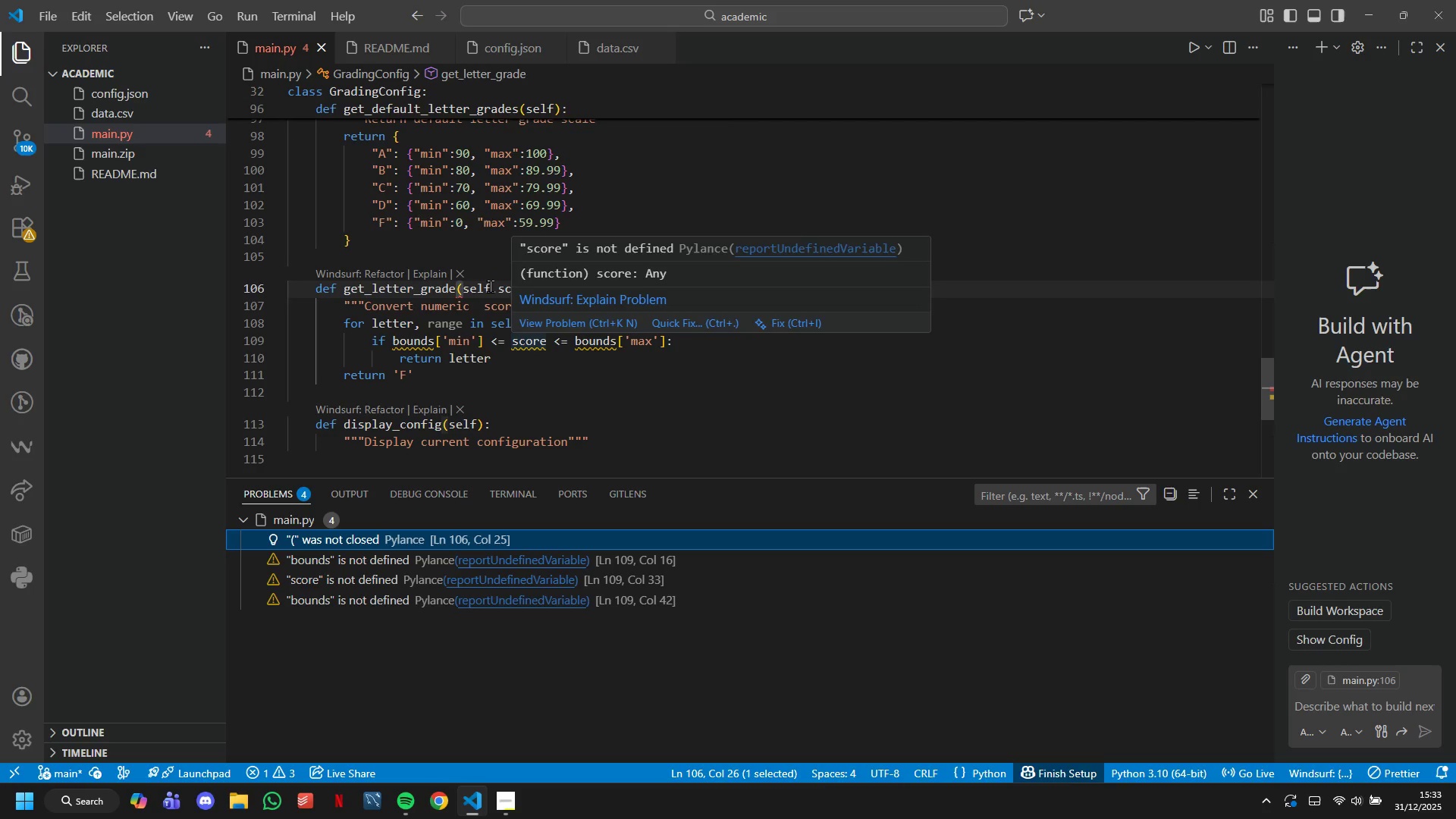 
left_click([490, 286])
 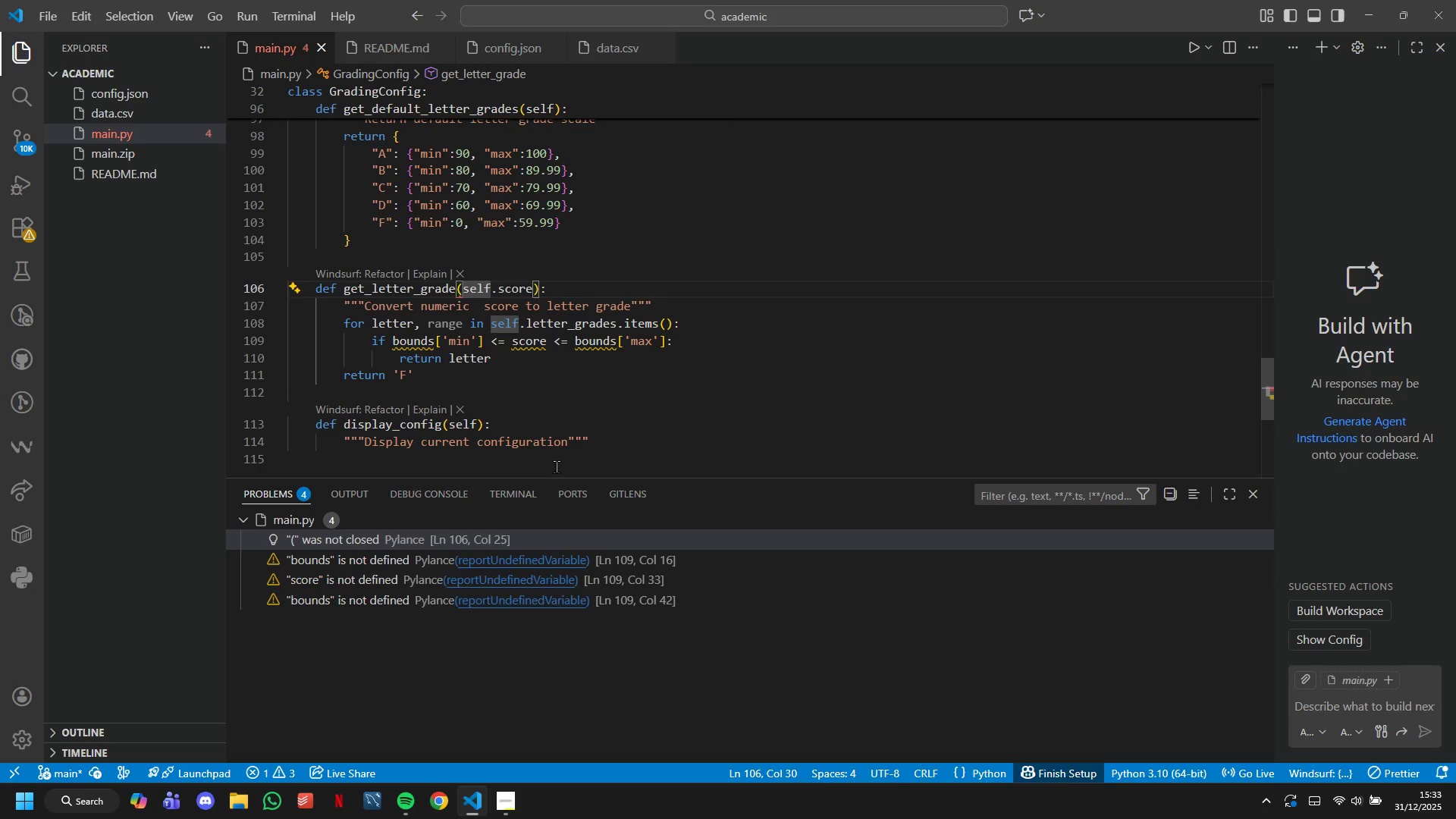 
key(ArrowRight)
 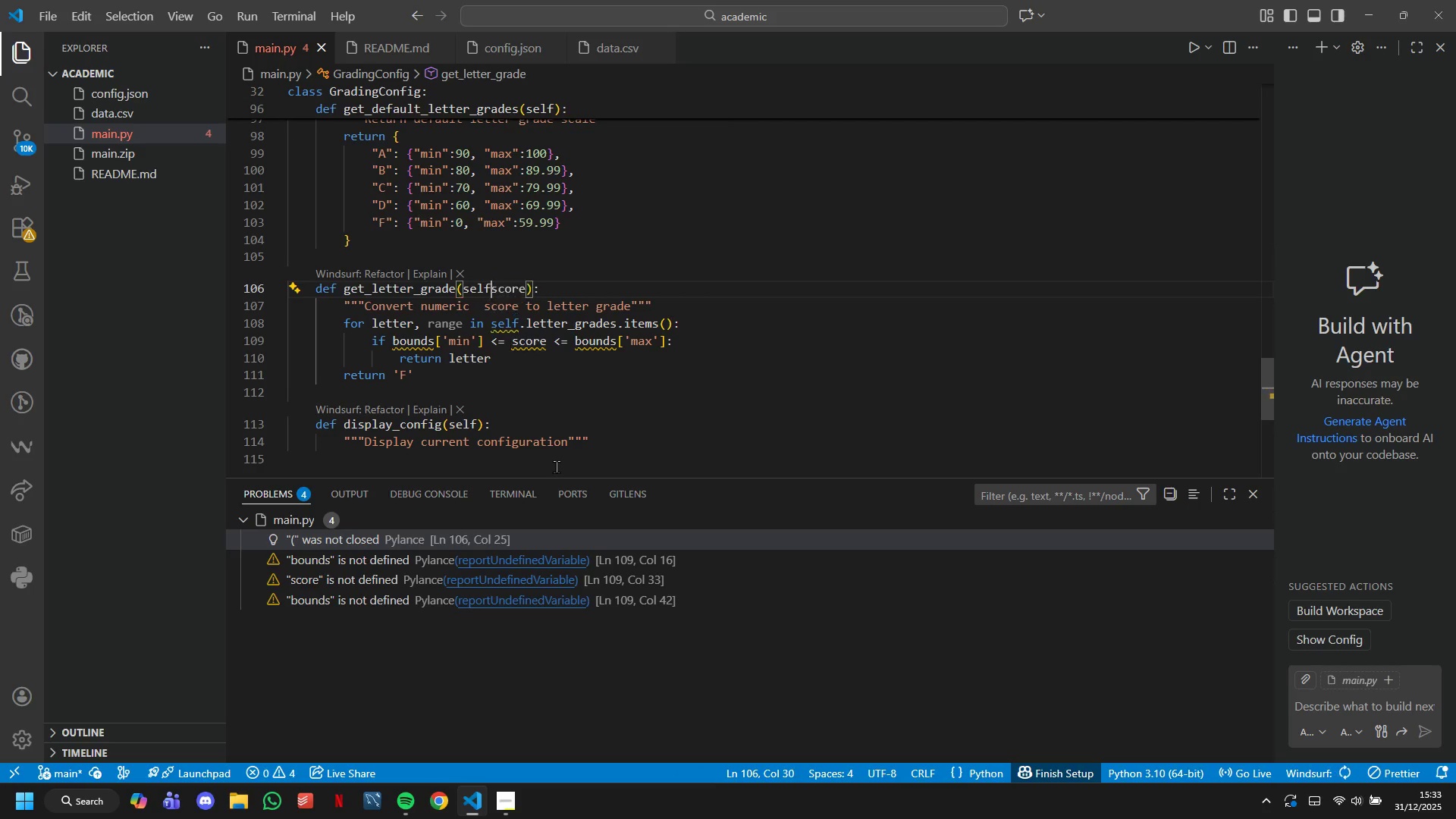 
key(Backspace)
 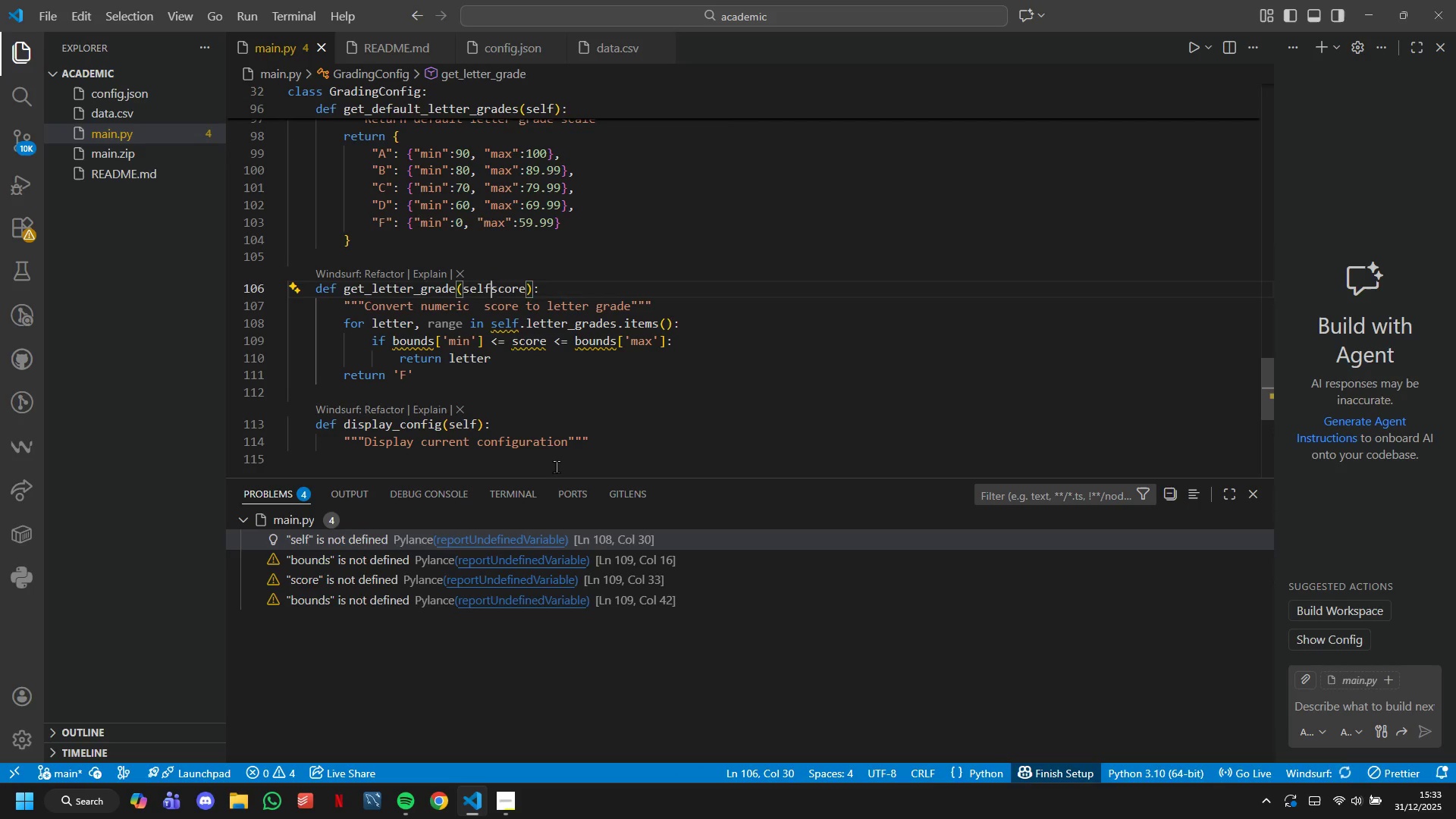 
key(Comma)
 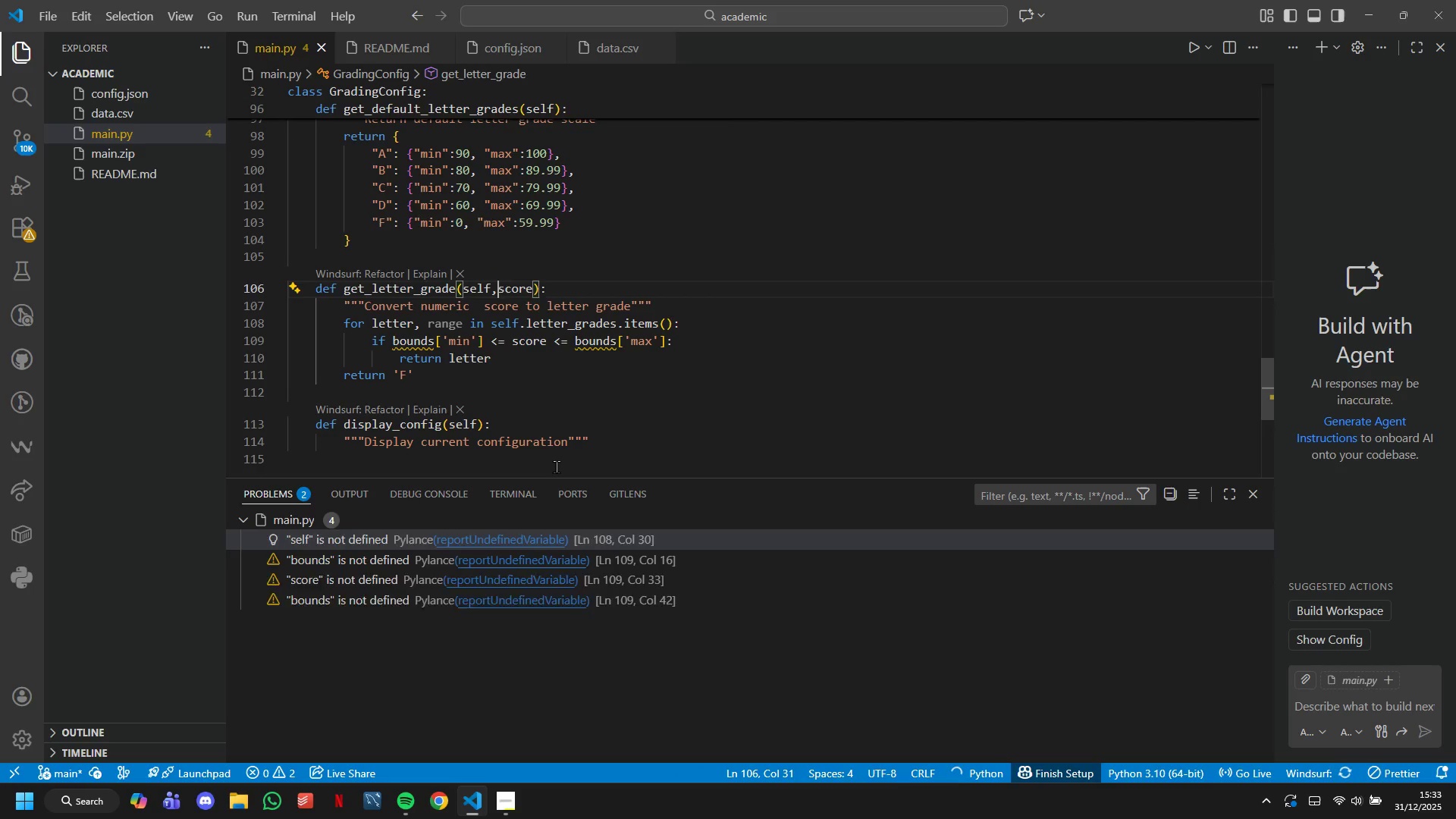 
key(Space)
 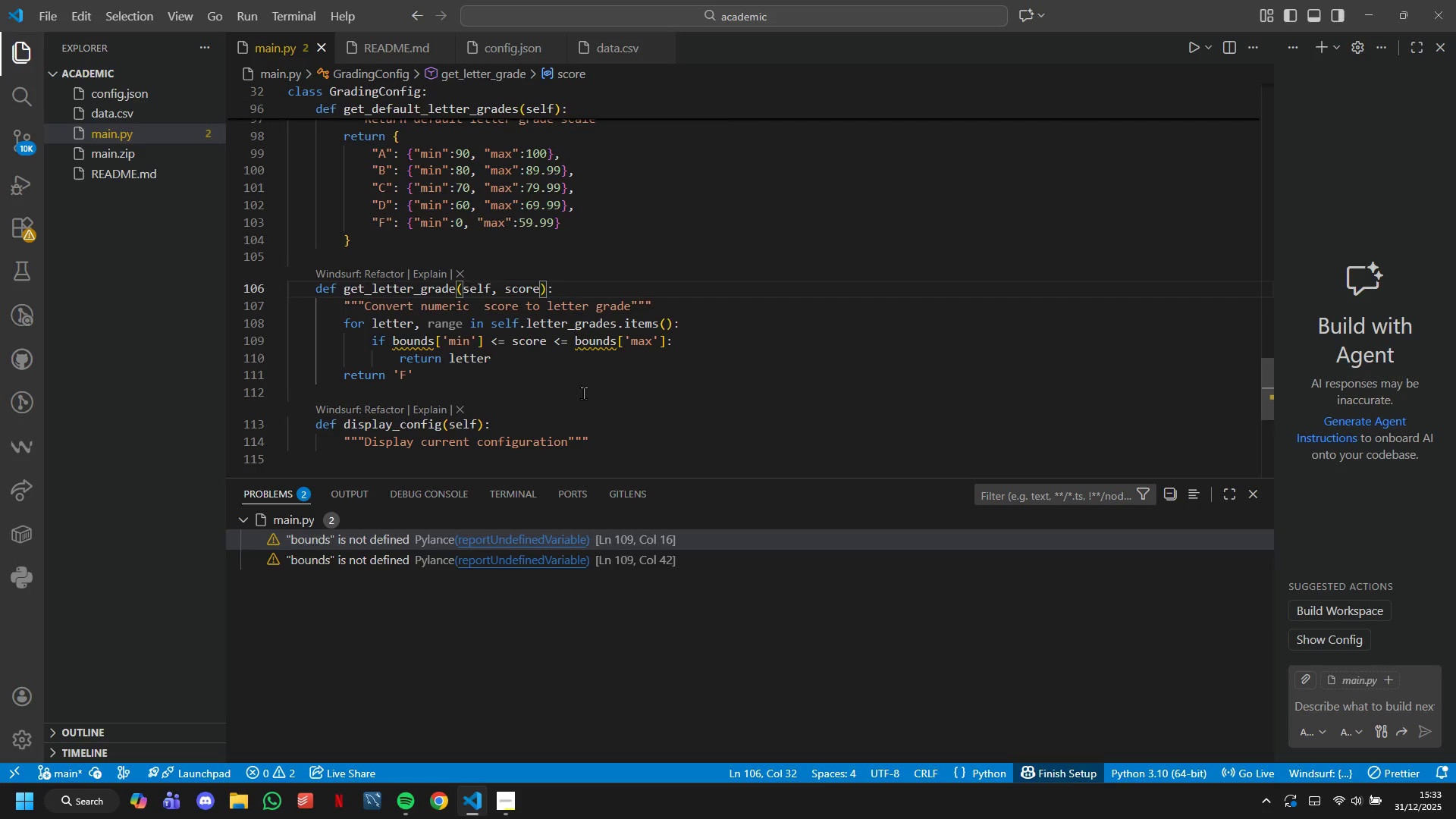 
wait(19.64)
 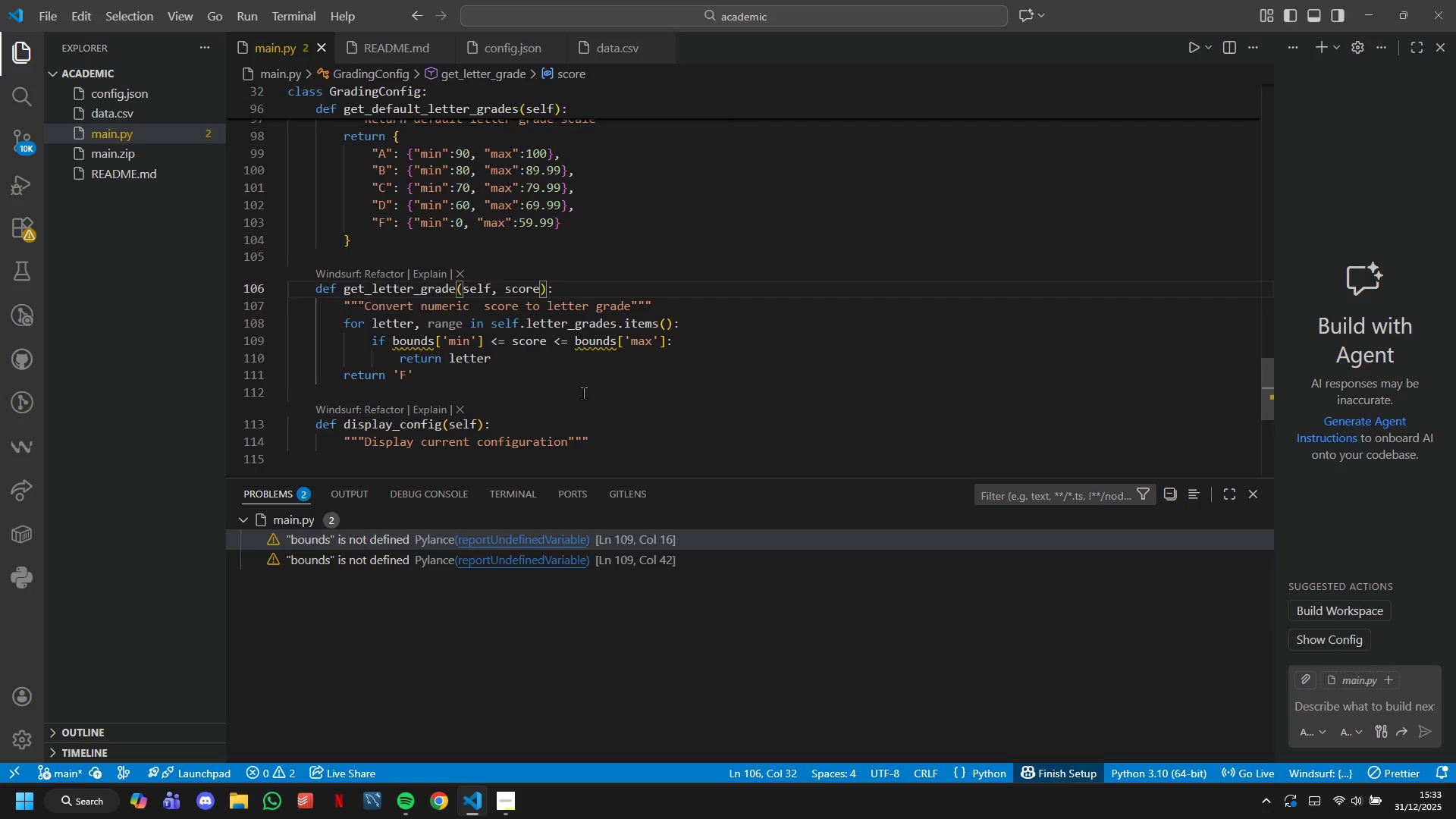 
left_click([421, 329])
 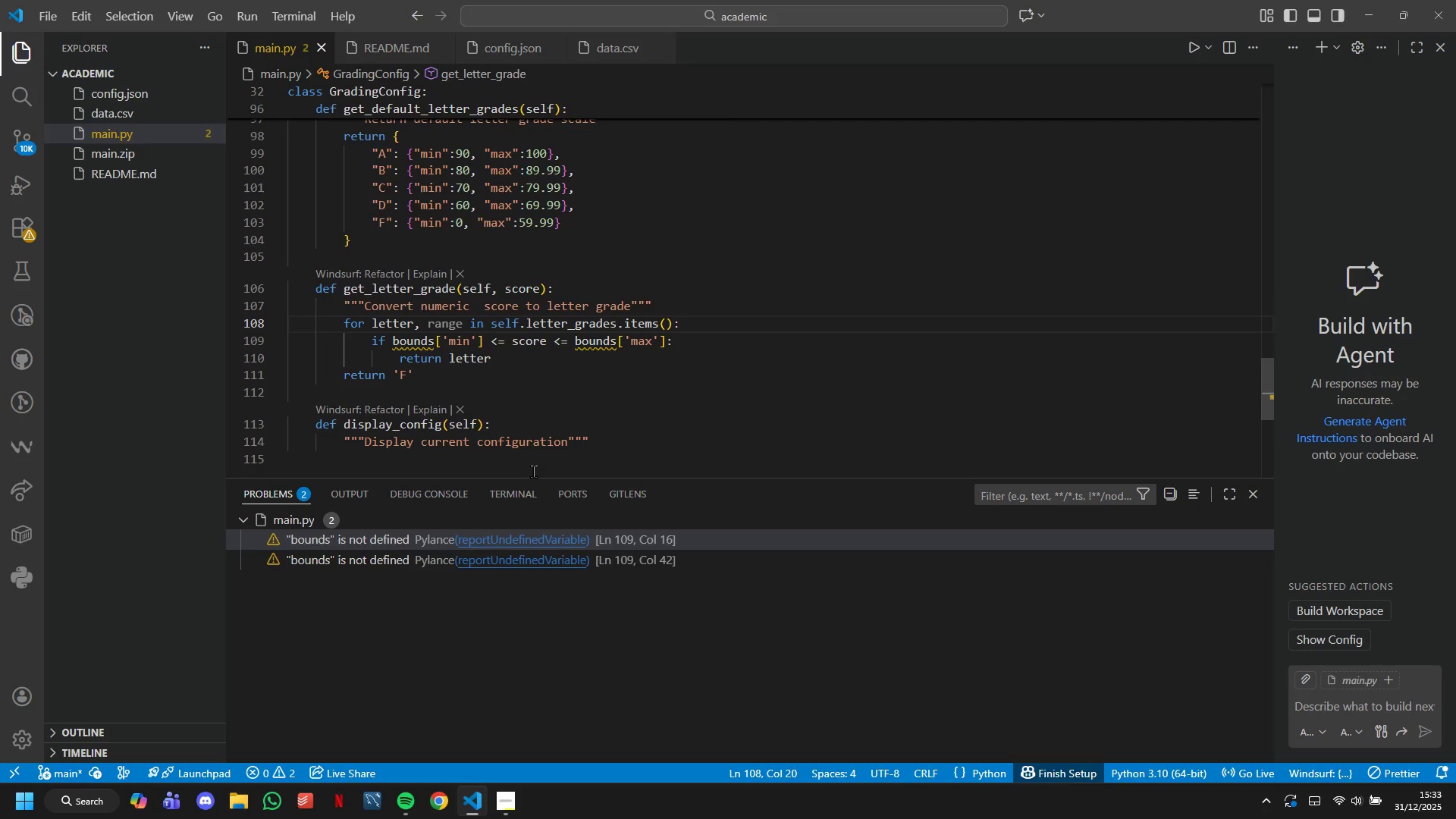 
type( bpu)
key(Backspace)
key(Backspace)
key(Tab)
key(Tab)
 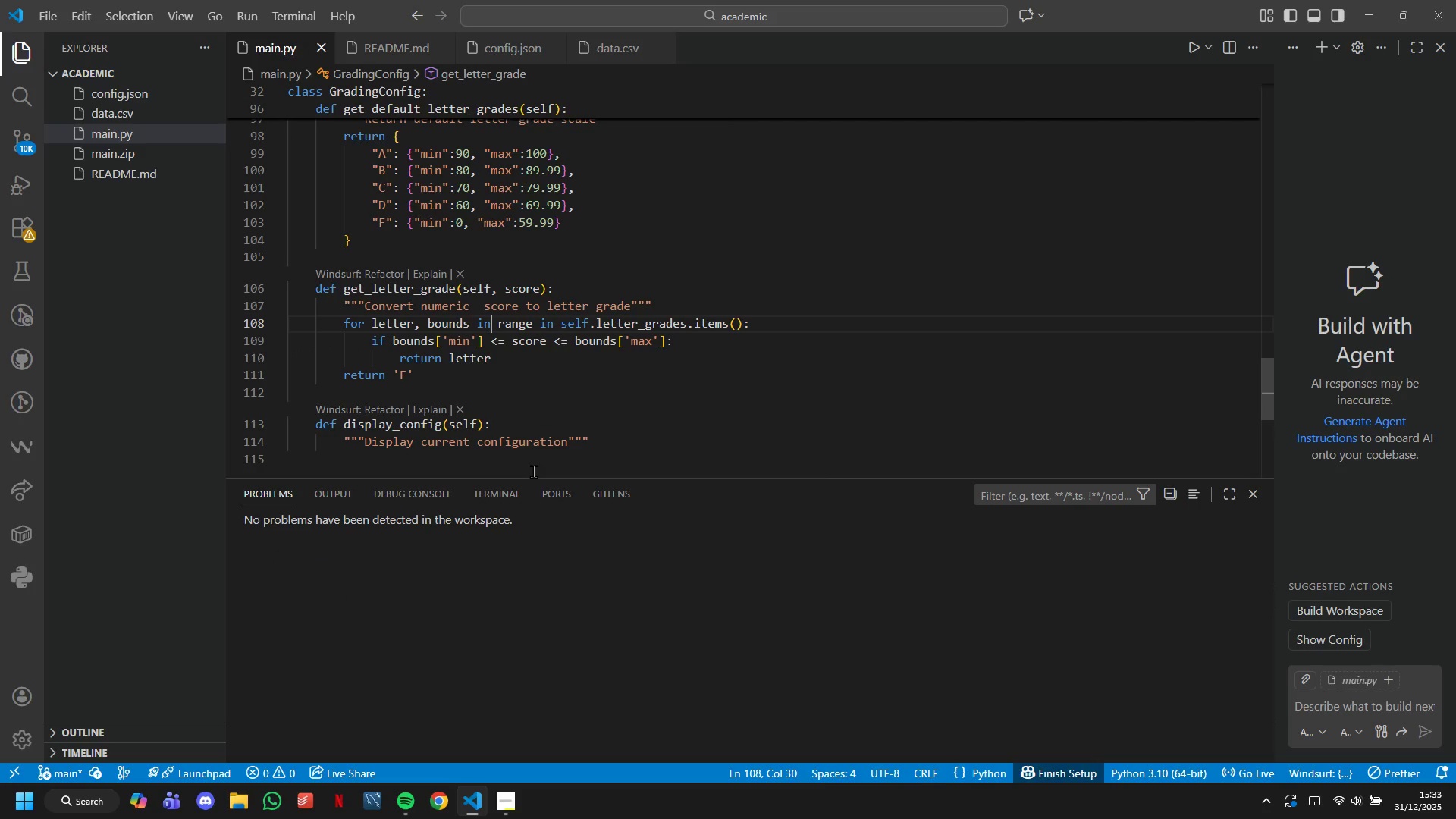 
key(ArrowDown)
 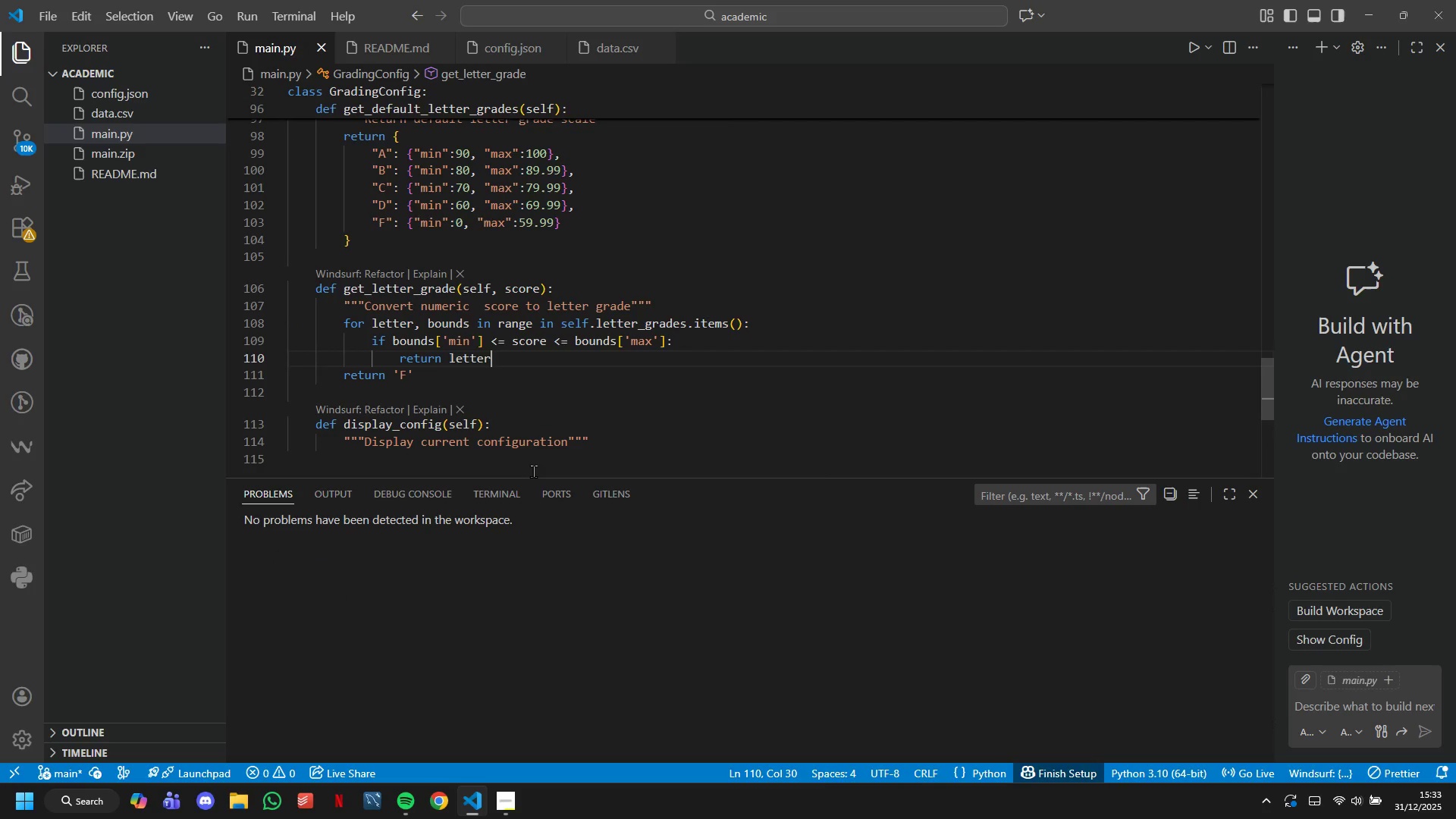 
hold_key(key=ArrowDown, duration=0.78)
 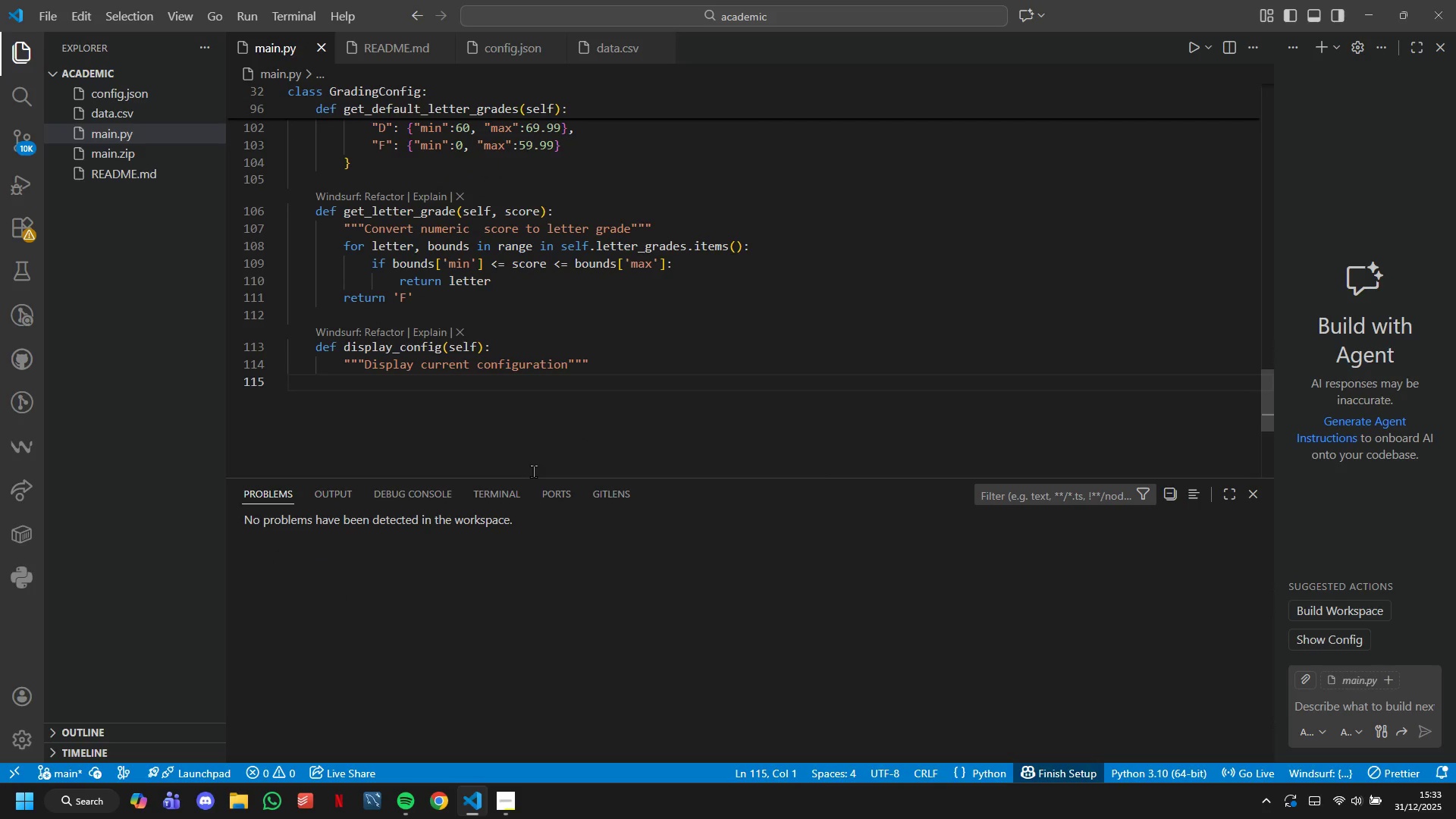 
key(ArrowLeft)
 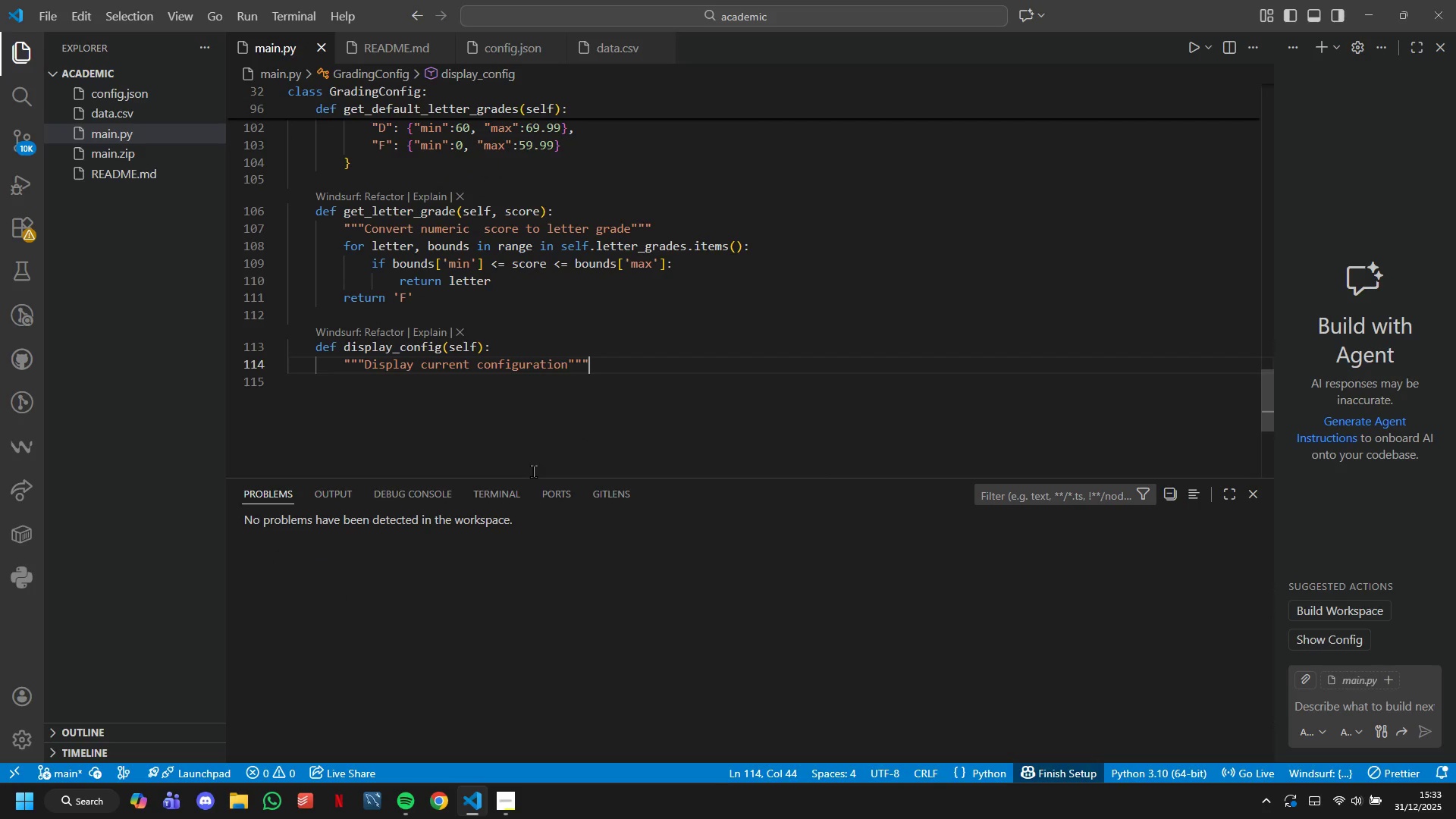 
key(Enter)
 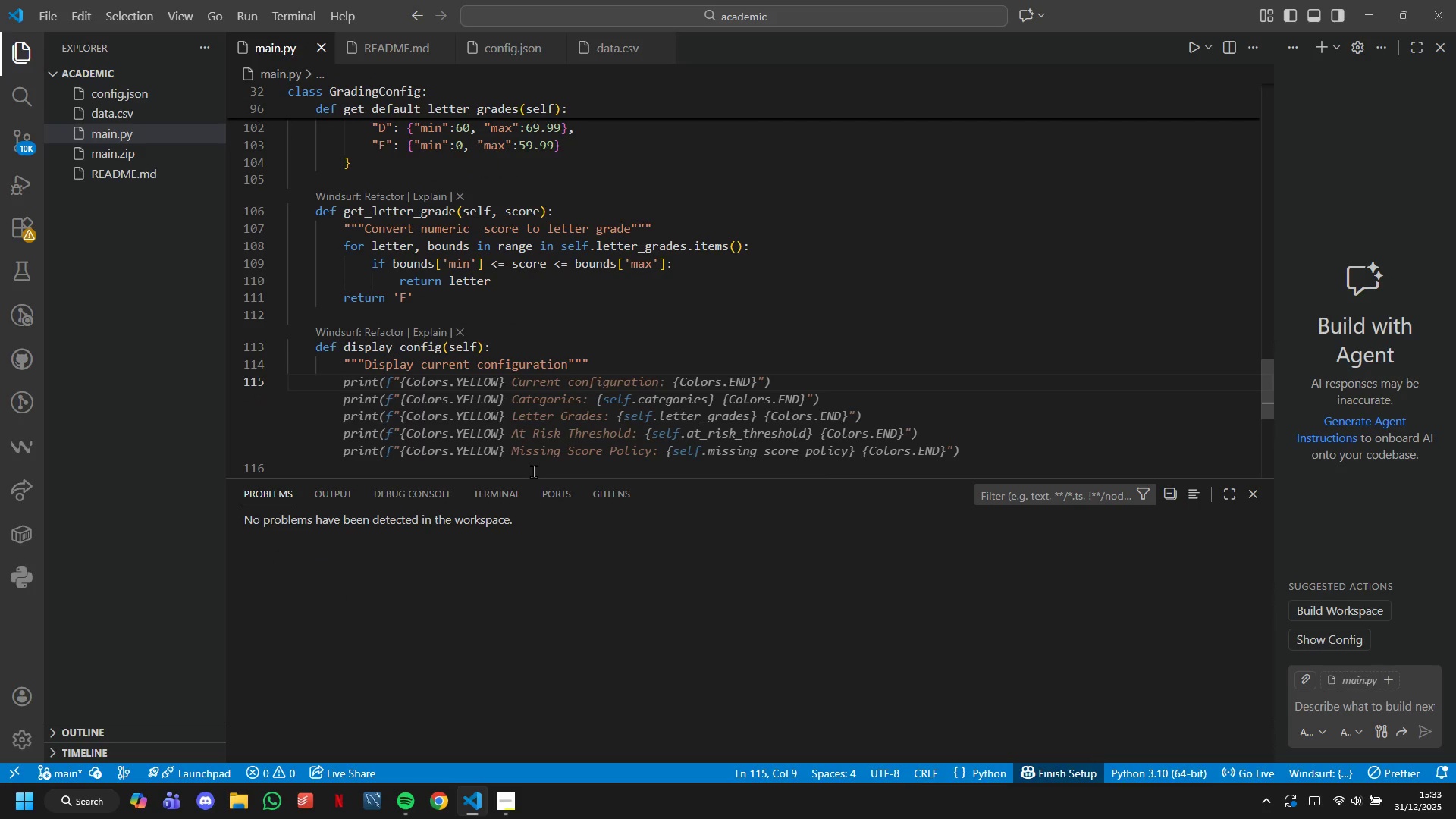 
wait(6.34)
 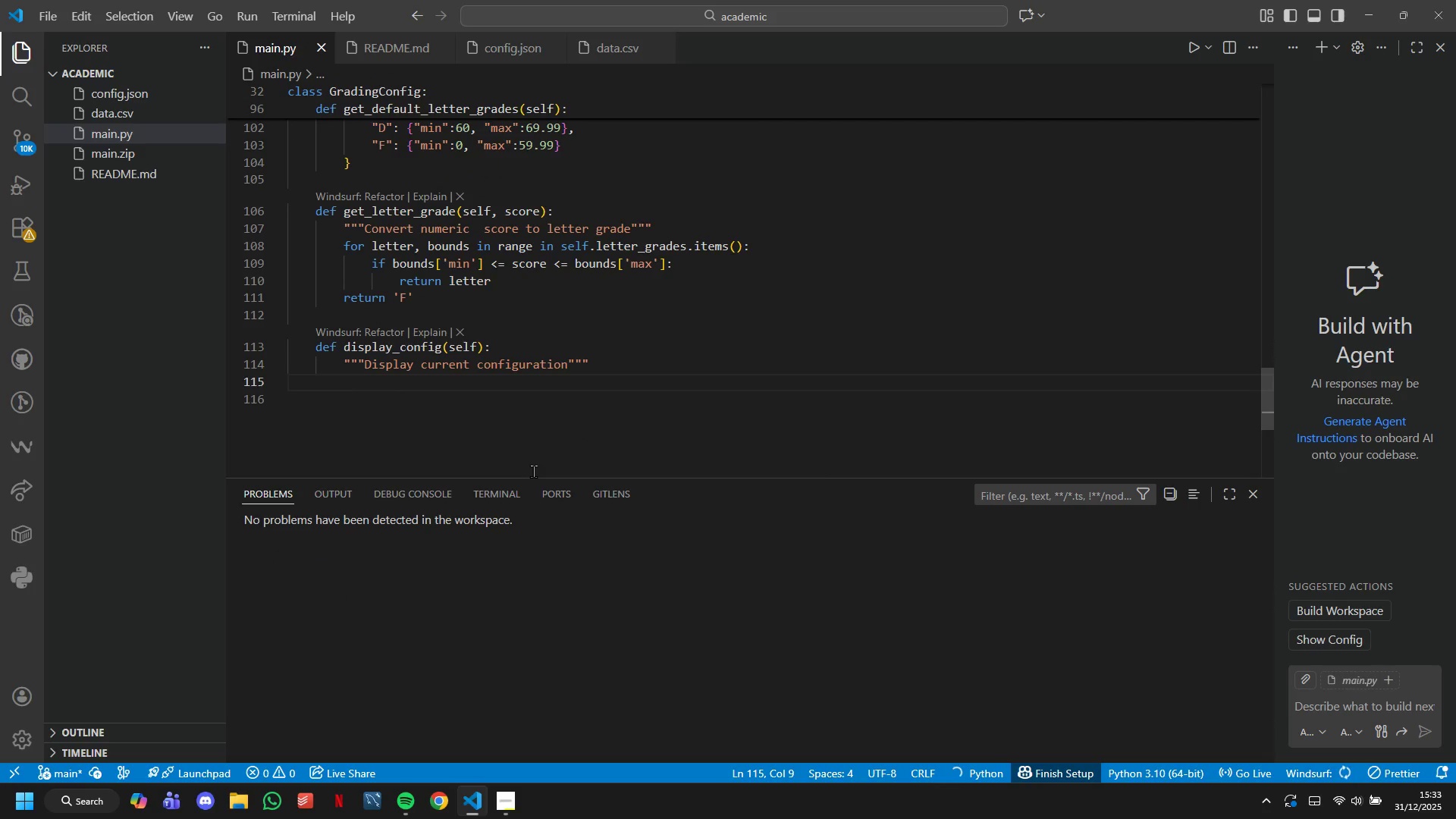 
type(print(f")
 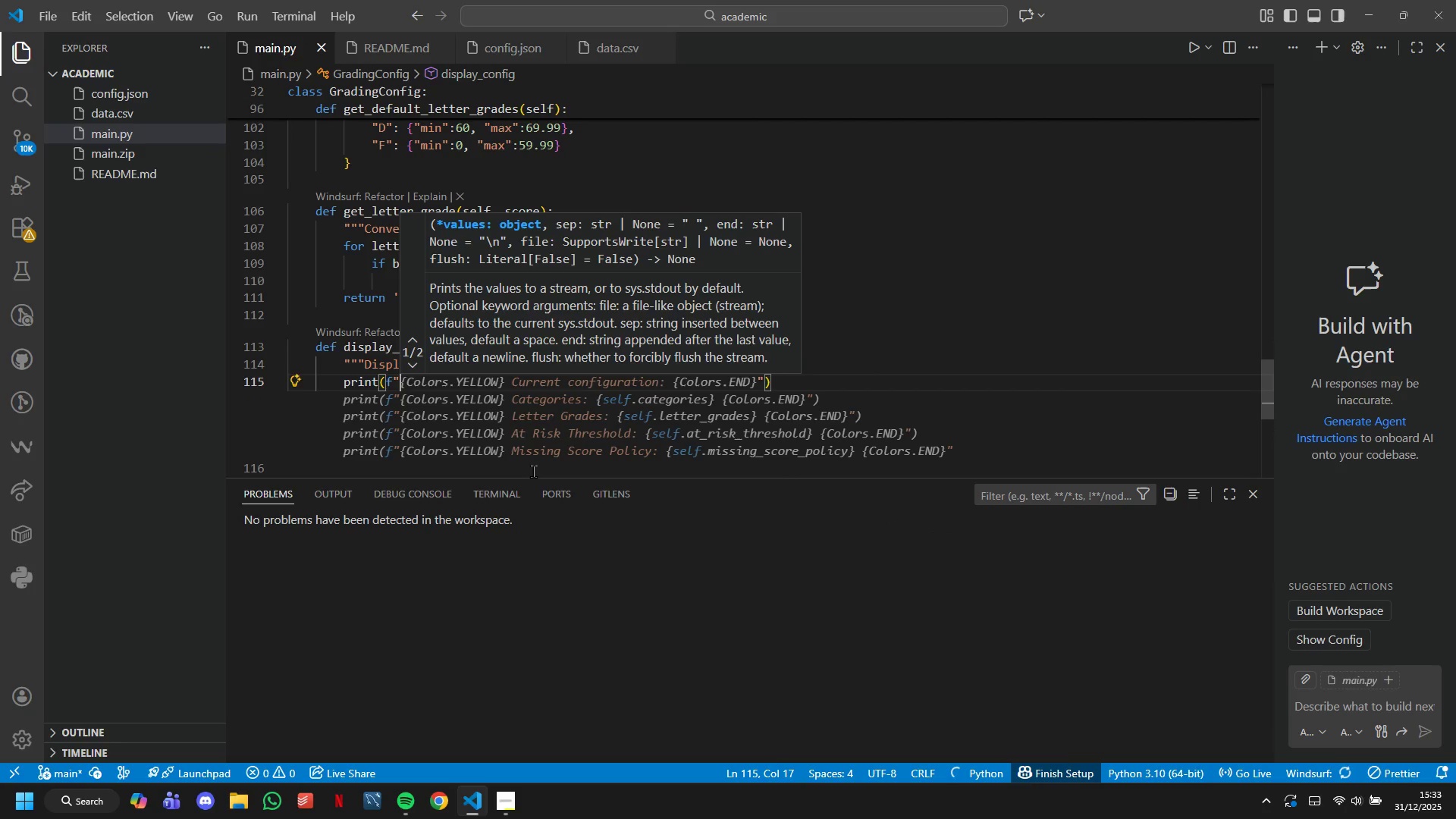 
type({Colr)
key(Backspace)
type(ors.BOLD)
 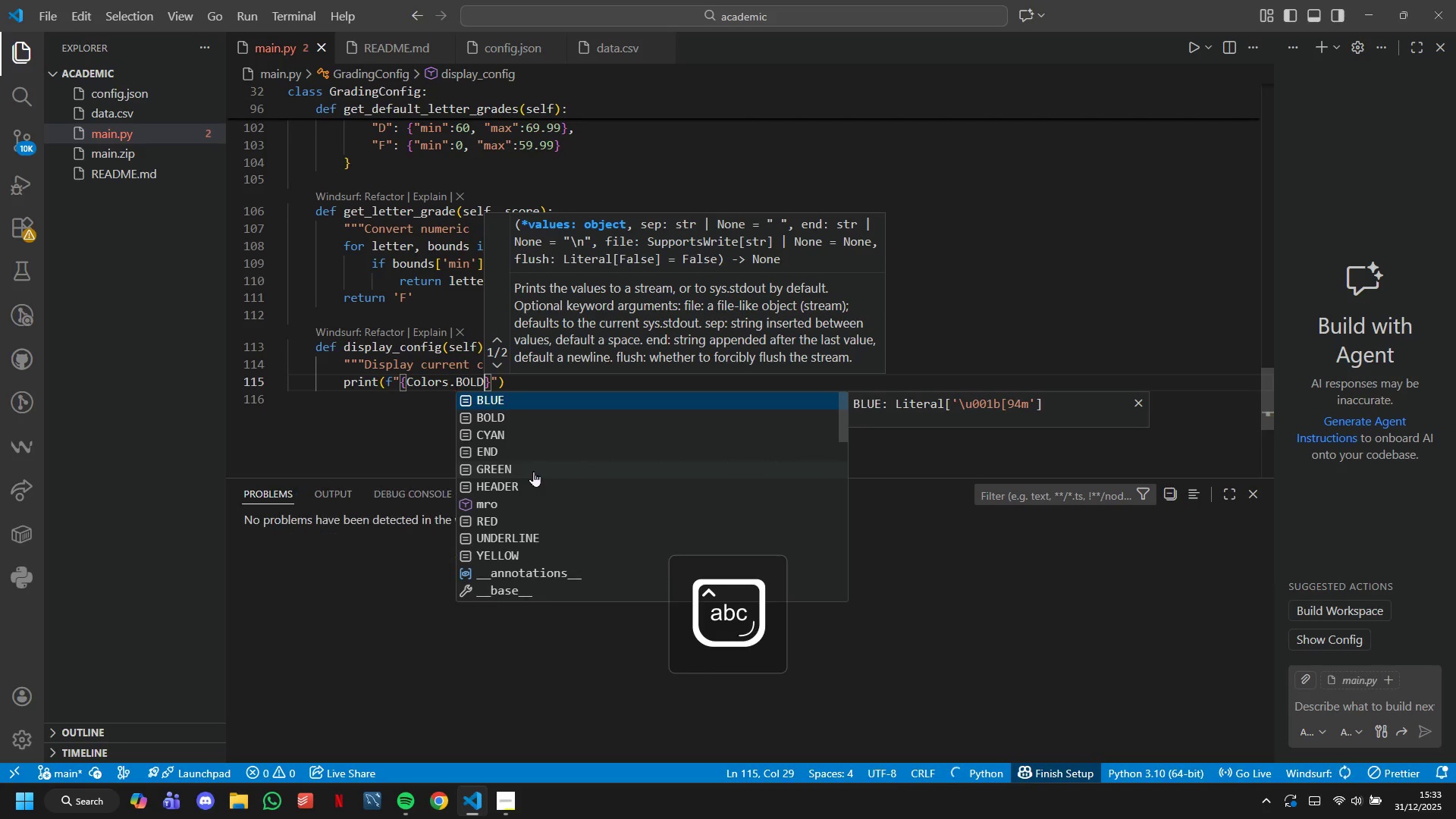 
key(ArrowRight)
 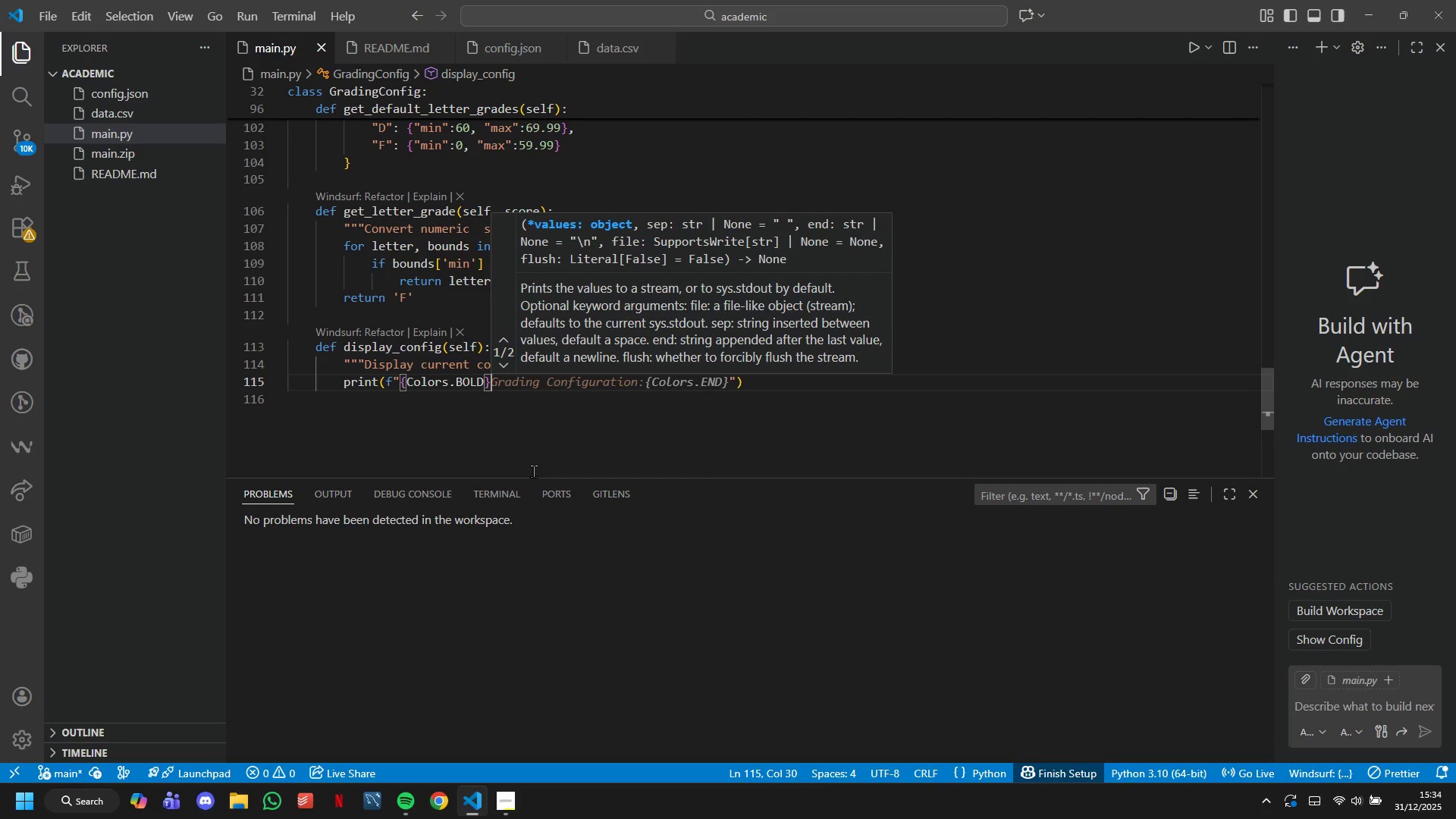 
wait(5.19)
 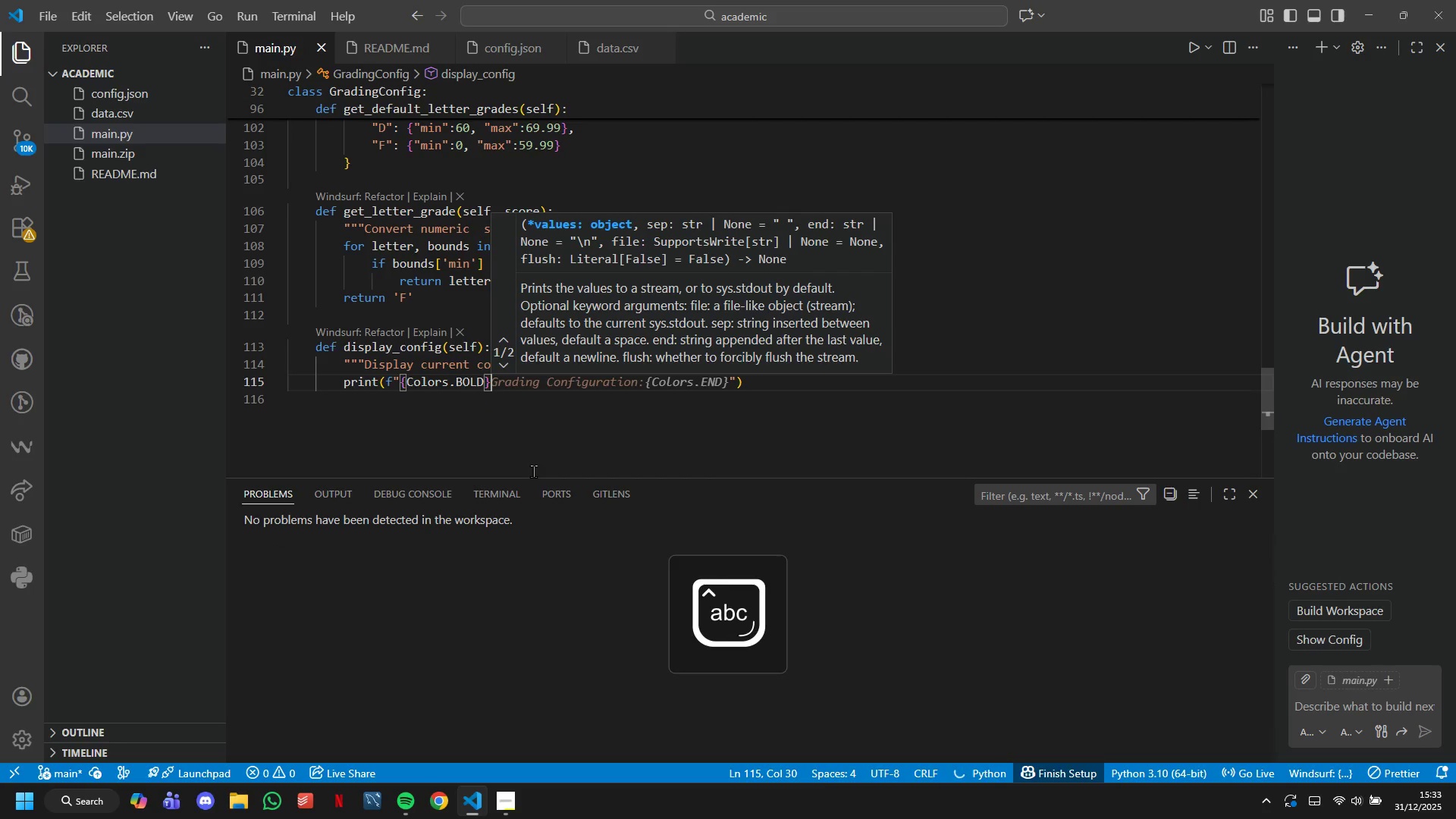 
type({Colors.CYAN)
 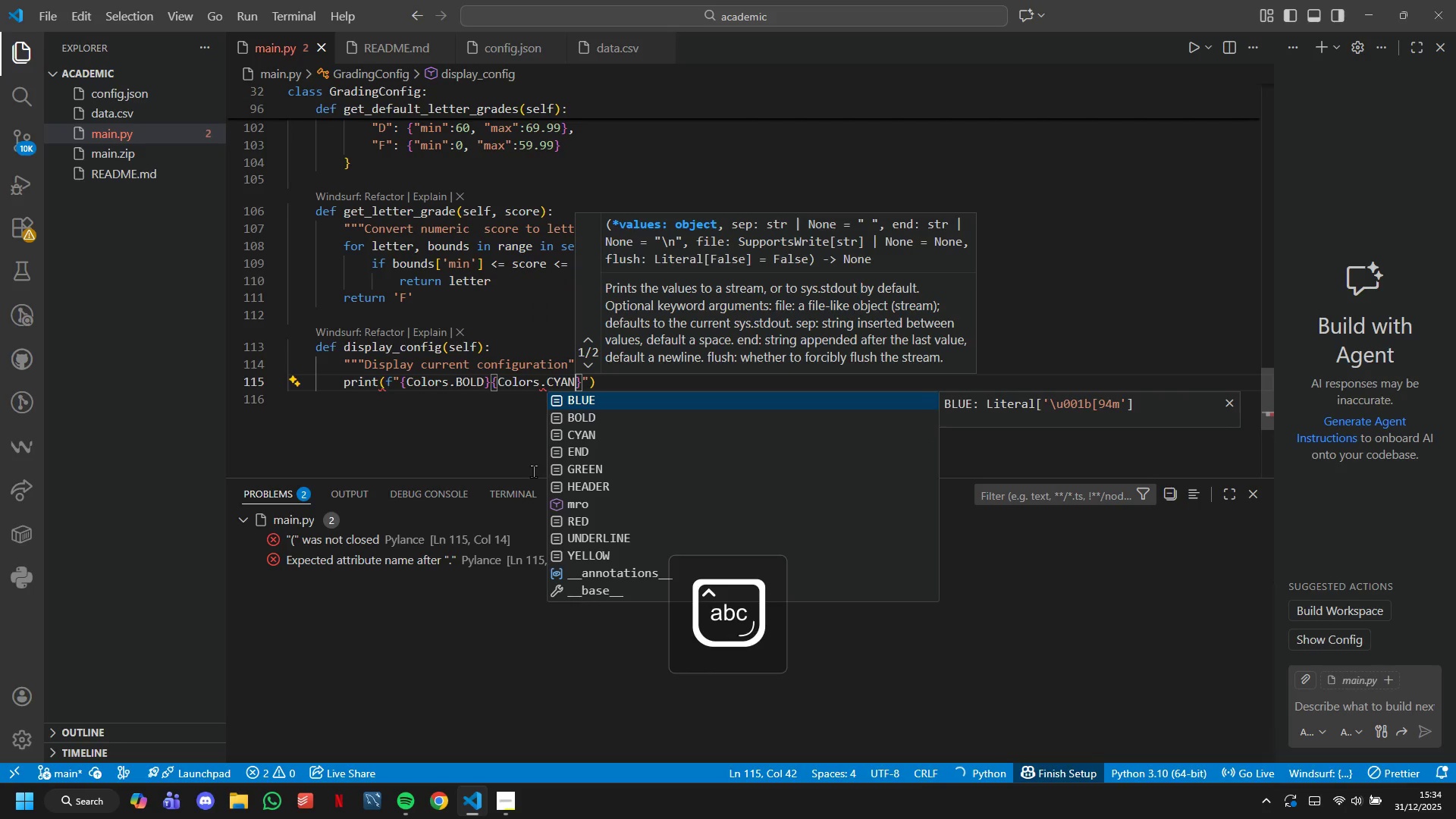 
key(ArrowRight)
 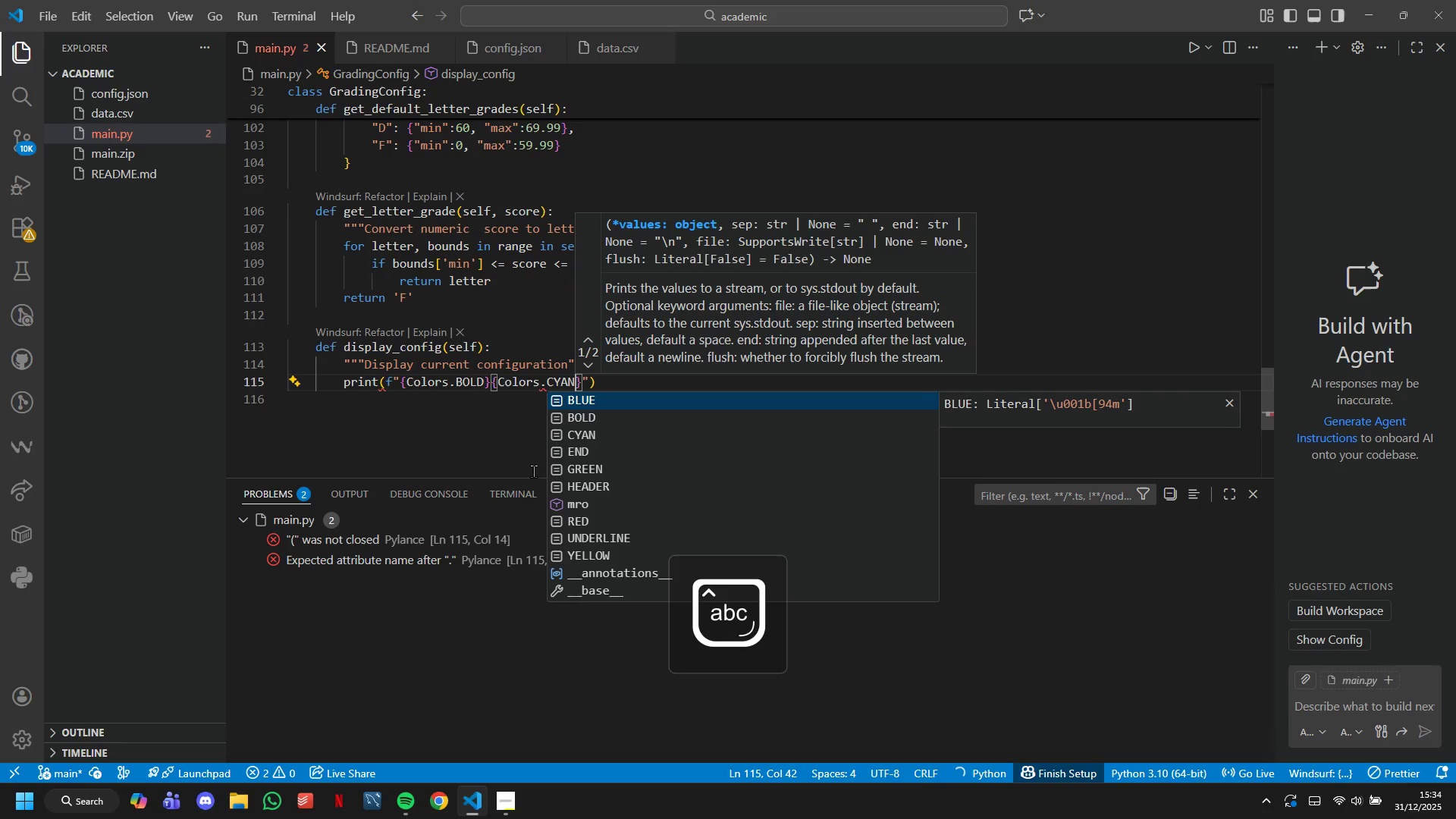 
type( X)
key(Backspace)
type(Current Grading Configuration: {C)
key(Tab)
key(Tab)
 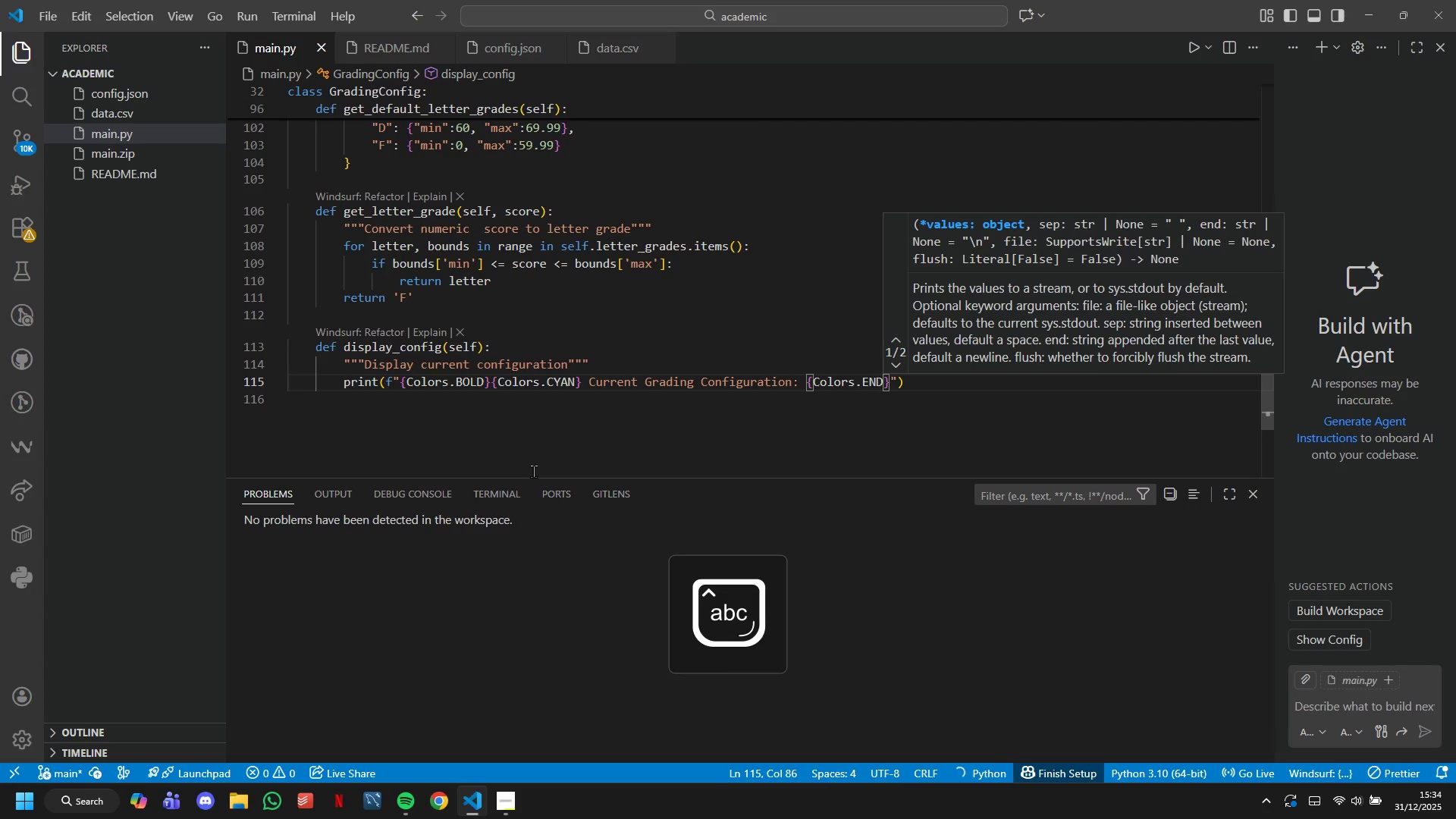 
key(ArrowRight)
 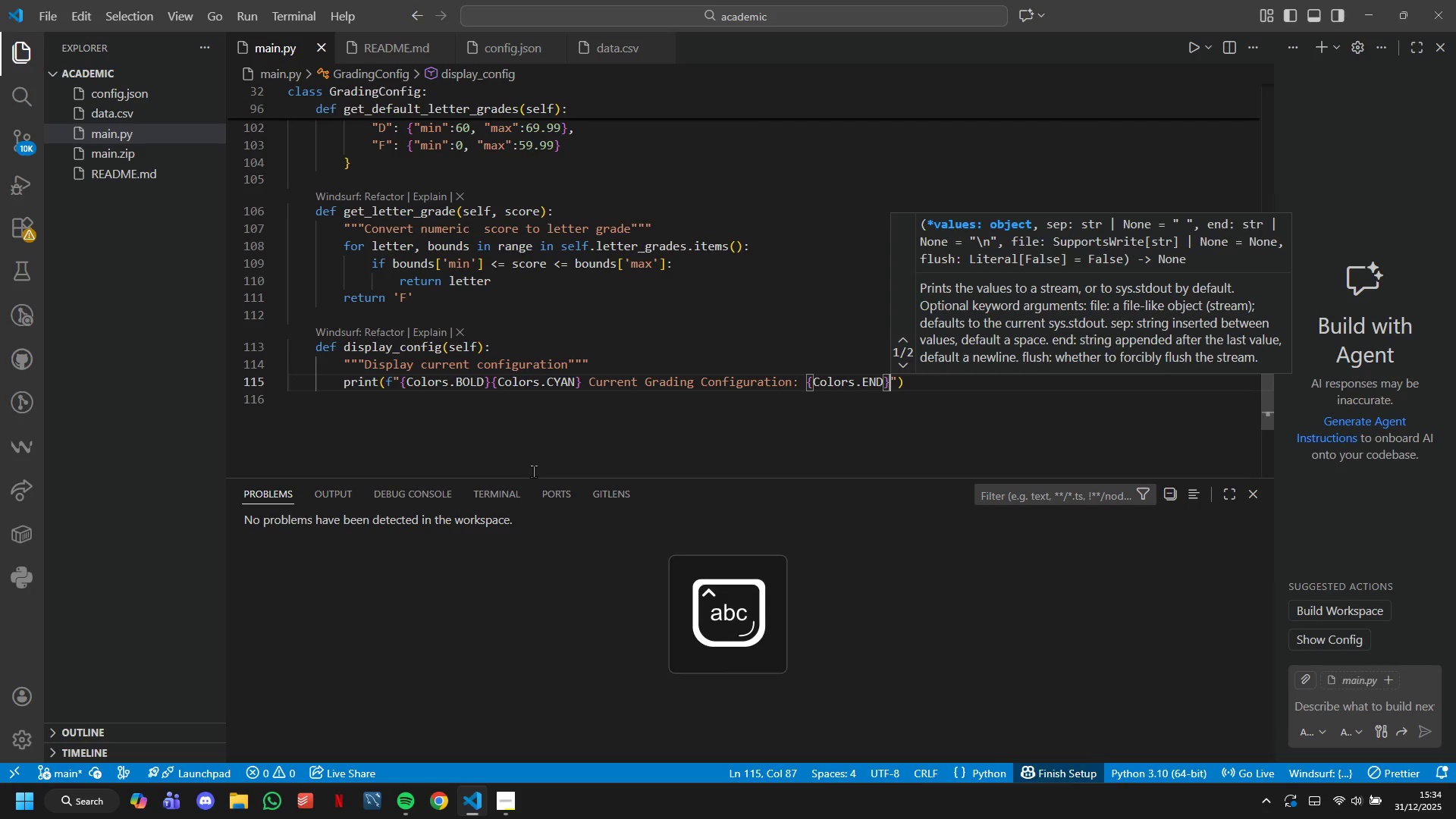 
key(ArrowRight)
 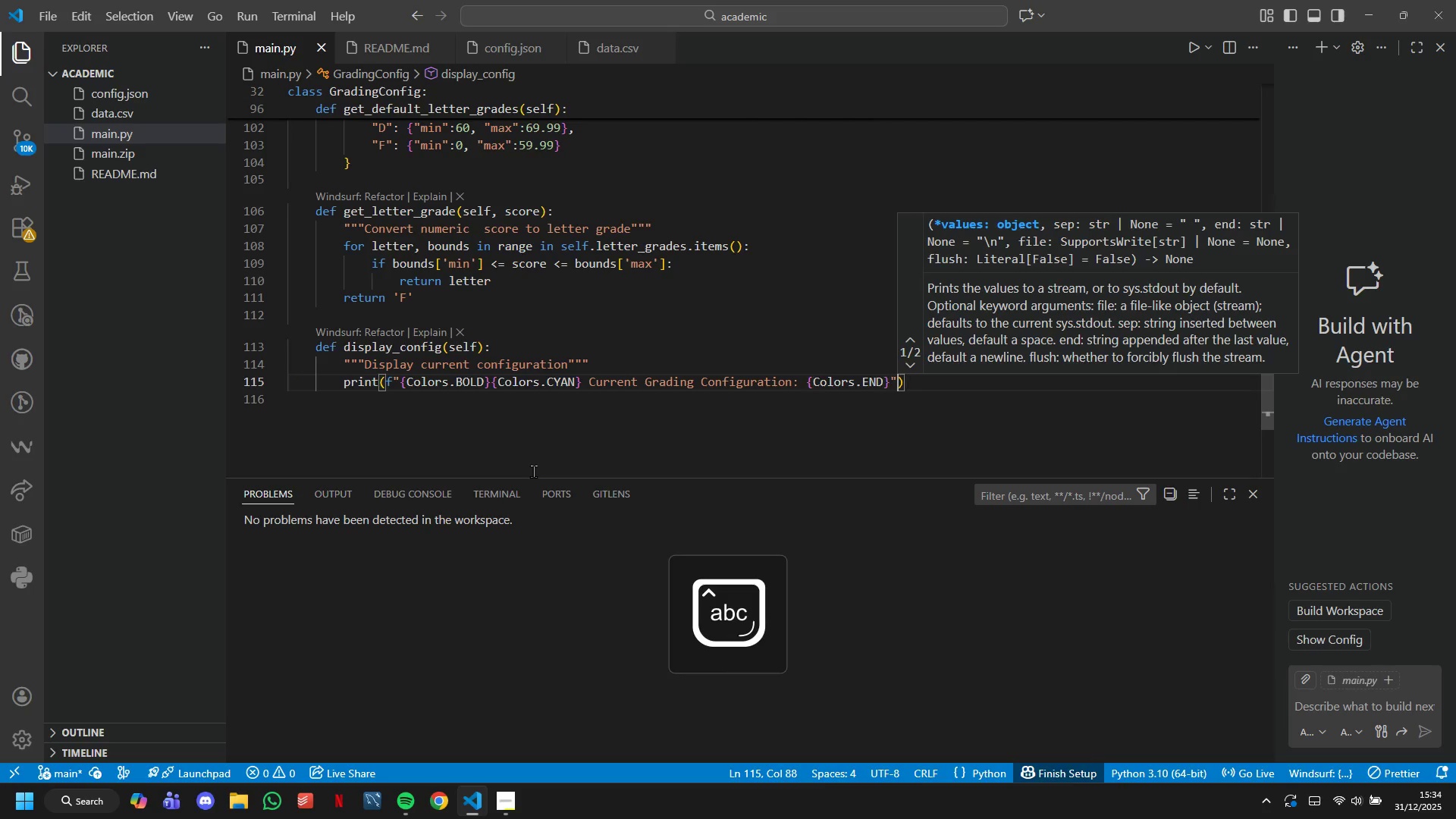 
key(ArrowRight)
 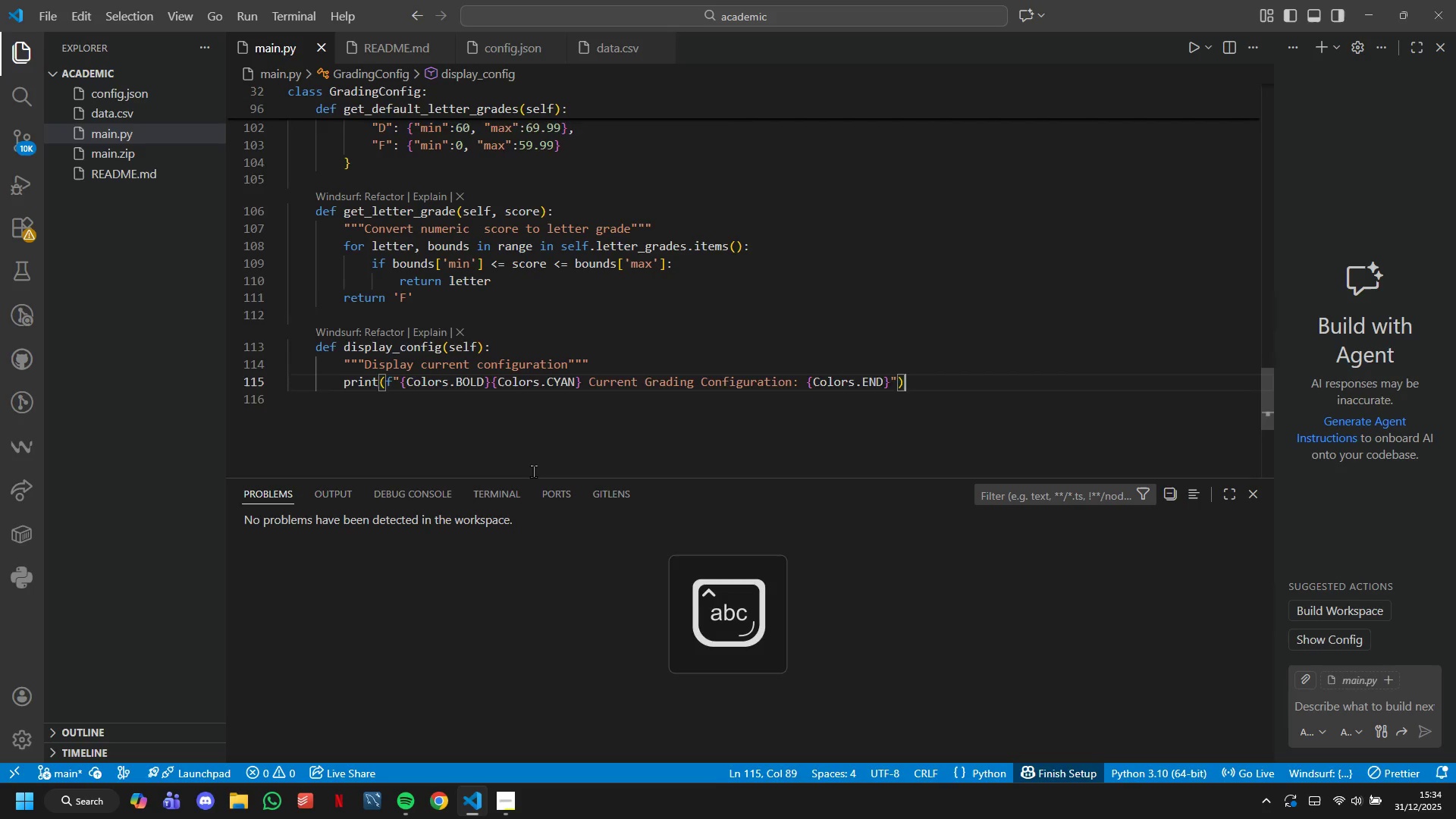 
key(Enter)
 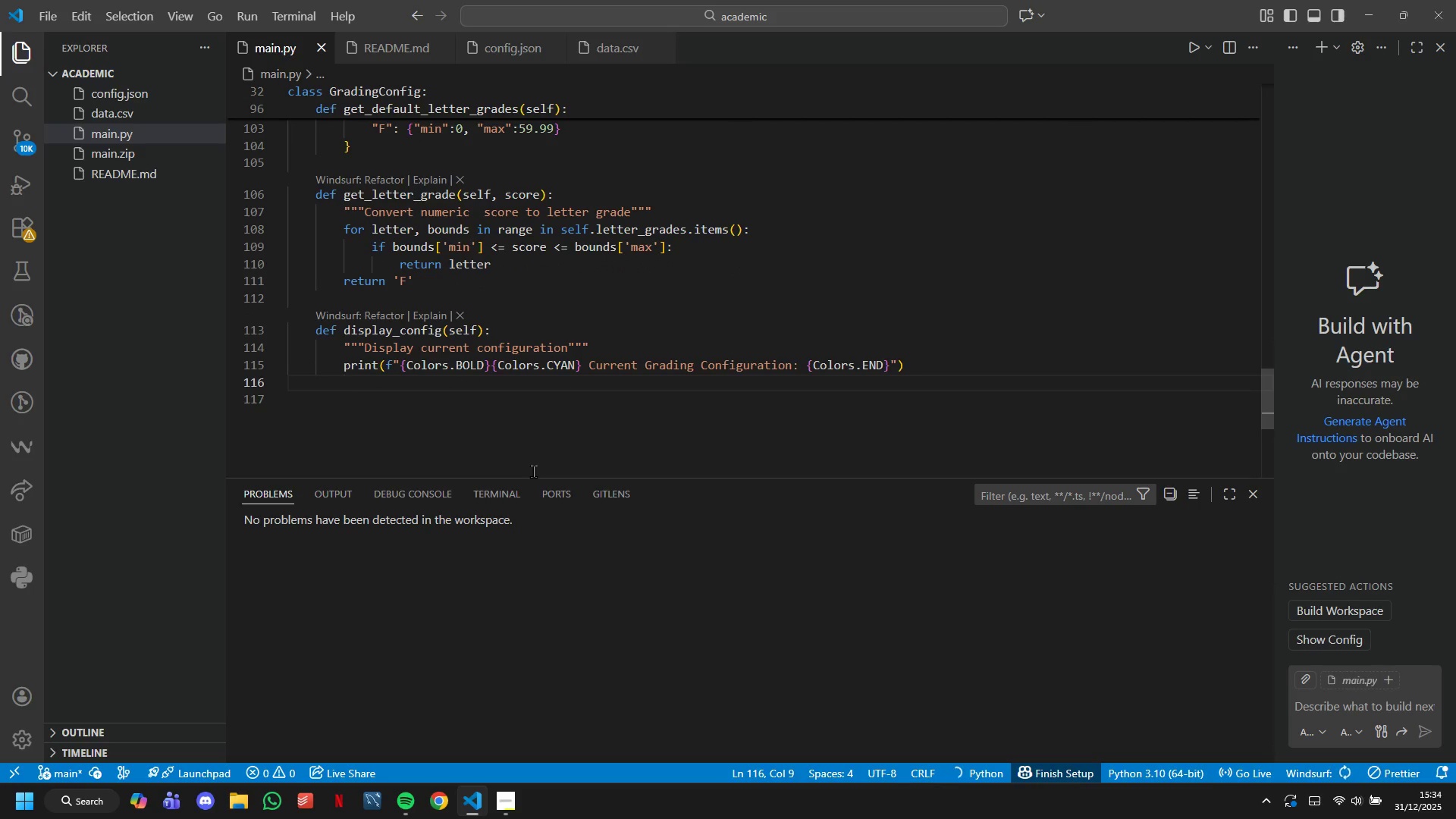 
type(print(f"Colors.CYAN)
 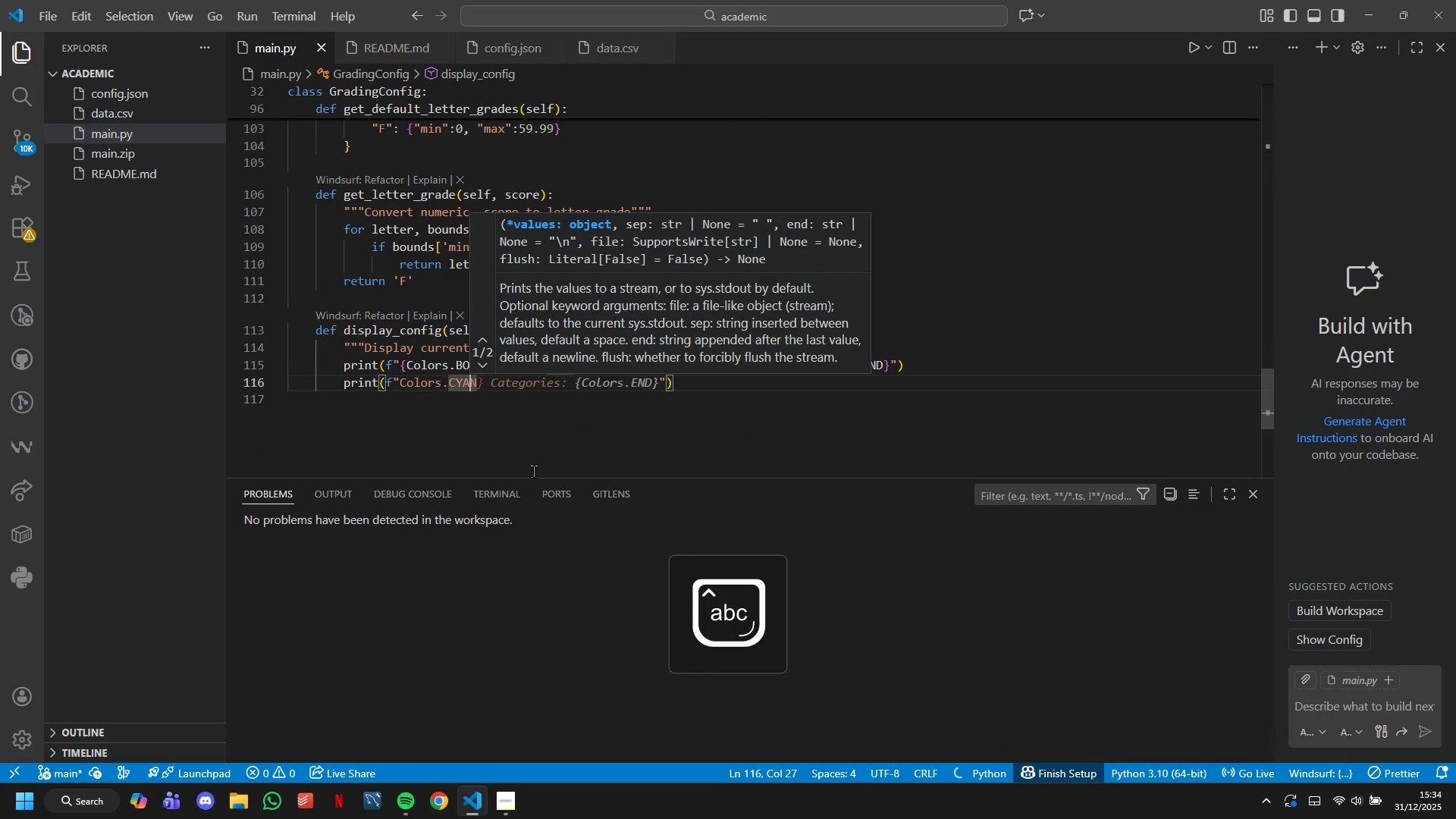 
 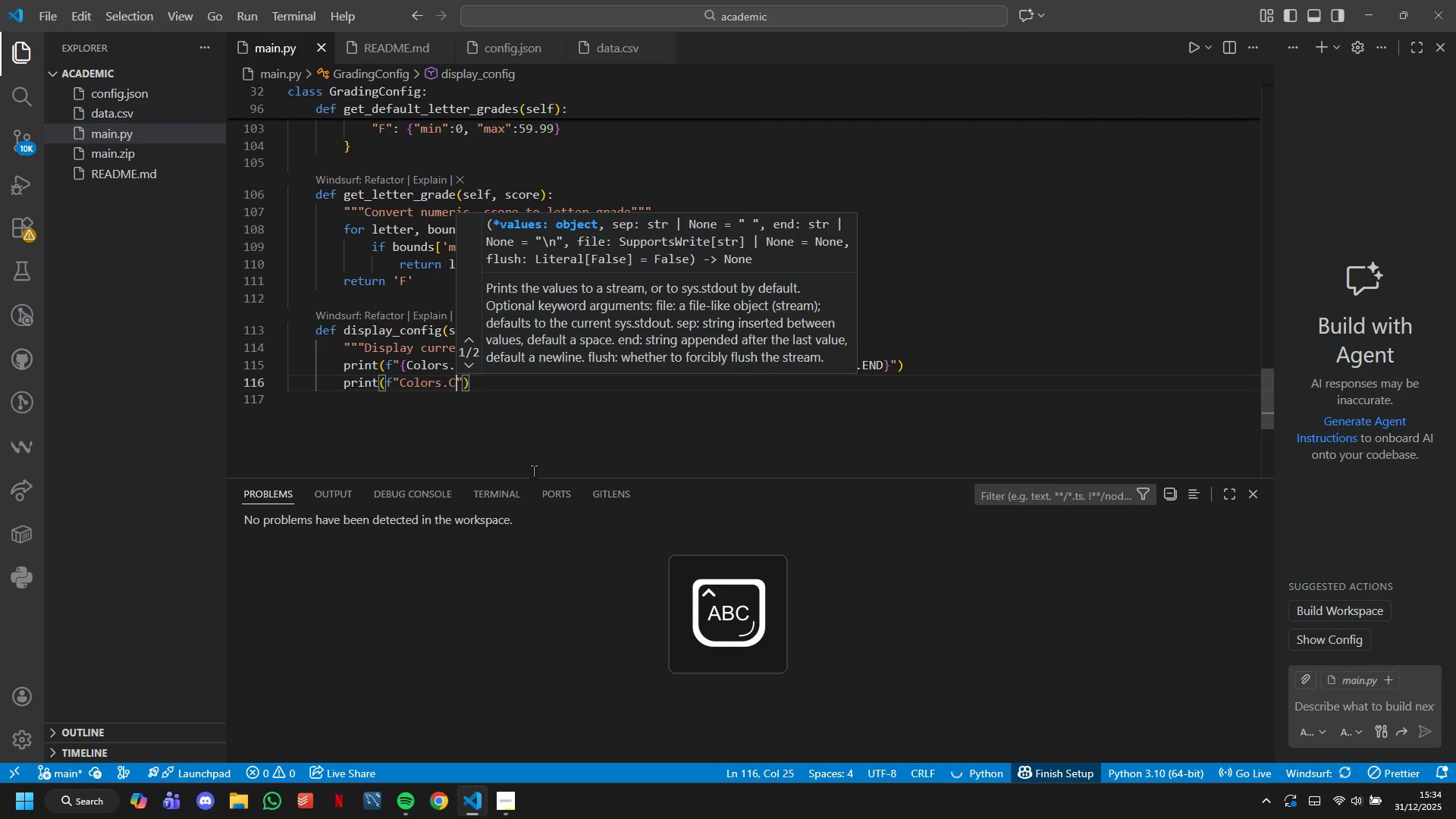 
hold_key(key=ArrowLeft, duration=0.77)
 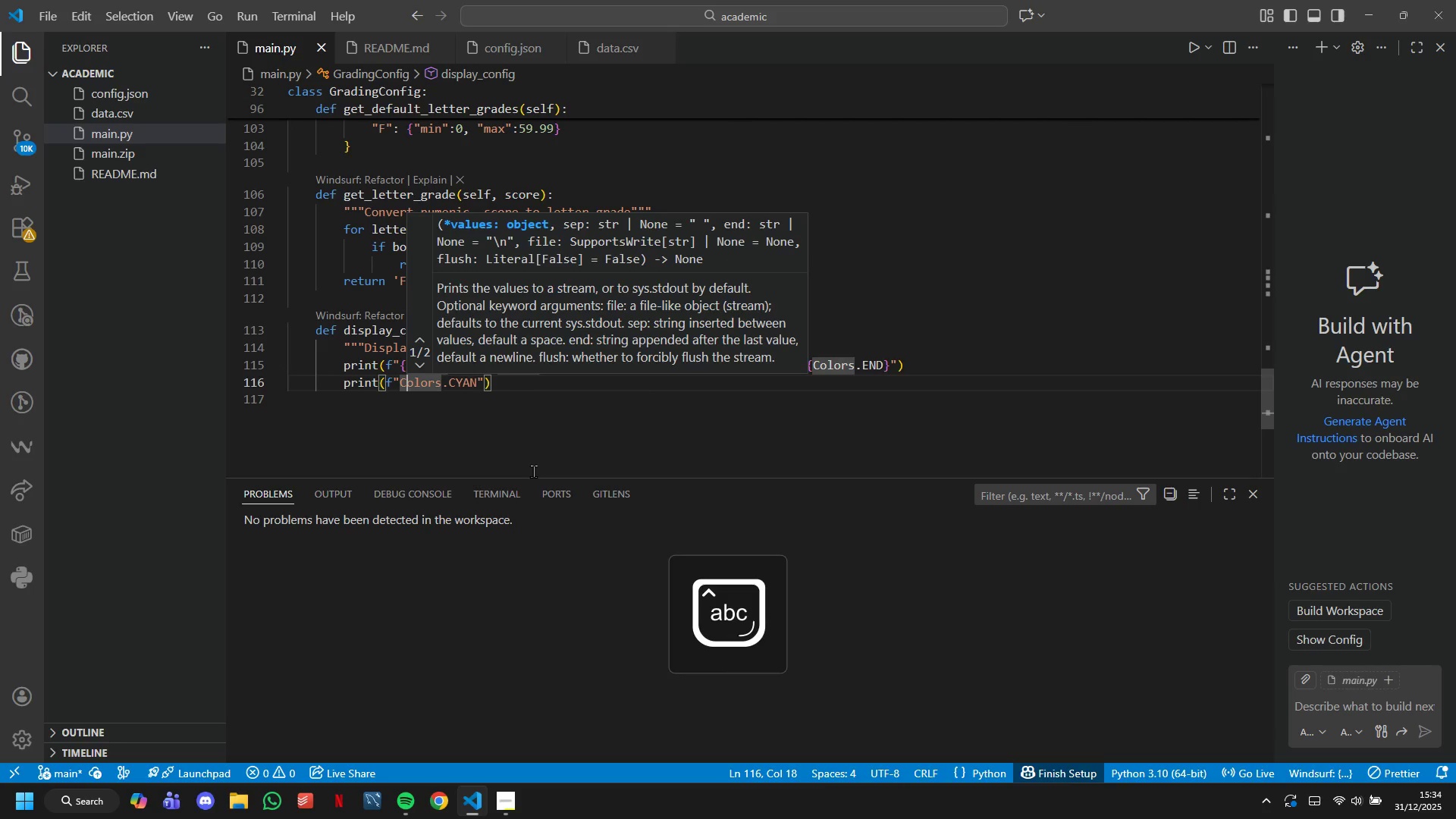 
key(ArrowLeft)
 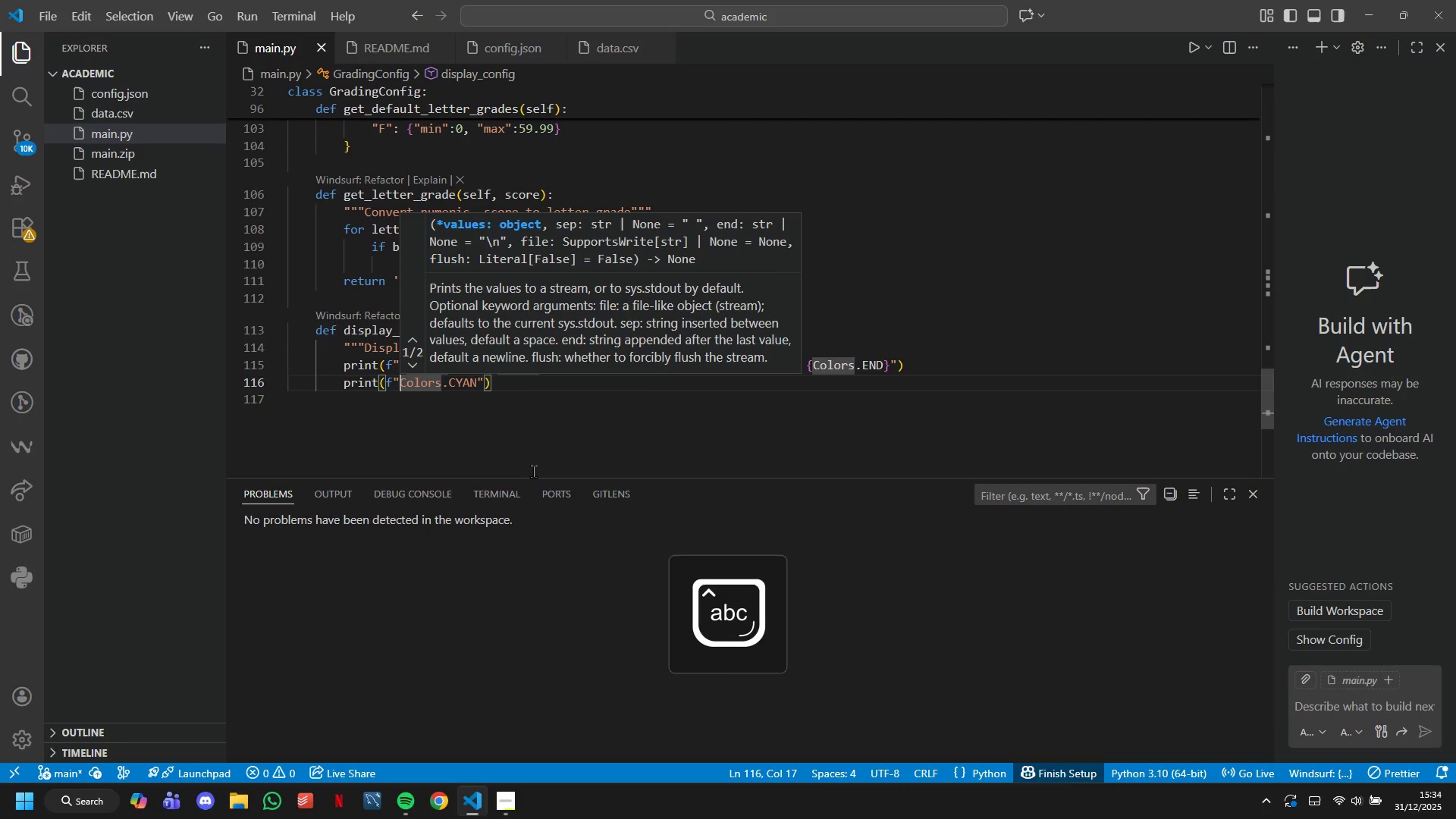 
key(Shift+BracketLeft)
 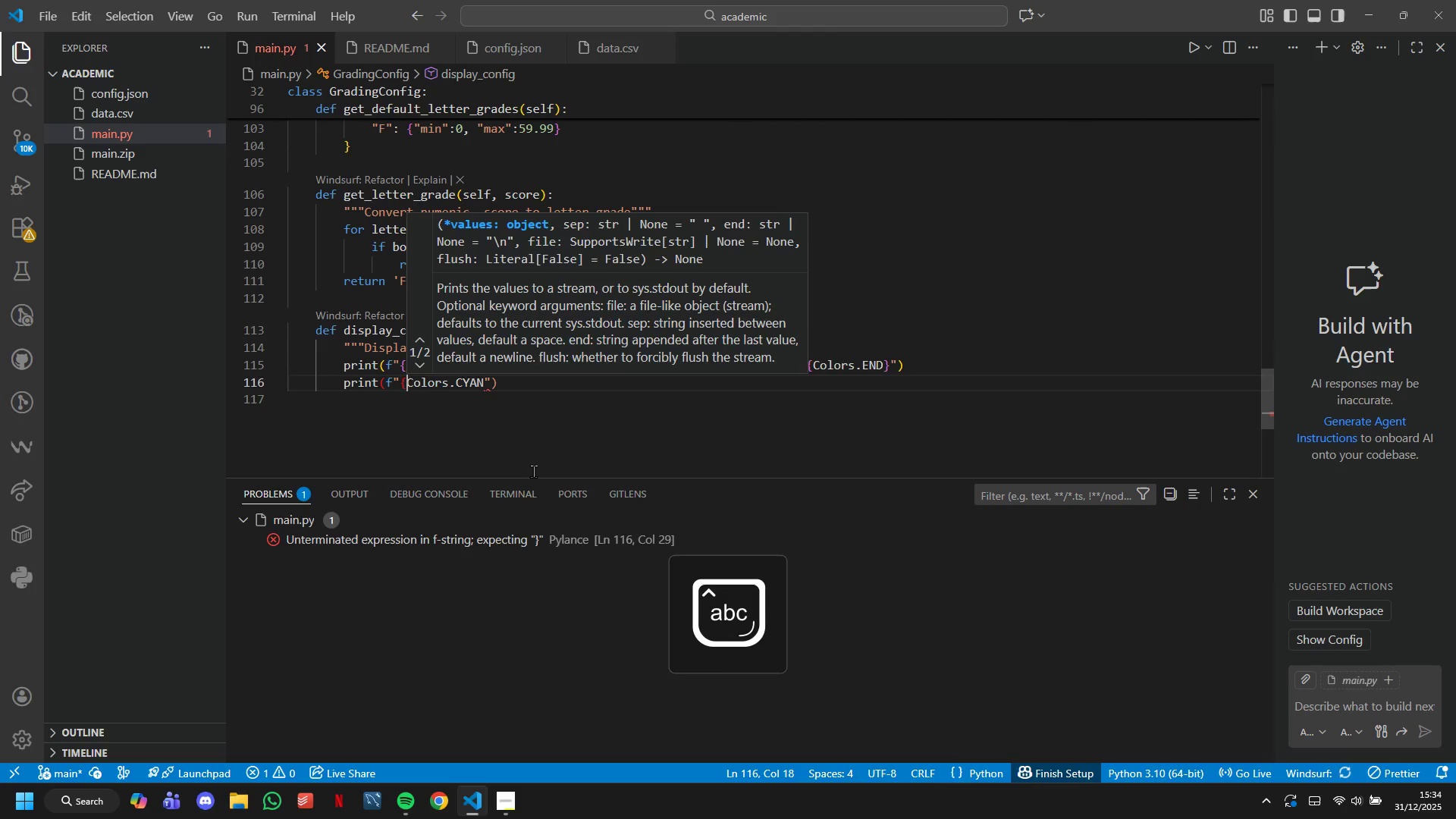 
hold_key(key=ArrowRight, duration=0.73)
 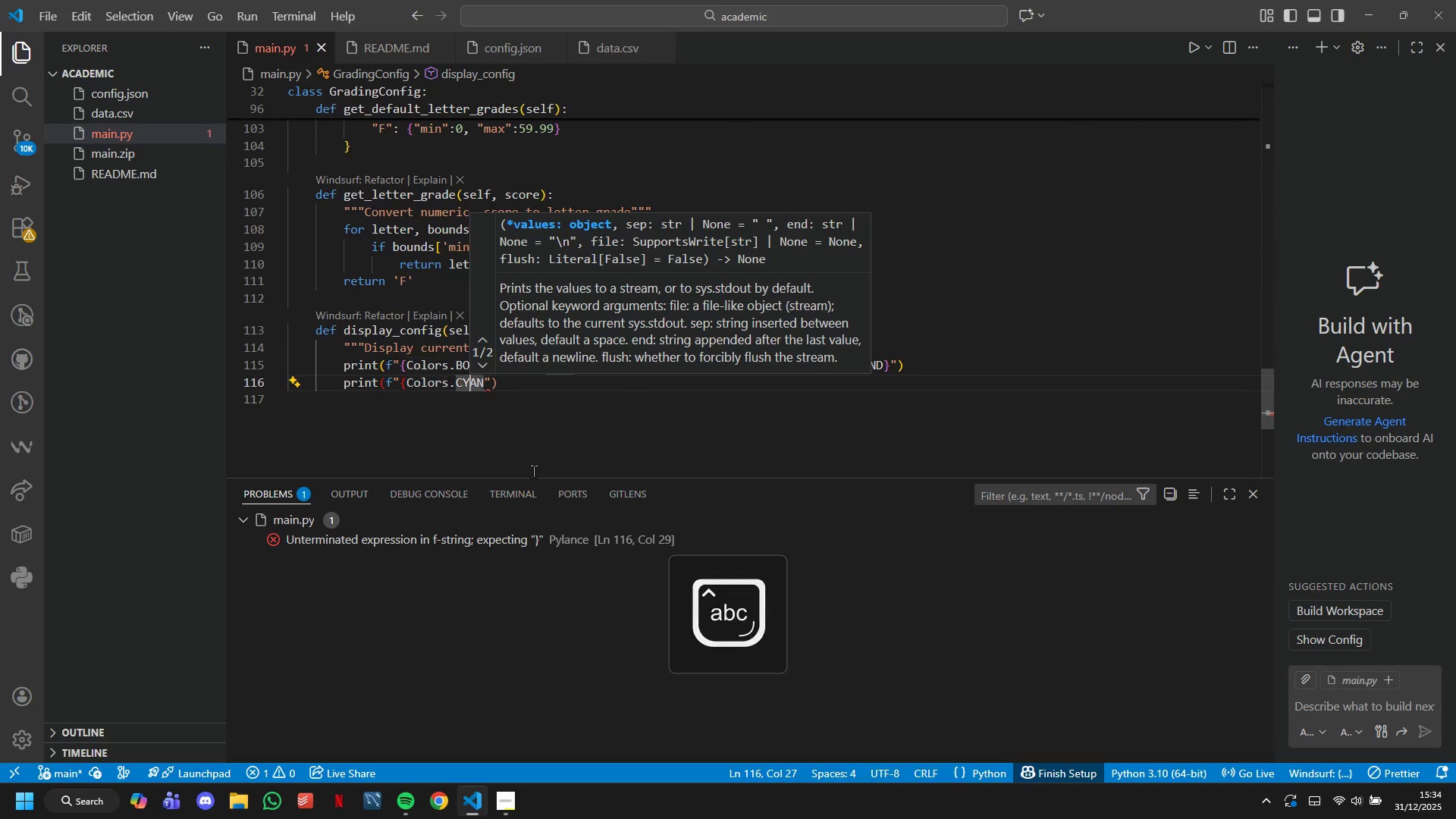 
key(ArrowRight)
 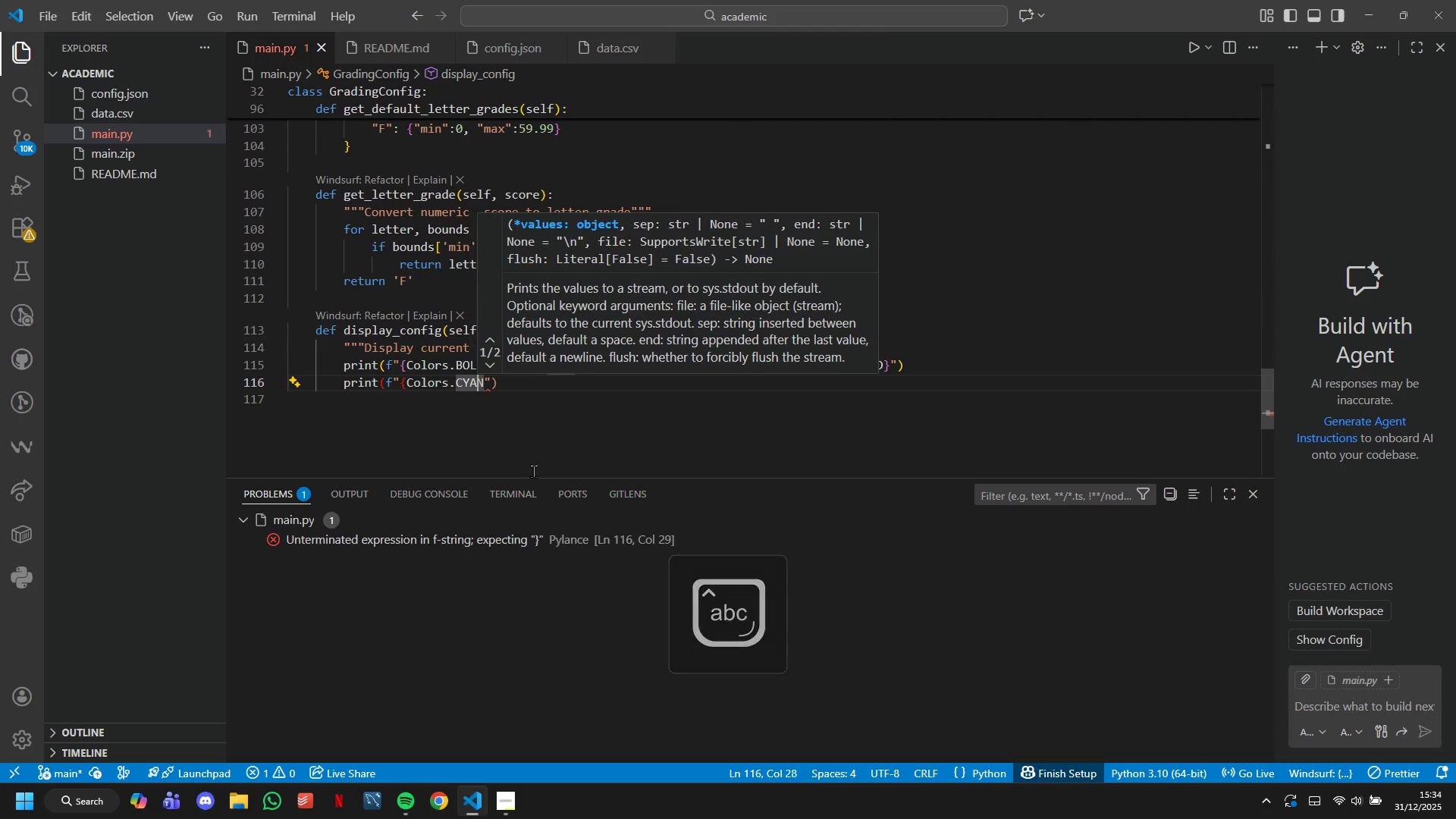 
key(ArrowRight)
 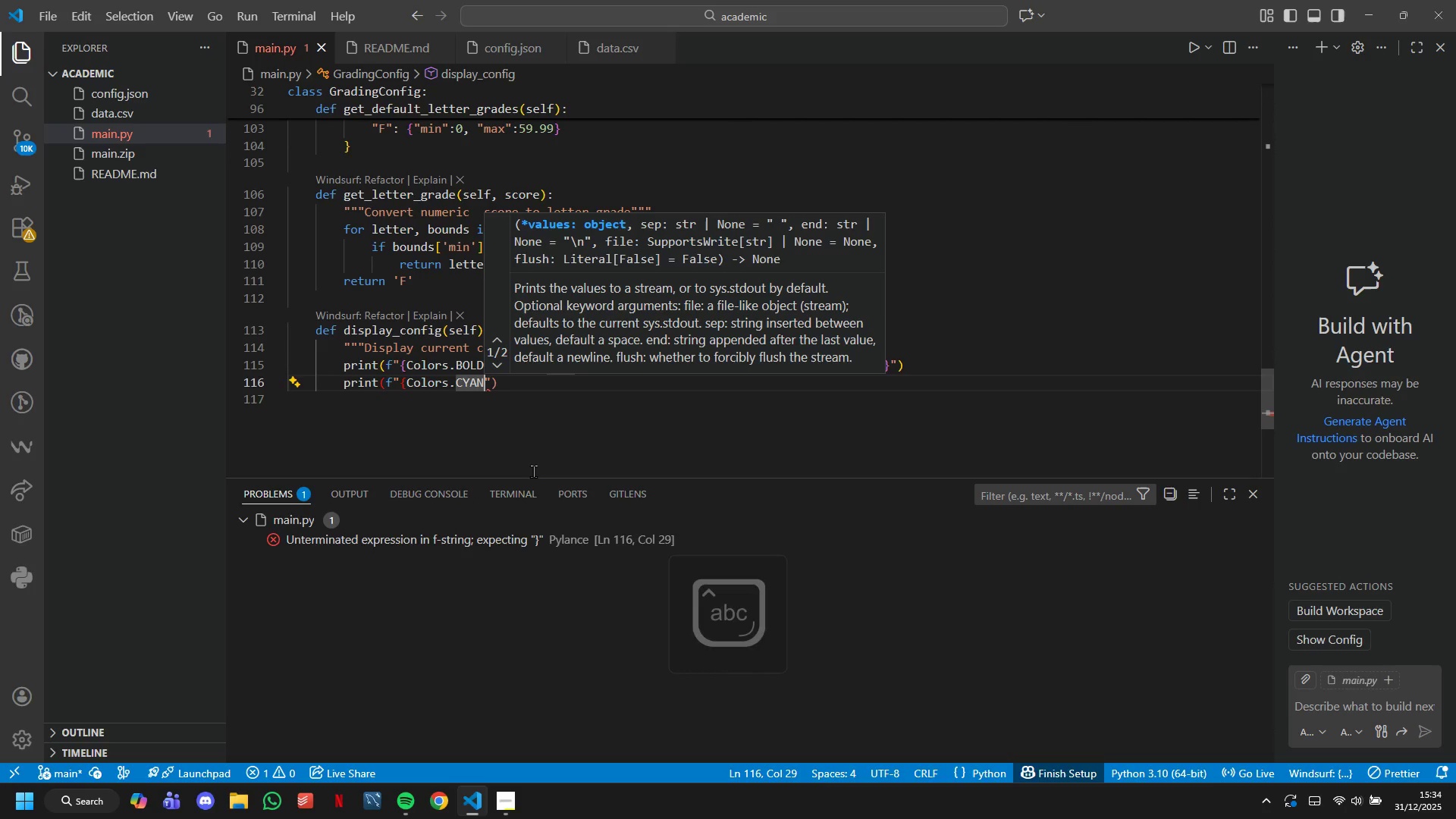 
key(Shift+BracketRight)
 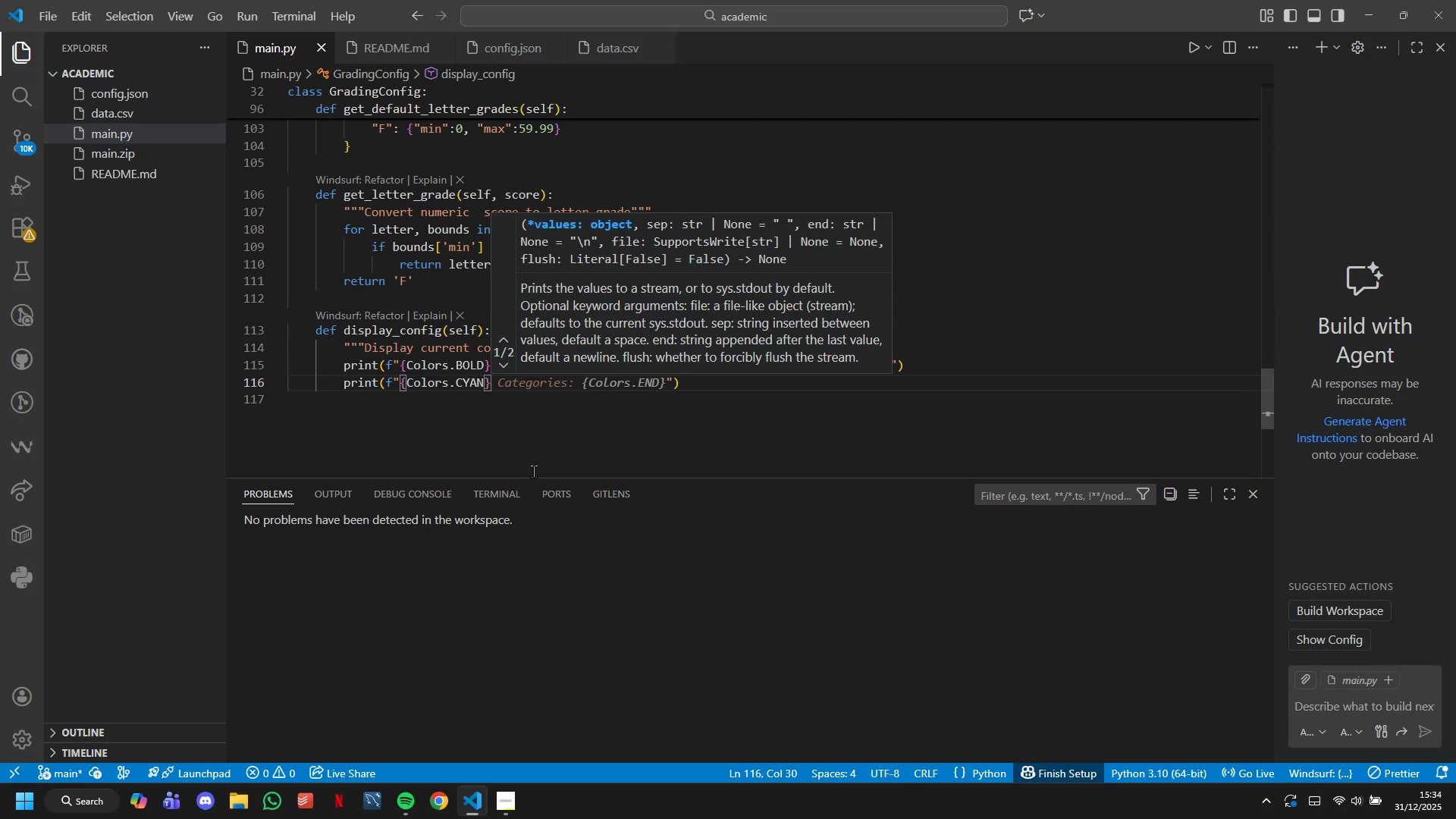 
key(Minus)
 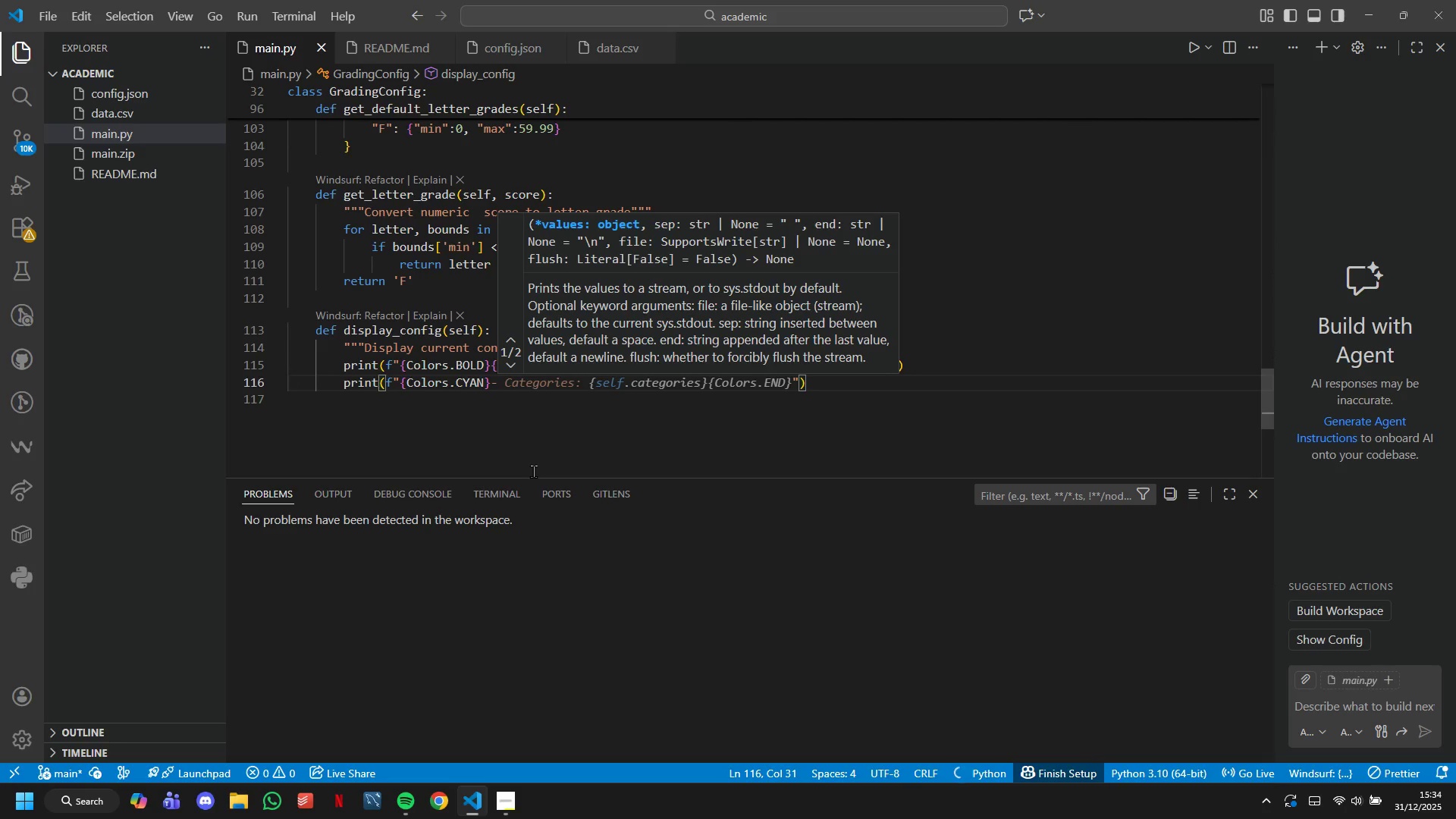 
key(Backspace)
 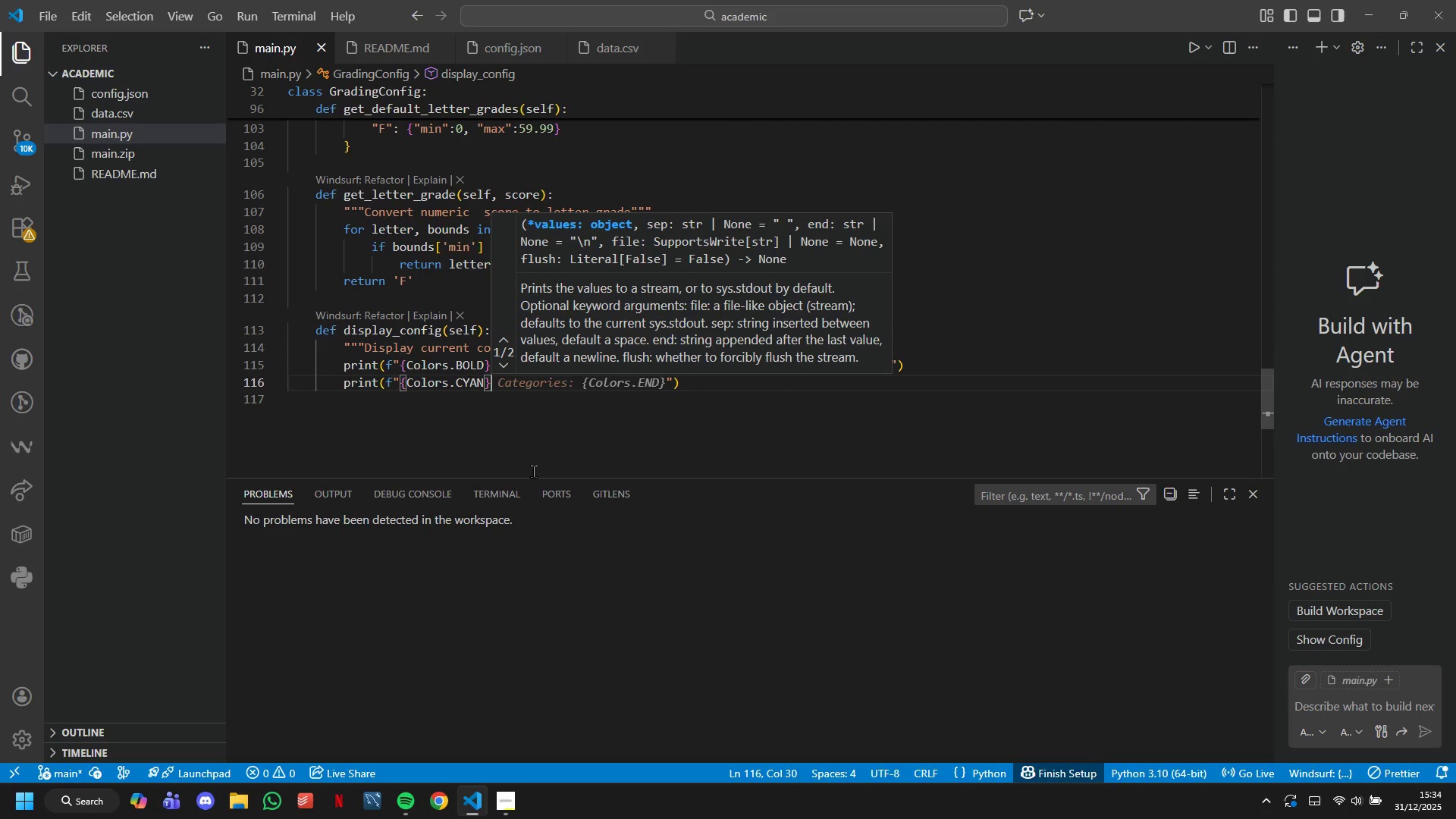 
key(Quote)
 